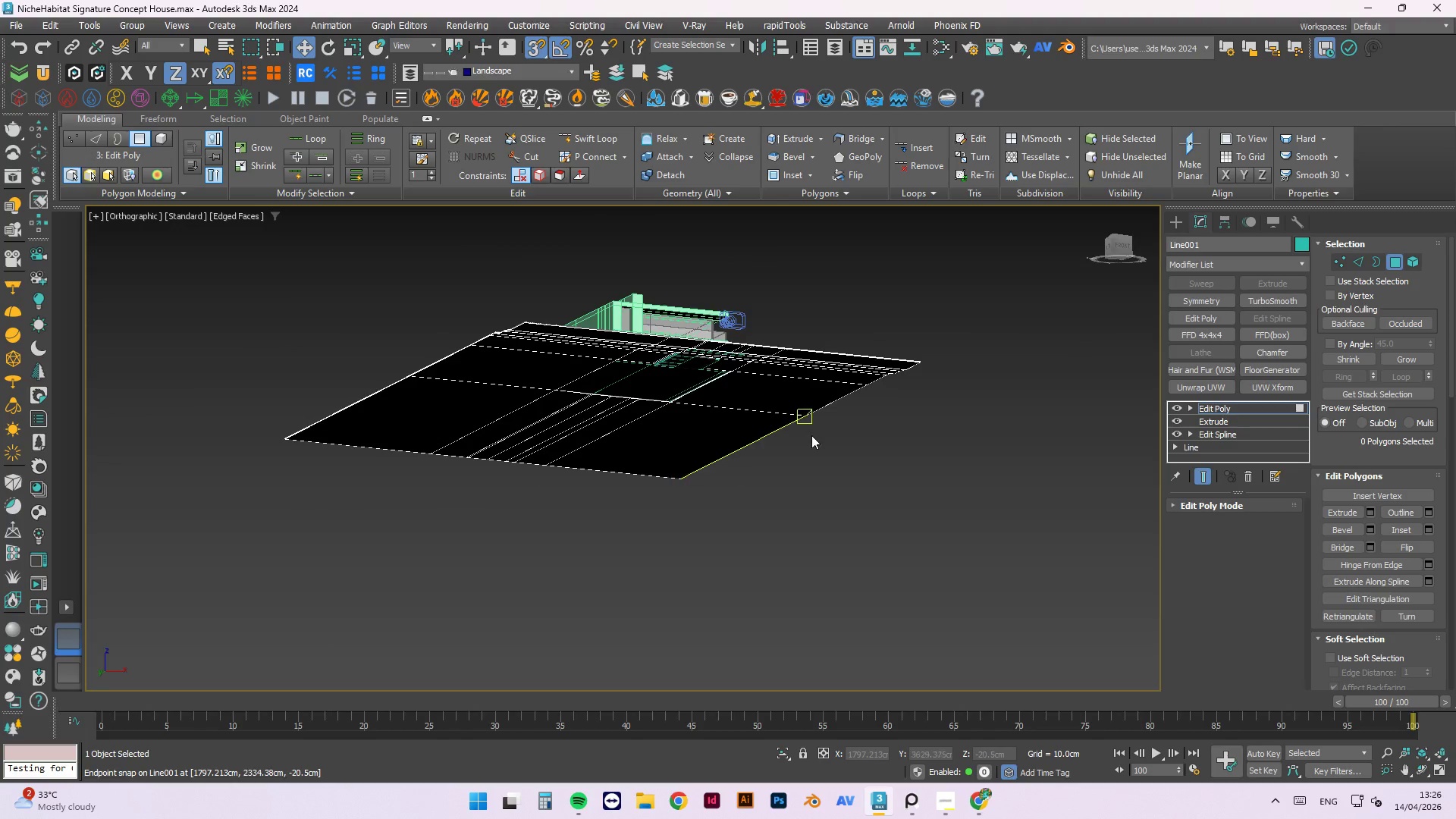 
scroll: coordinate [871, 311], scroll_direction: up, amount: 4.0
 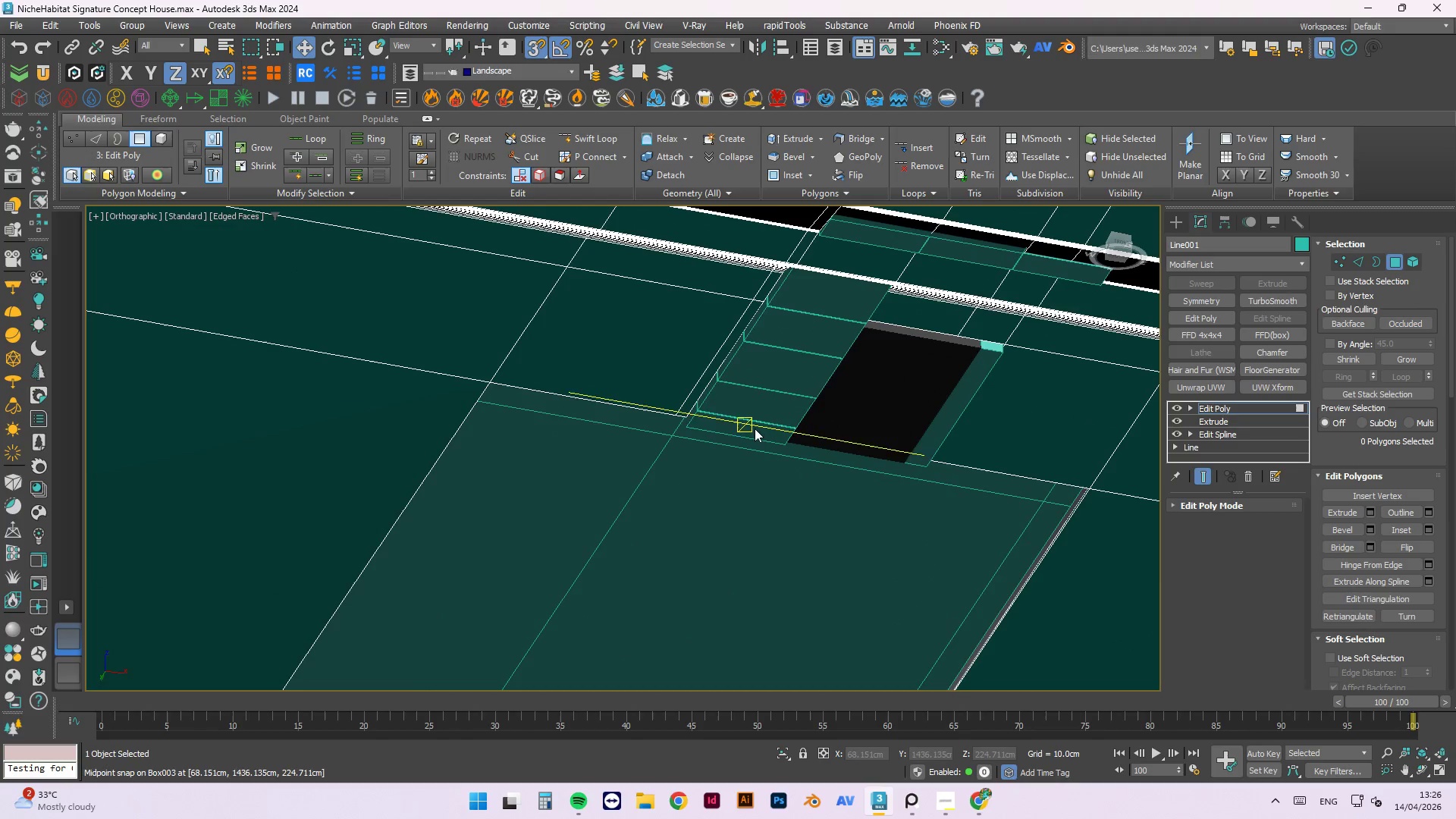 
hold_key(key=AltLeft, duration=1.17)
 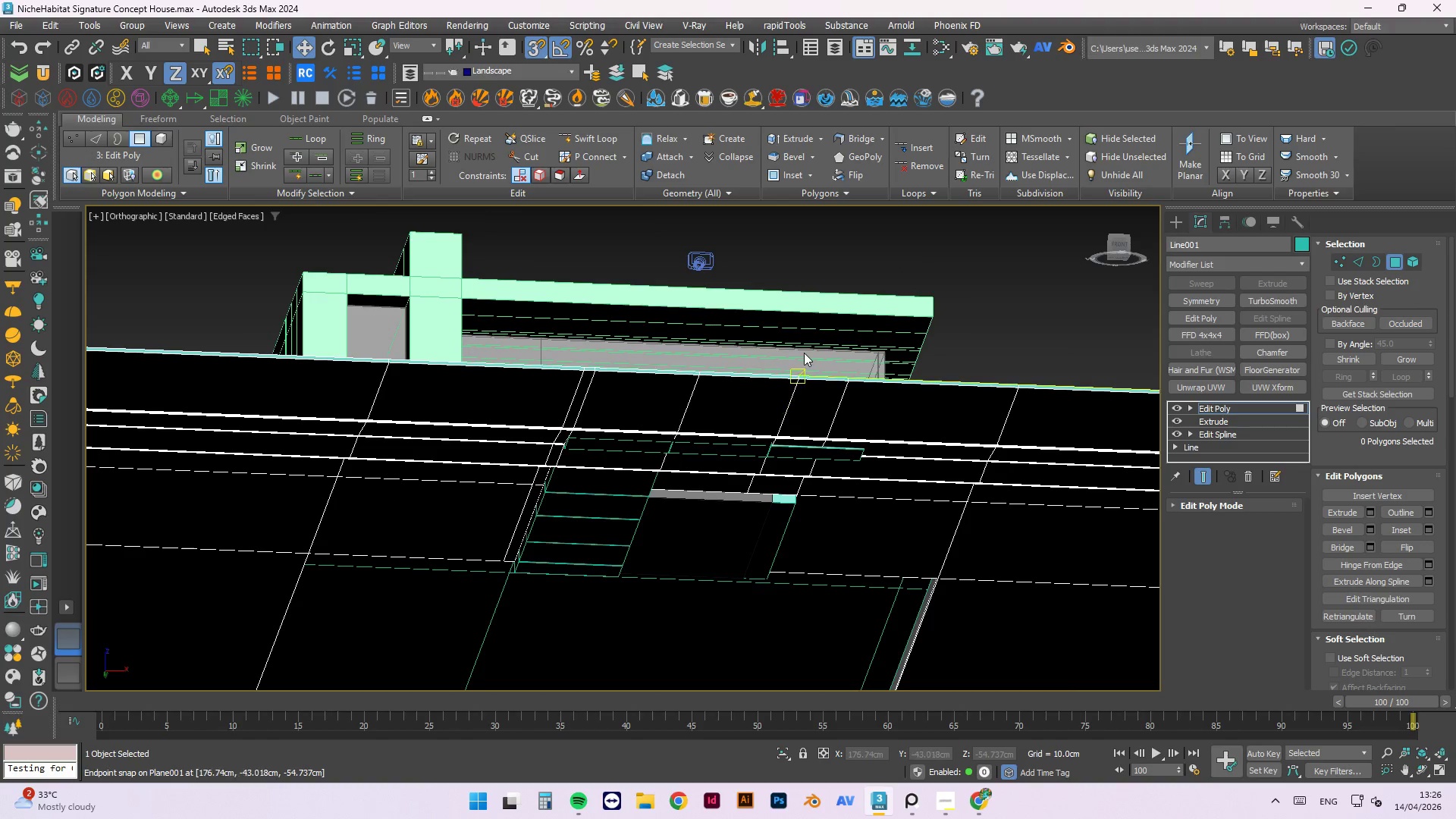 
hold_key(key=AltLeft, duration=0.81)
 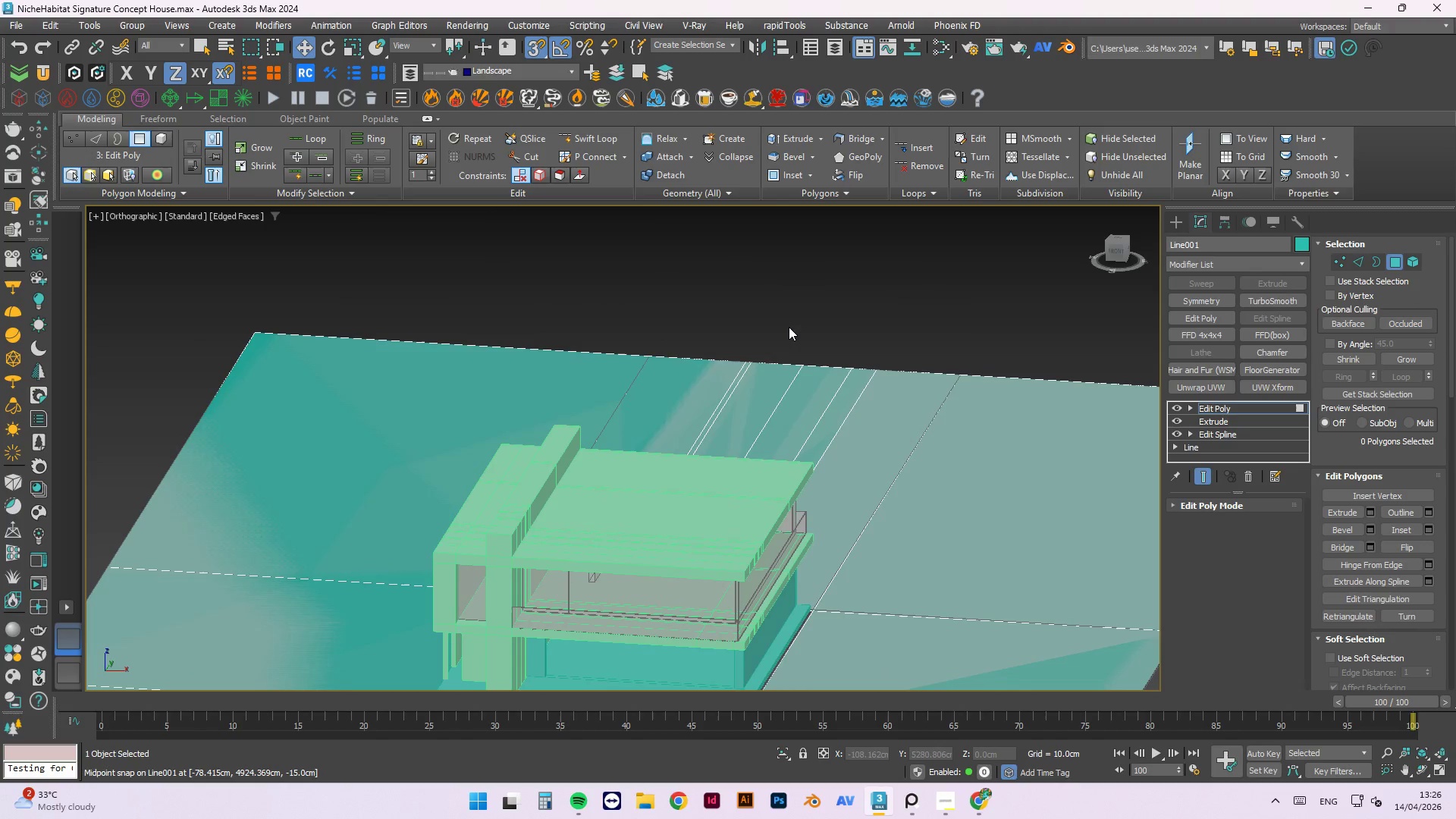 
scroll: coordinate [804, 352], scroll_direction: down, amount: 2.0
 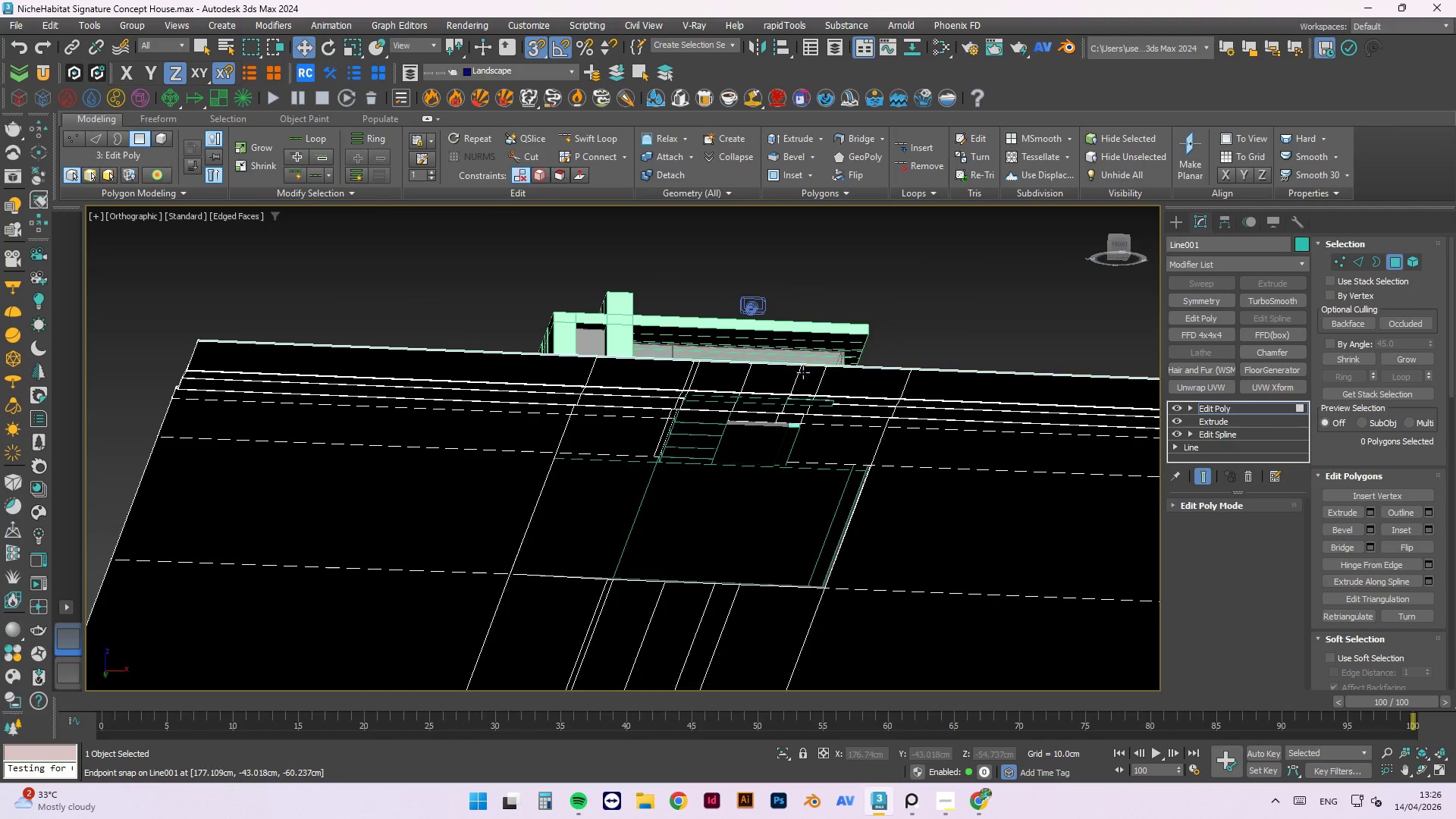 
hold_key(key=AltLeft, duration=14.06)
left_click([789, 327])
 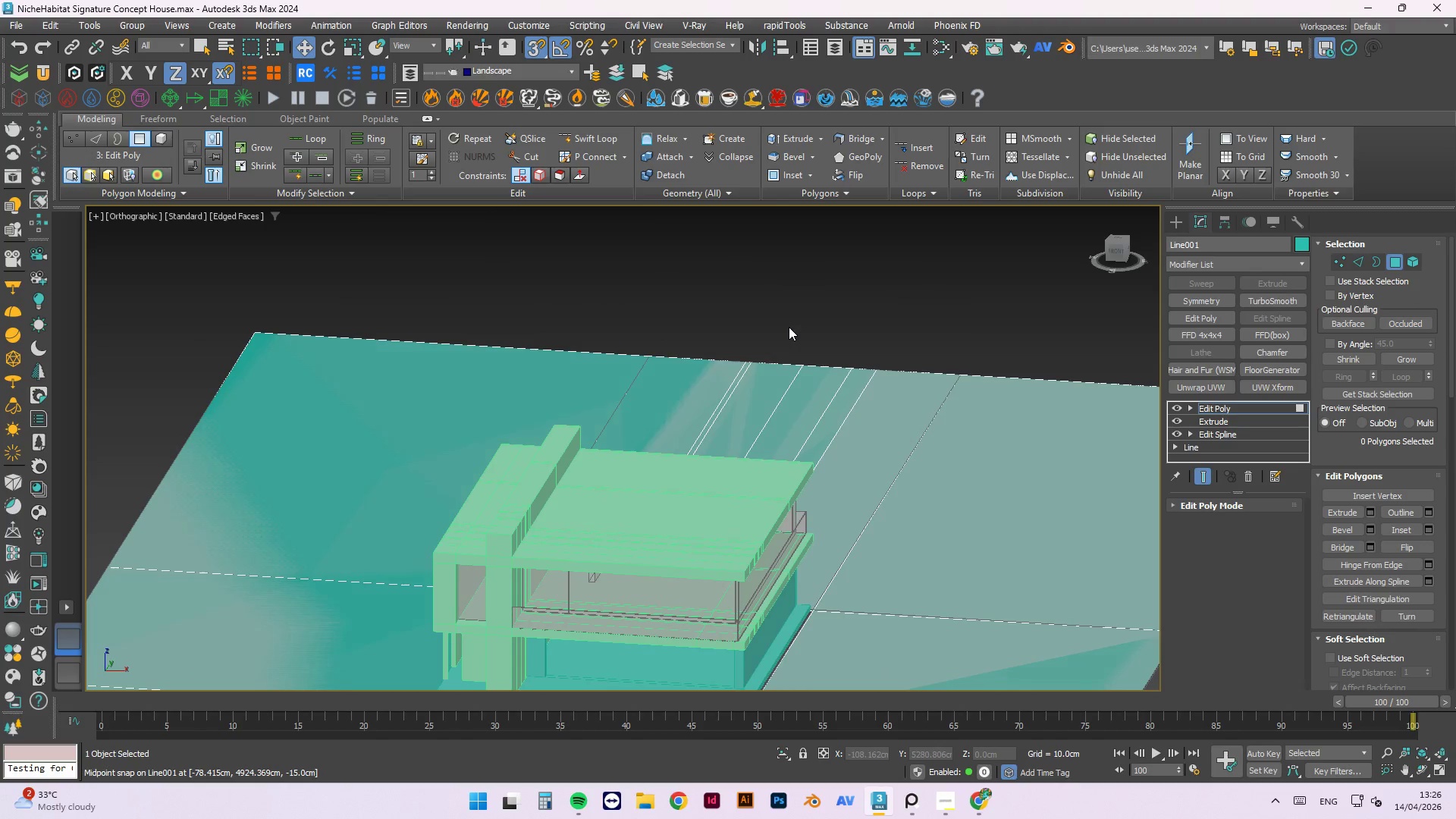 
scroll: coordinate [792, 321], scroll_direction: down, amount: 2.0
 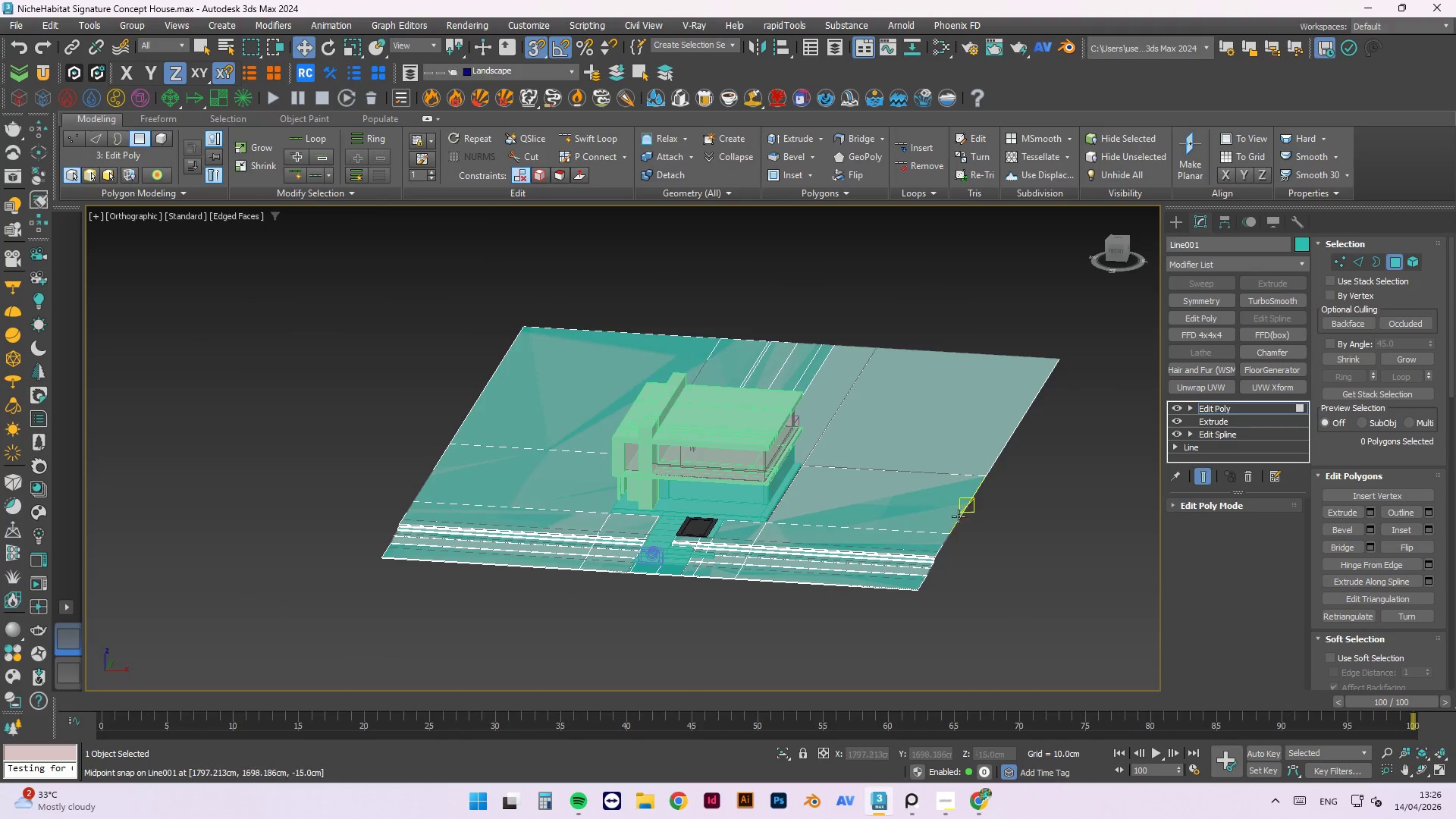 
key(Escape)
 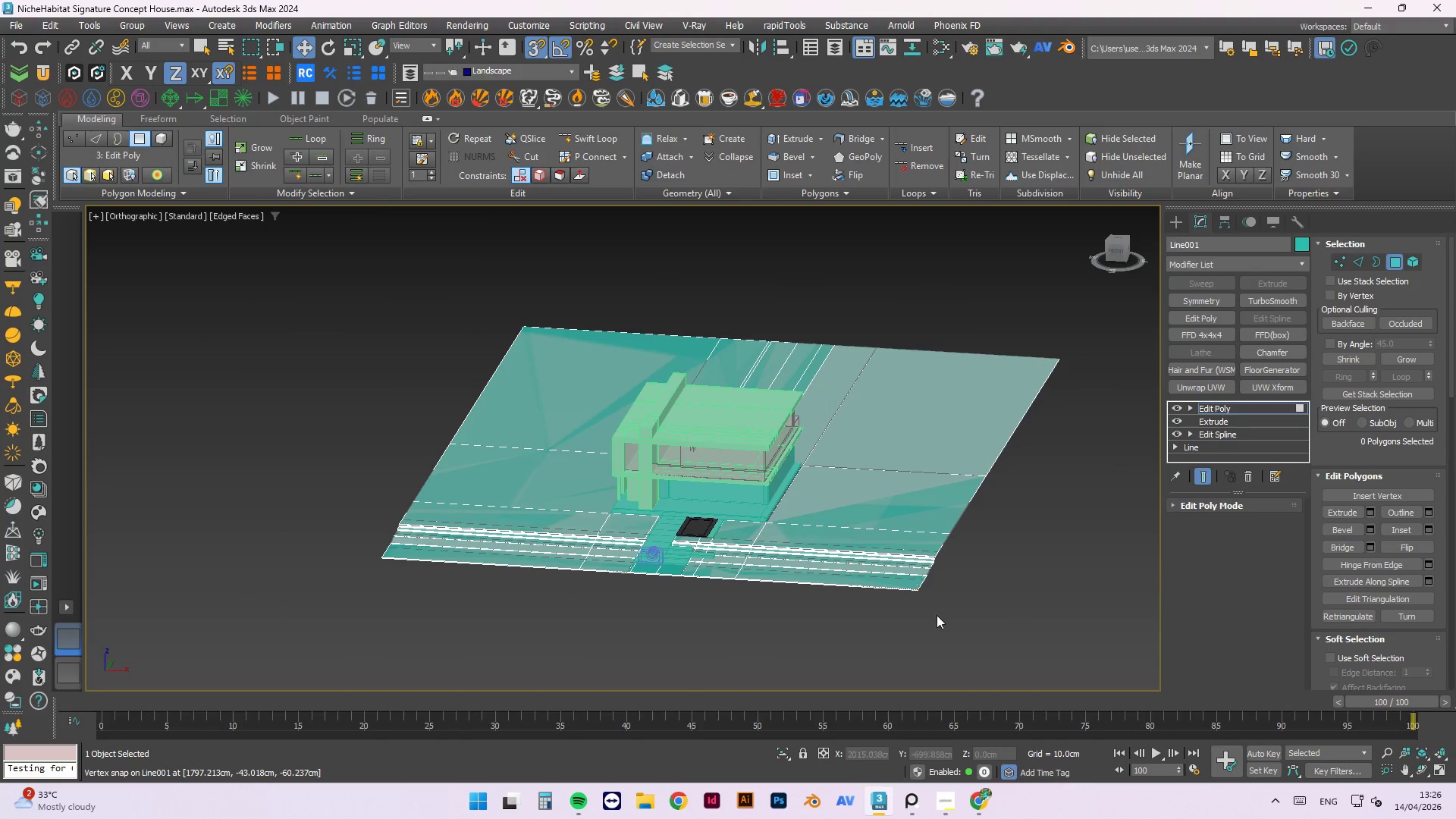 
left_click([948, 617])
 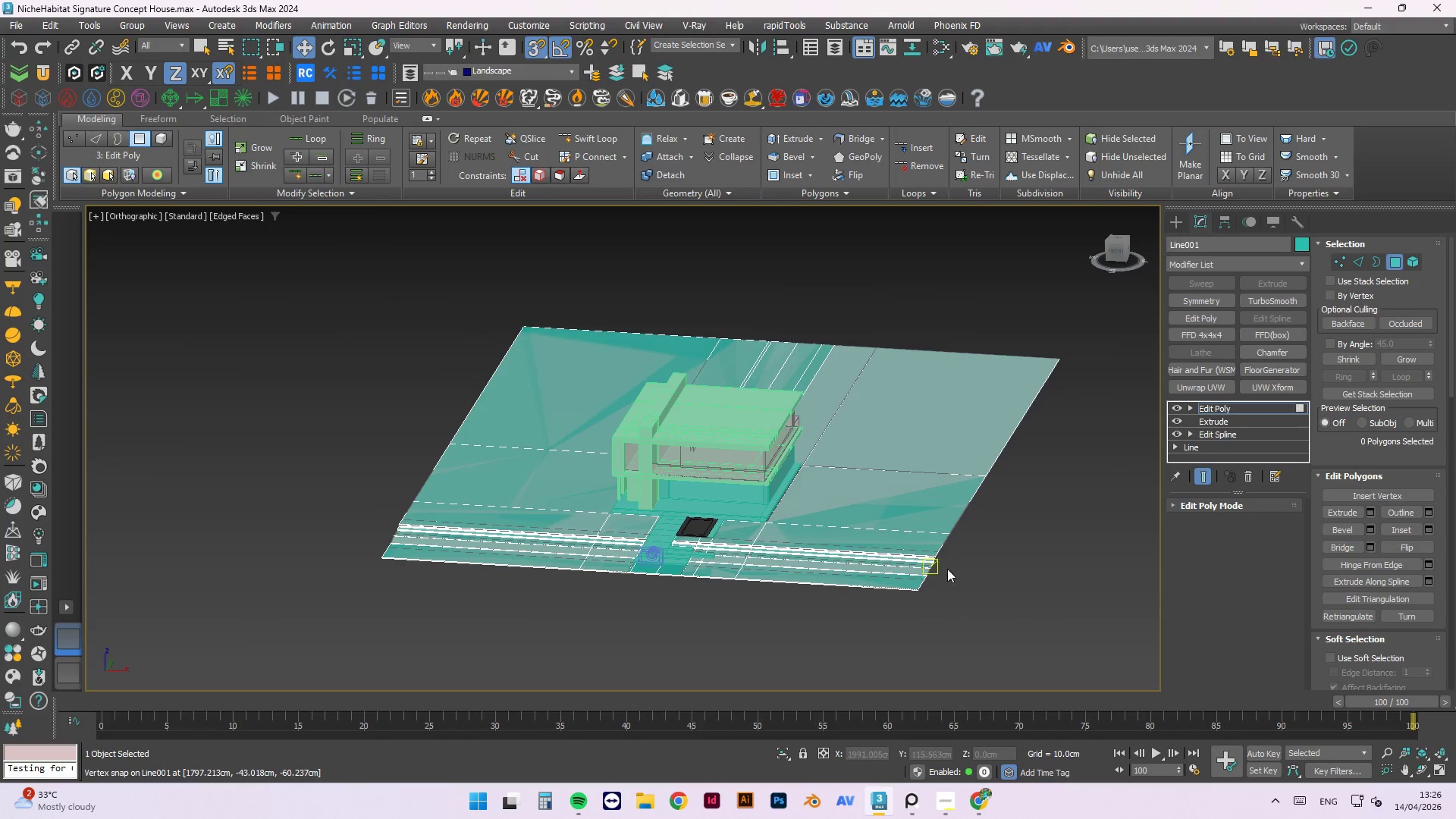 
left_click([909, 441])
 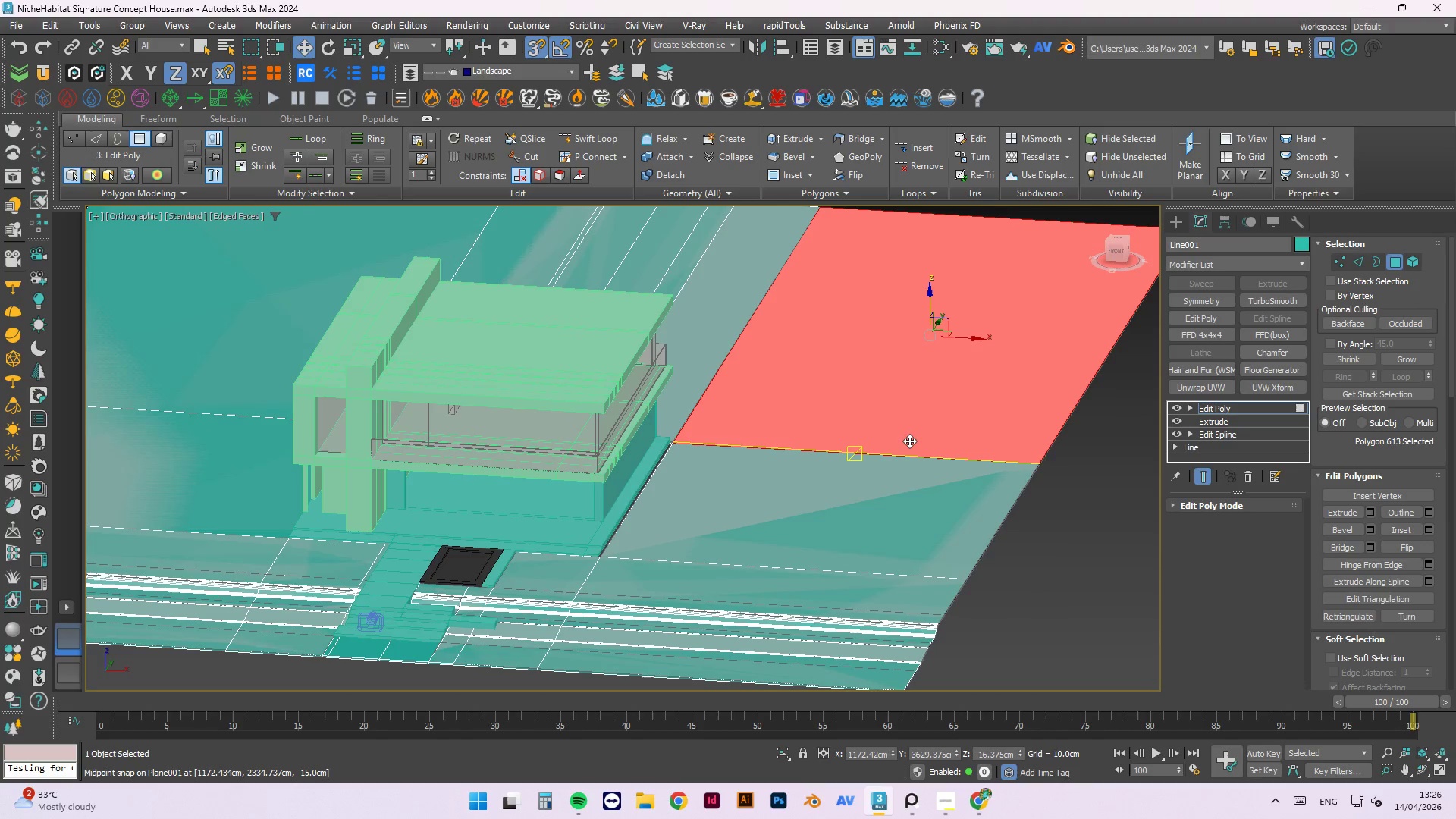 
scroll: coordinate [932, 485], scroll_direction: up, amount: 2.0
 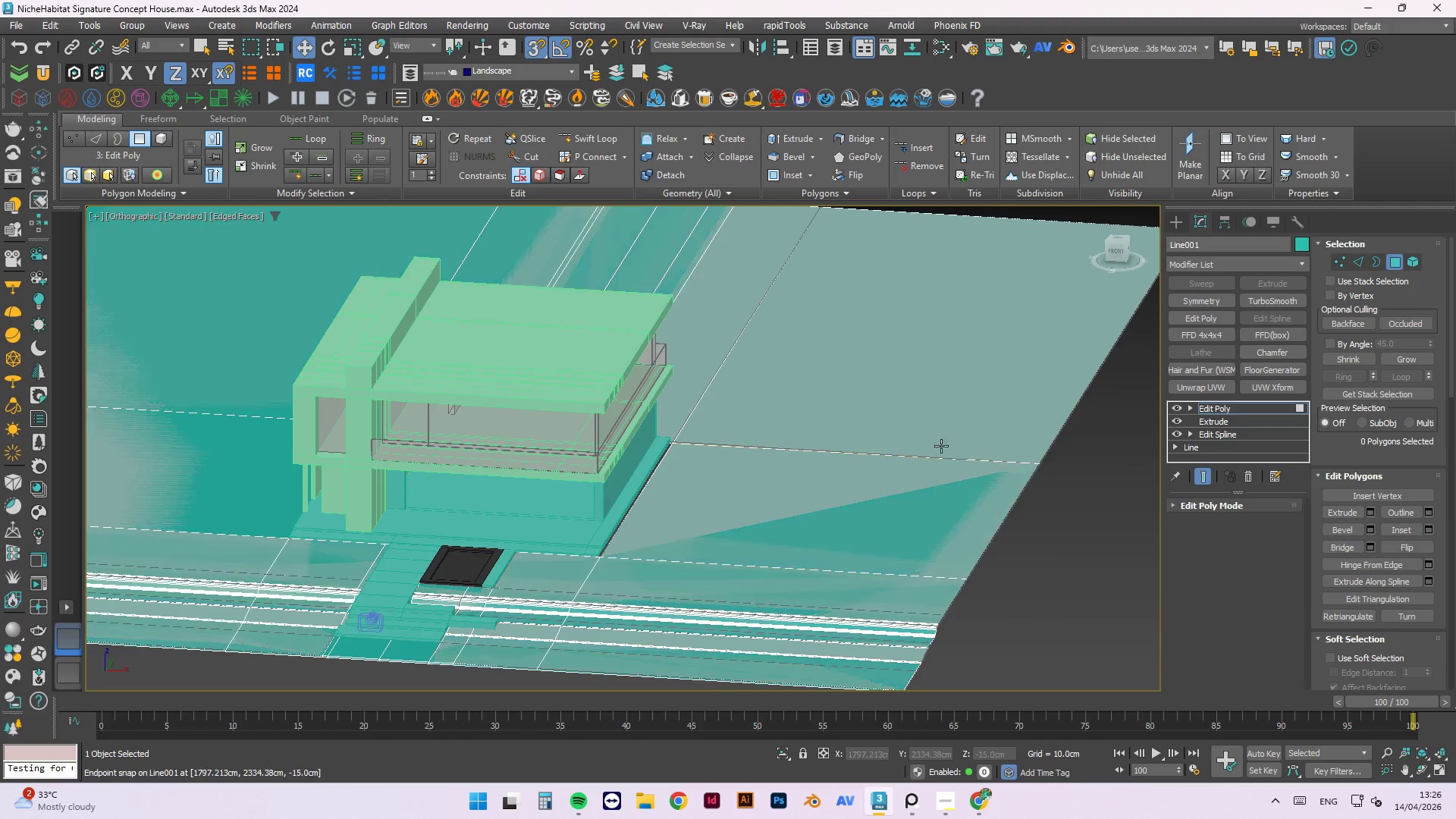 
right_click([909, 441])
 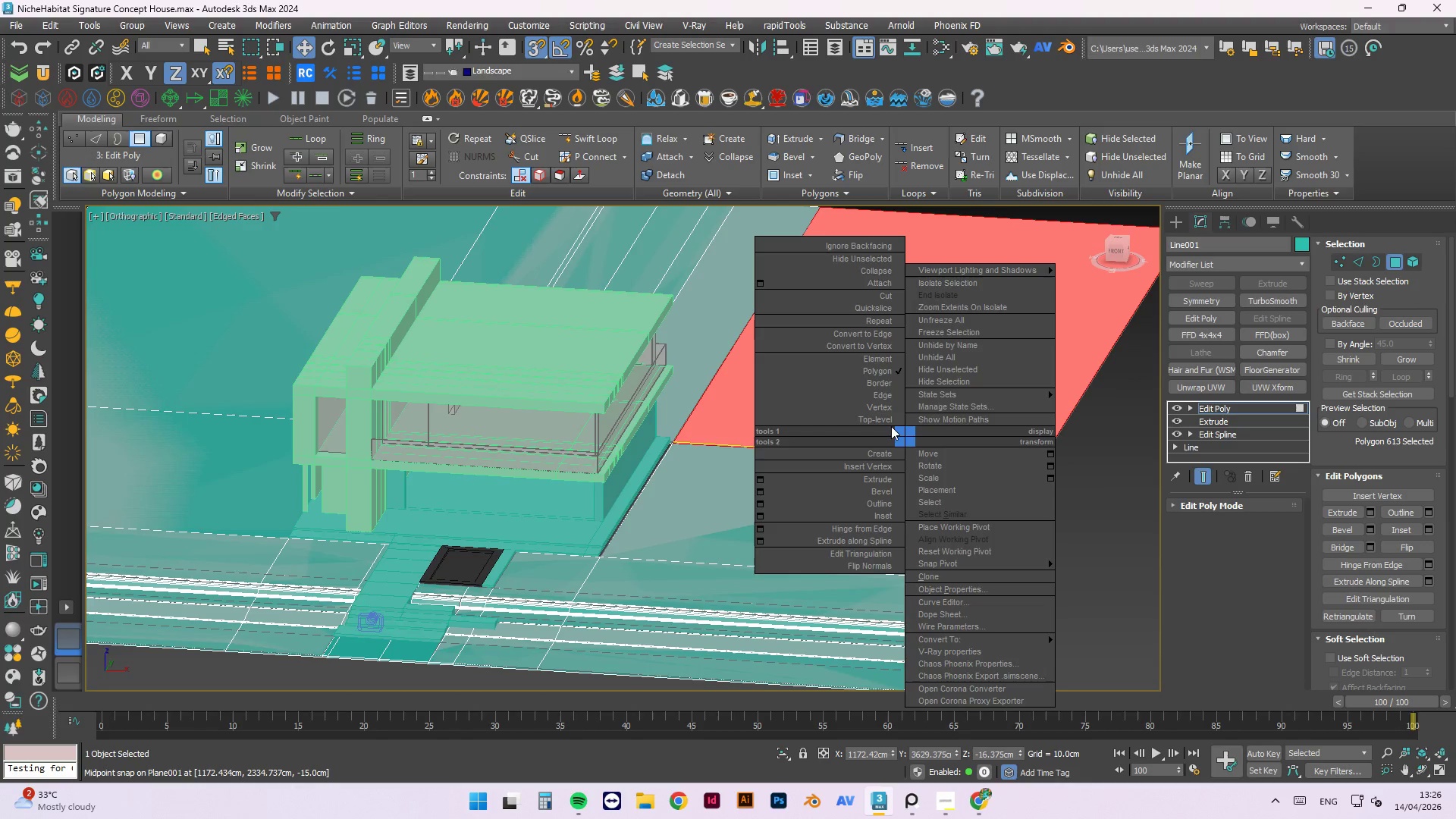 
left_click([890, 424])
 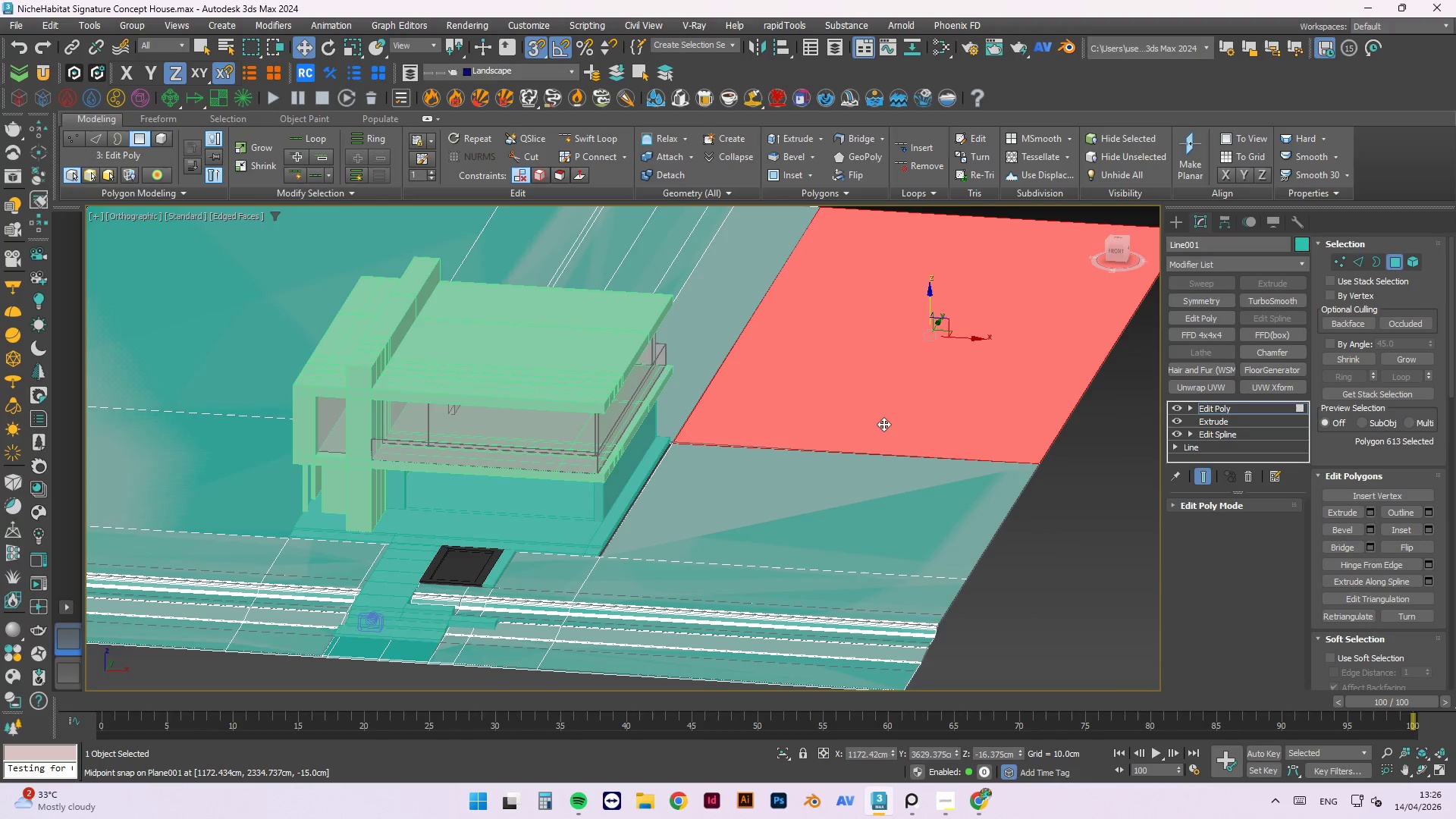 
right_click([836, 425])
 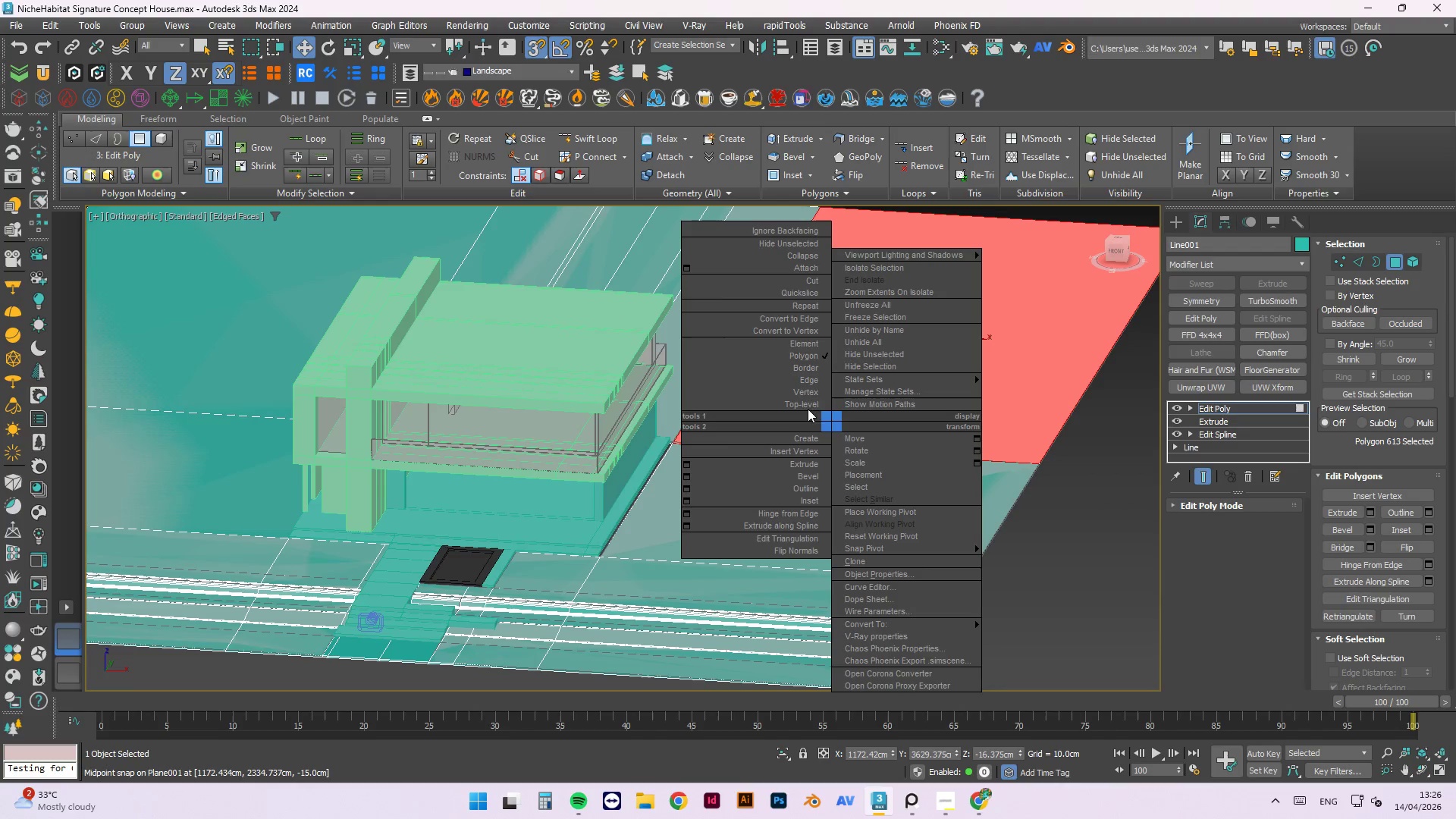 
left_click([805, 404])
 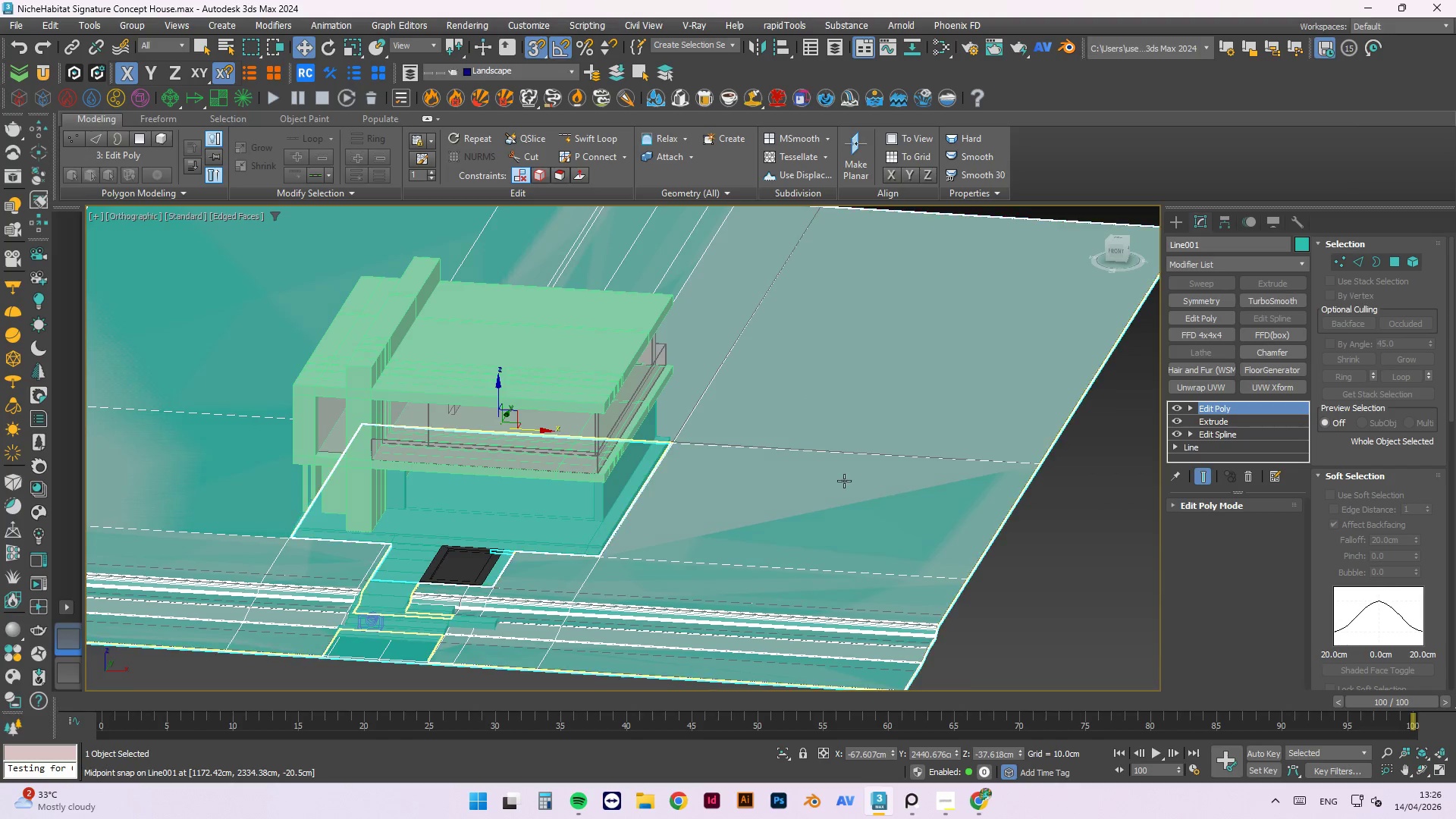 
left_click([828, 476])
 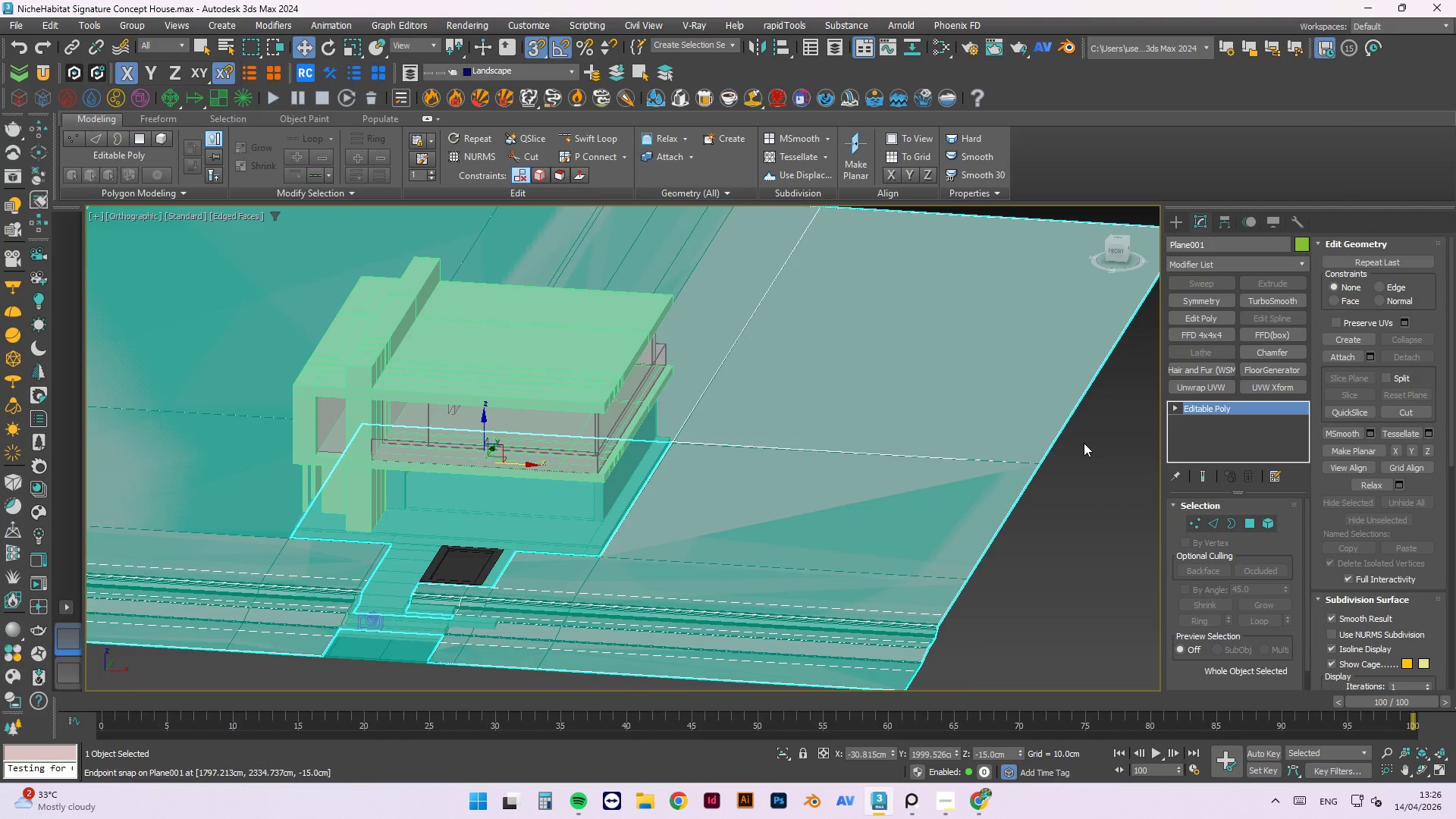 
key(Delete)
 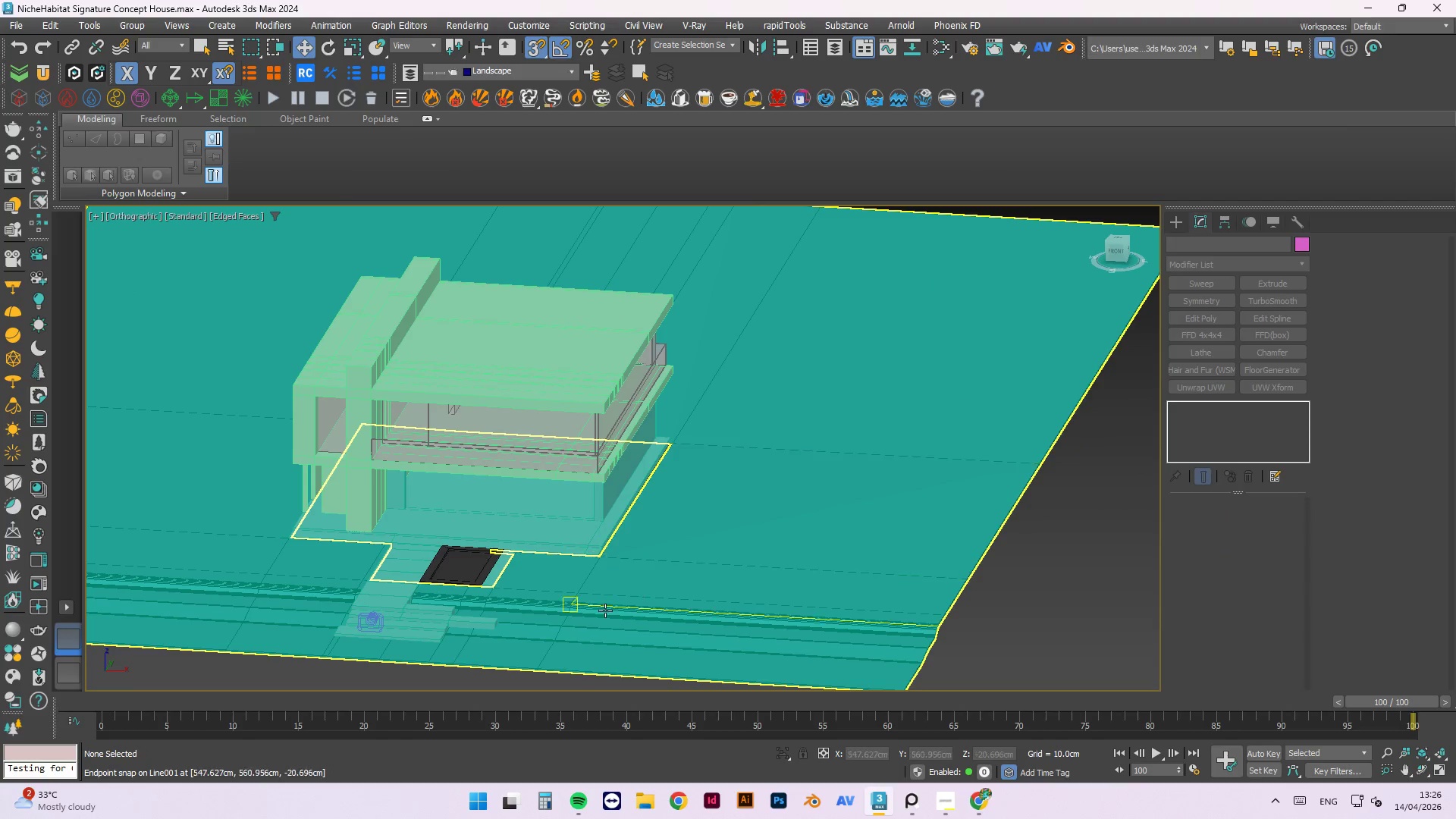 
scroll: coordinate [176, 545], scroll_direction: up, amount: 7.0
 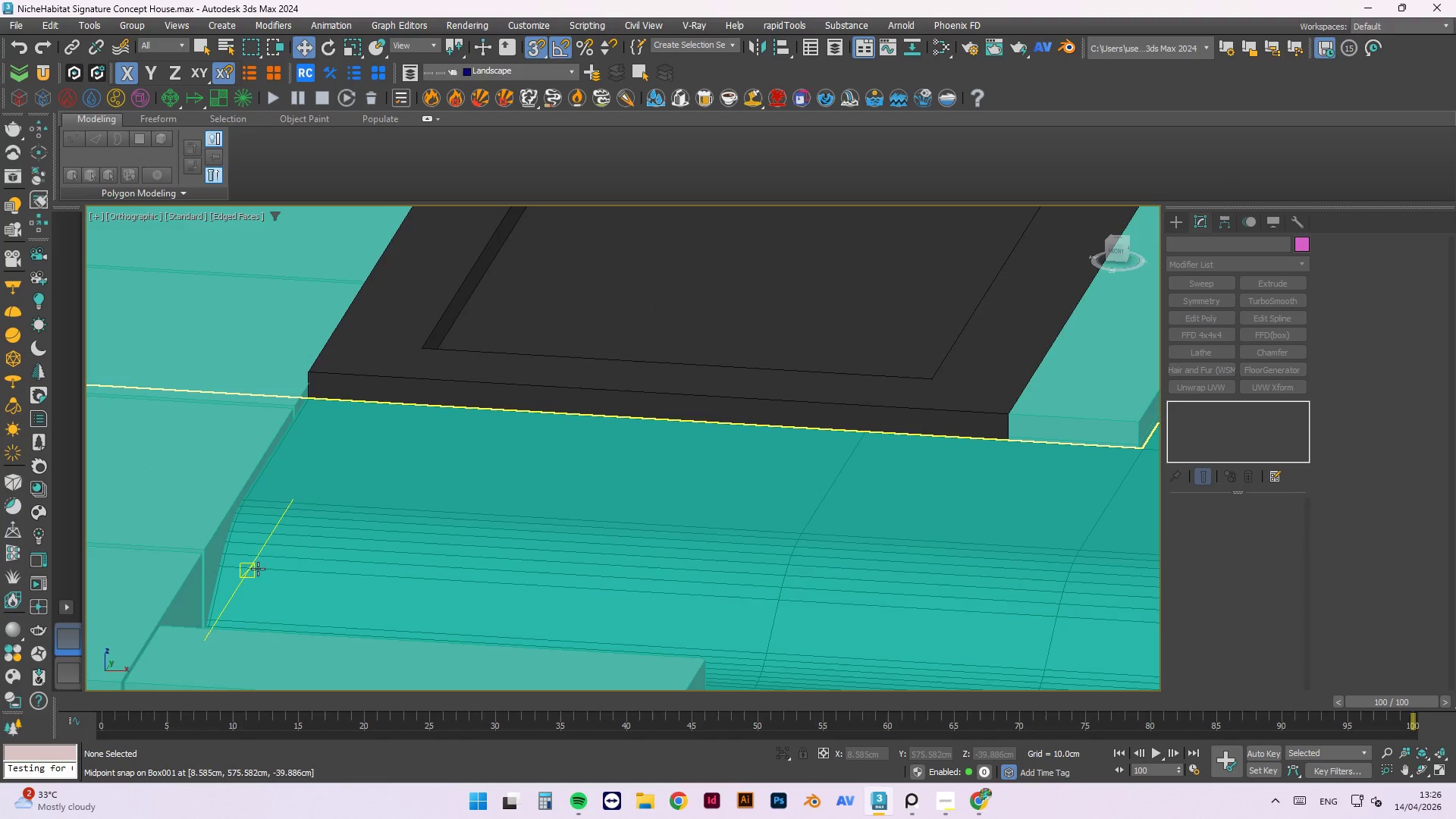 
scroll: coordinate [347, 533], scroll_direction: none, amount: 0.0
 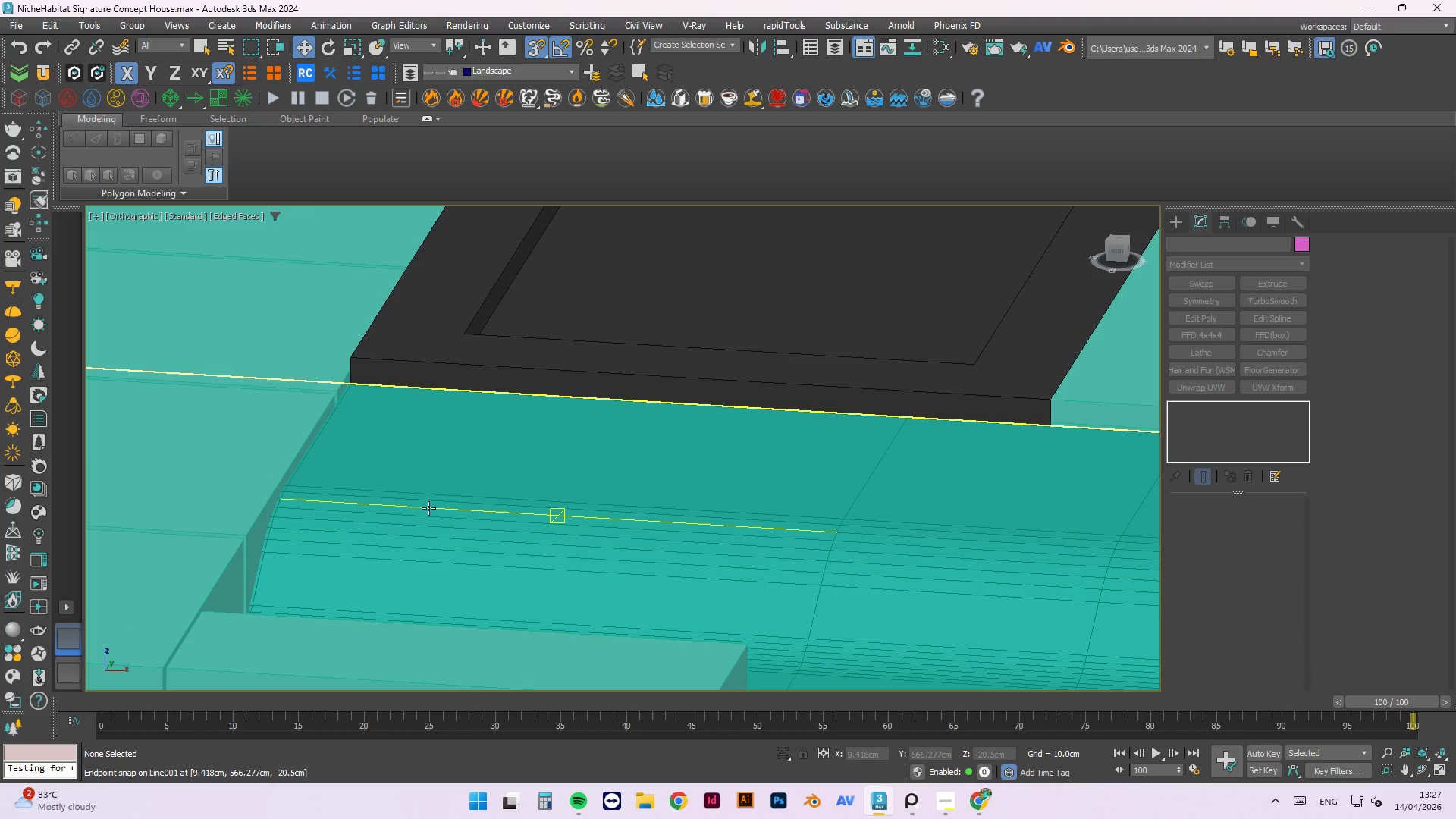 
left_click([557, 450])
 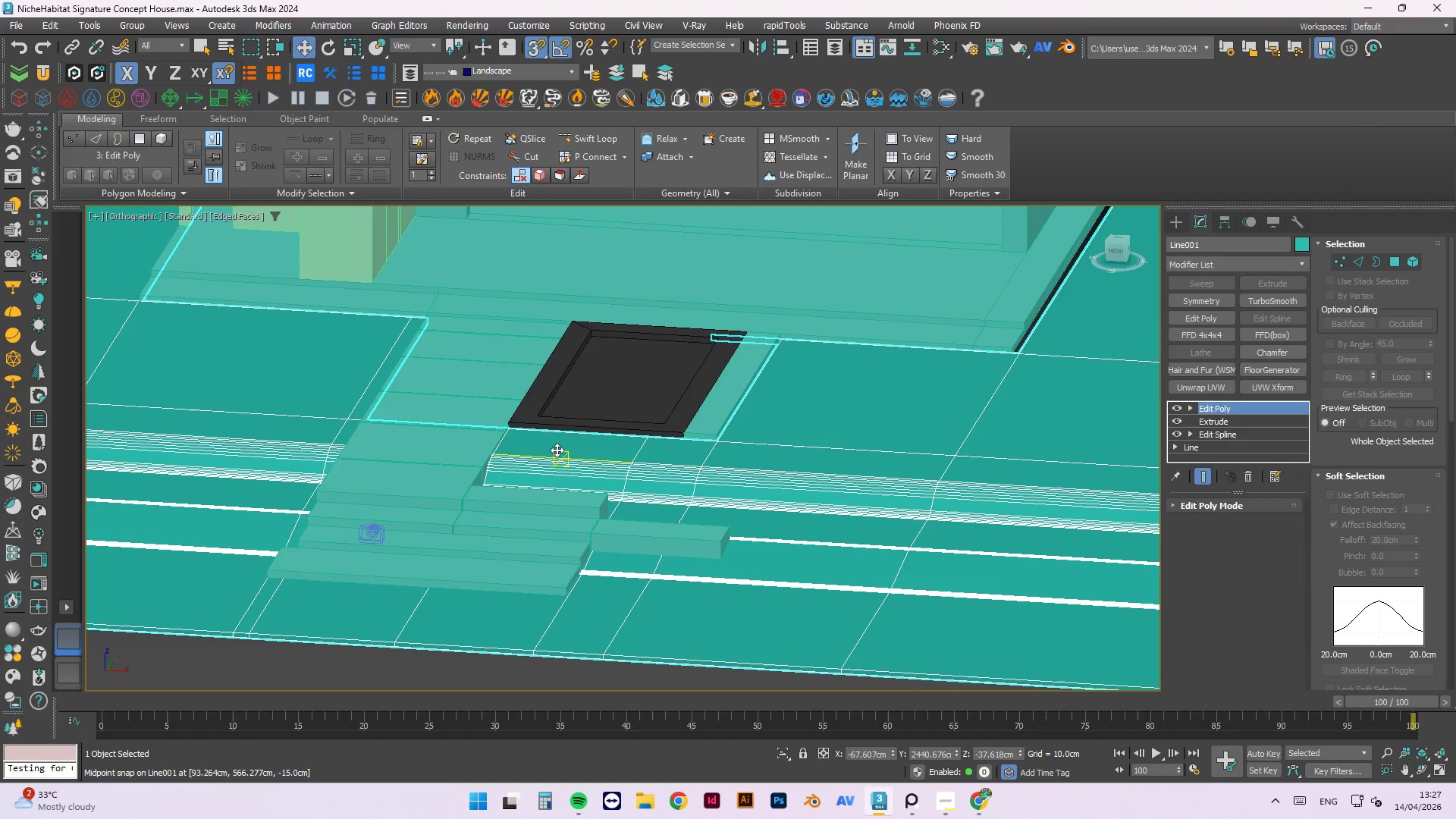 
scroll: coordinate [567, 441], scroll_direction: down, amount: 4.0
 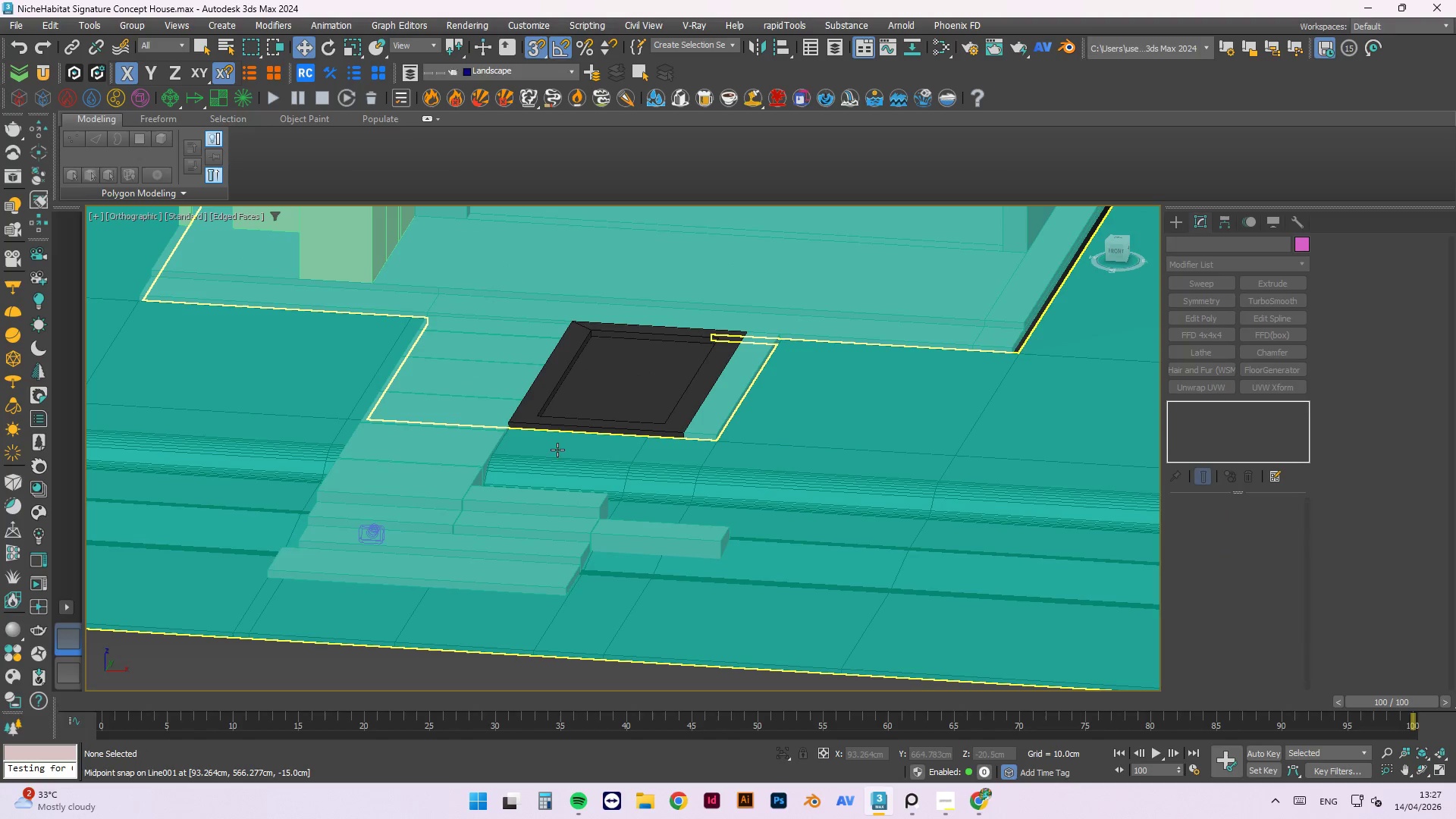 
hold_key(key=AltLeft, duration=0.92)
 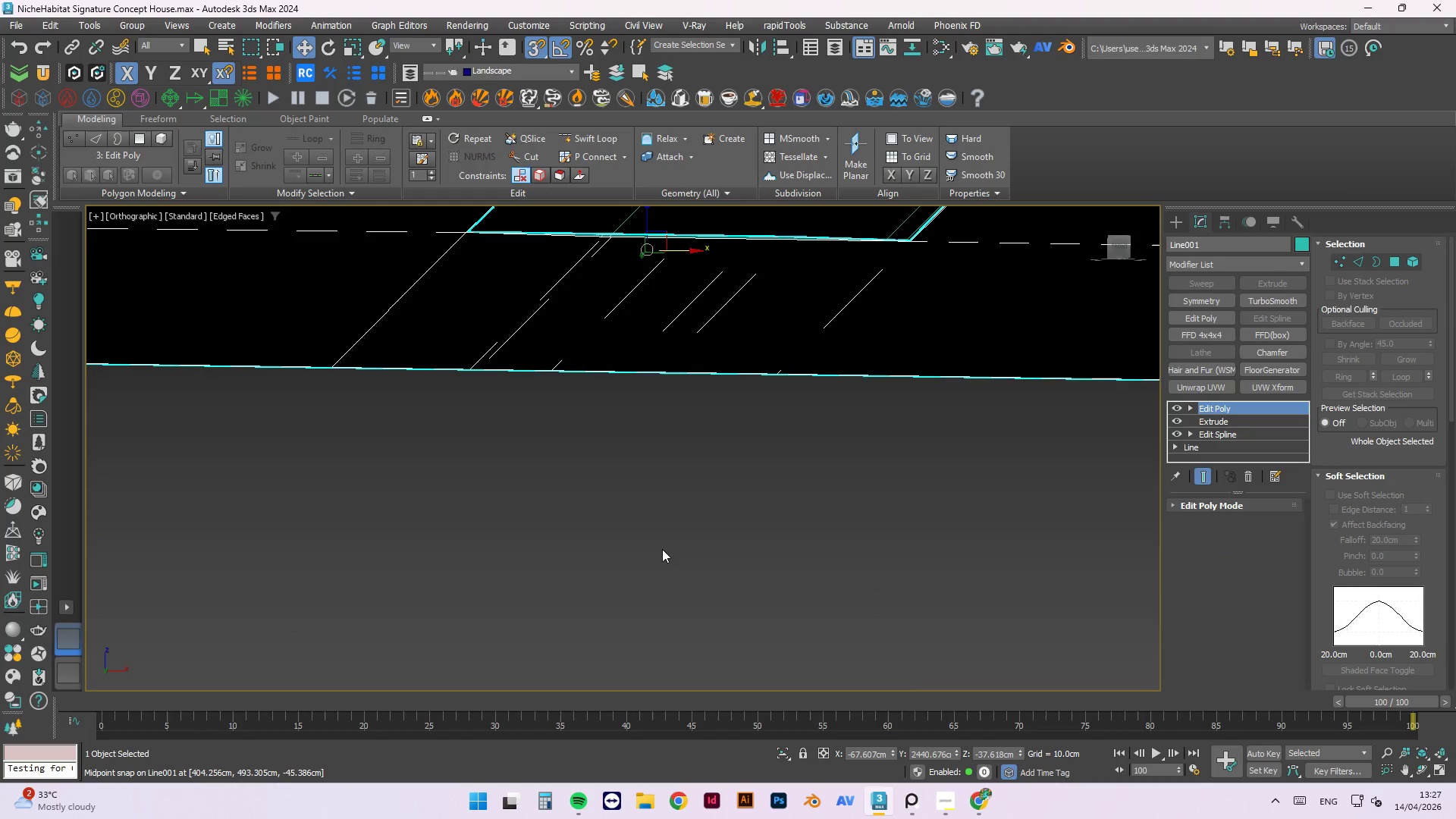 
scroll: coordinate [563, 520], scroll_direction: down, amount: 2.0
 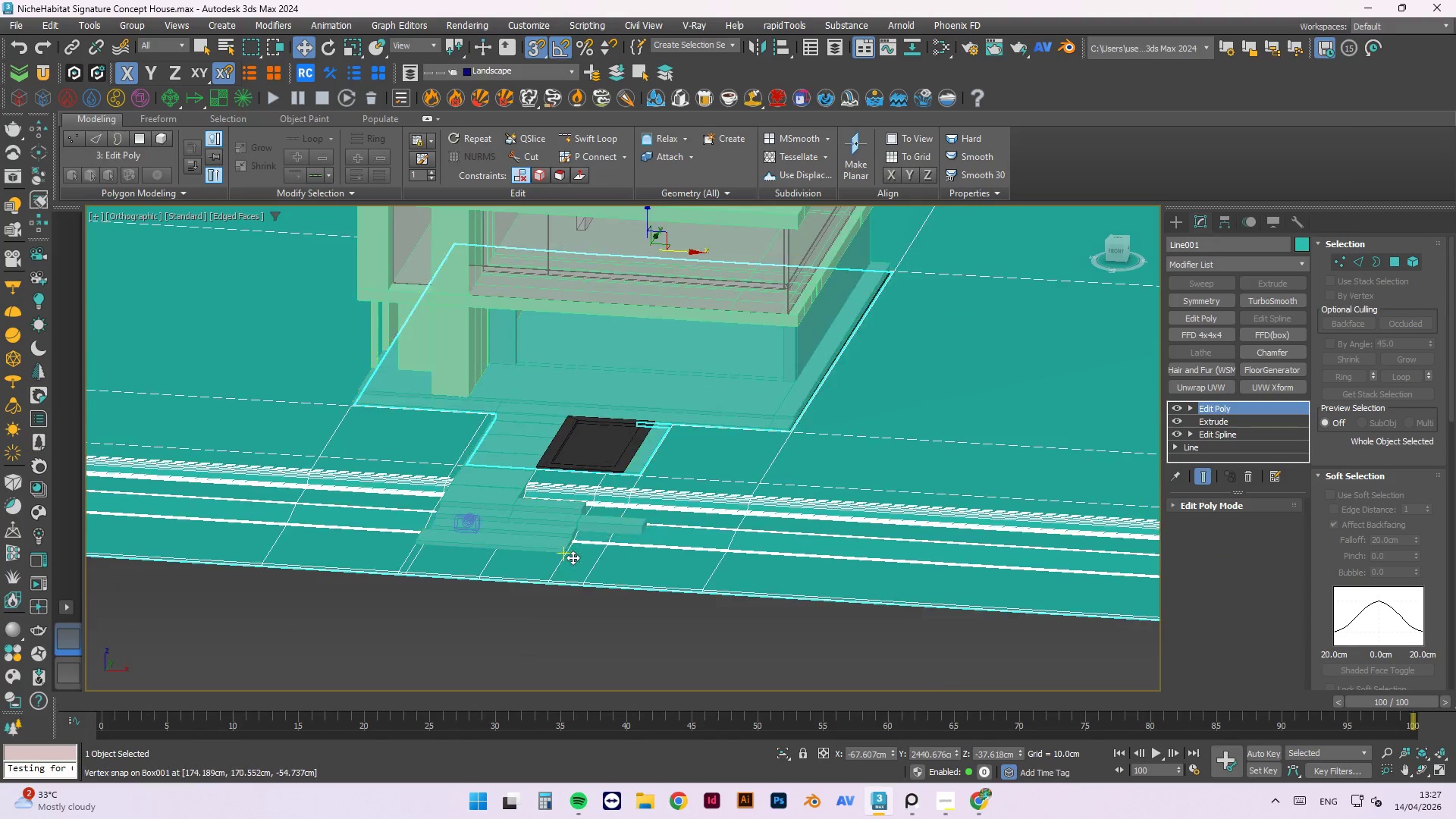 
hold_key(key=AltLeft, duration=1.5)
 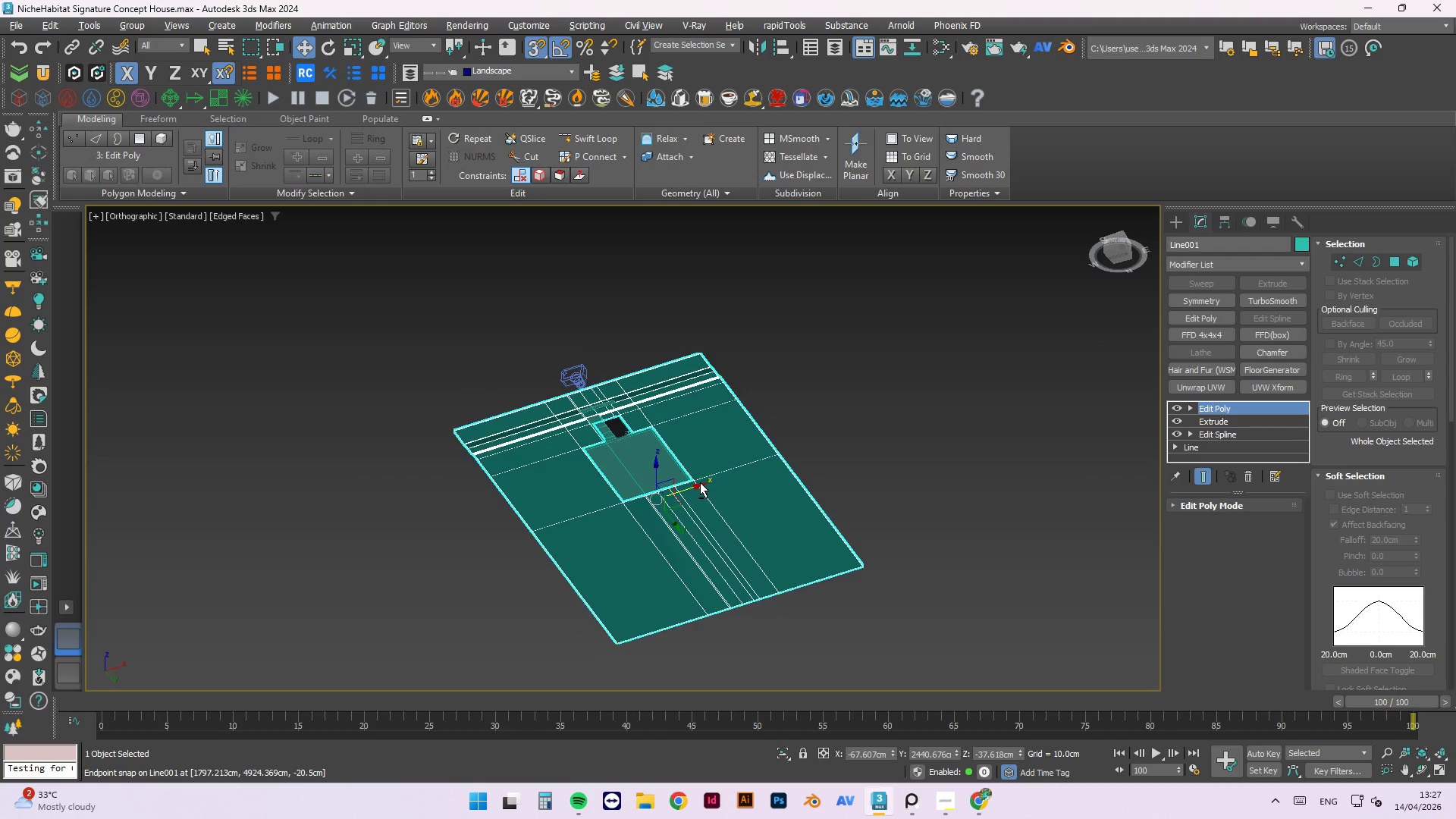 
scroll: coordinate [657, 552], scroll_direction: down, amount: 5.0
 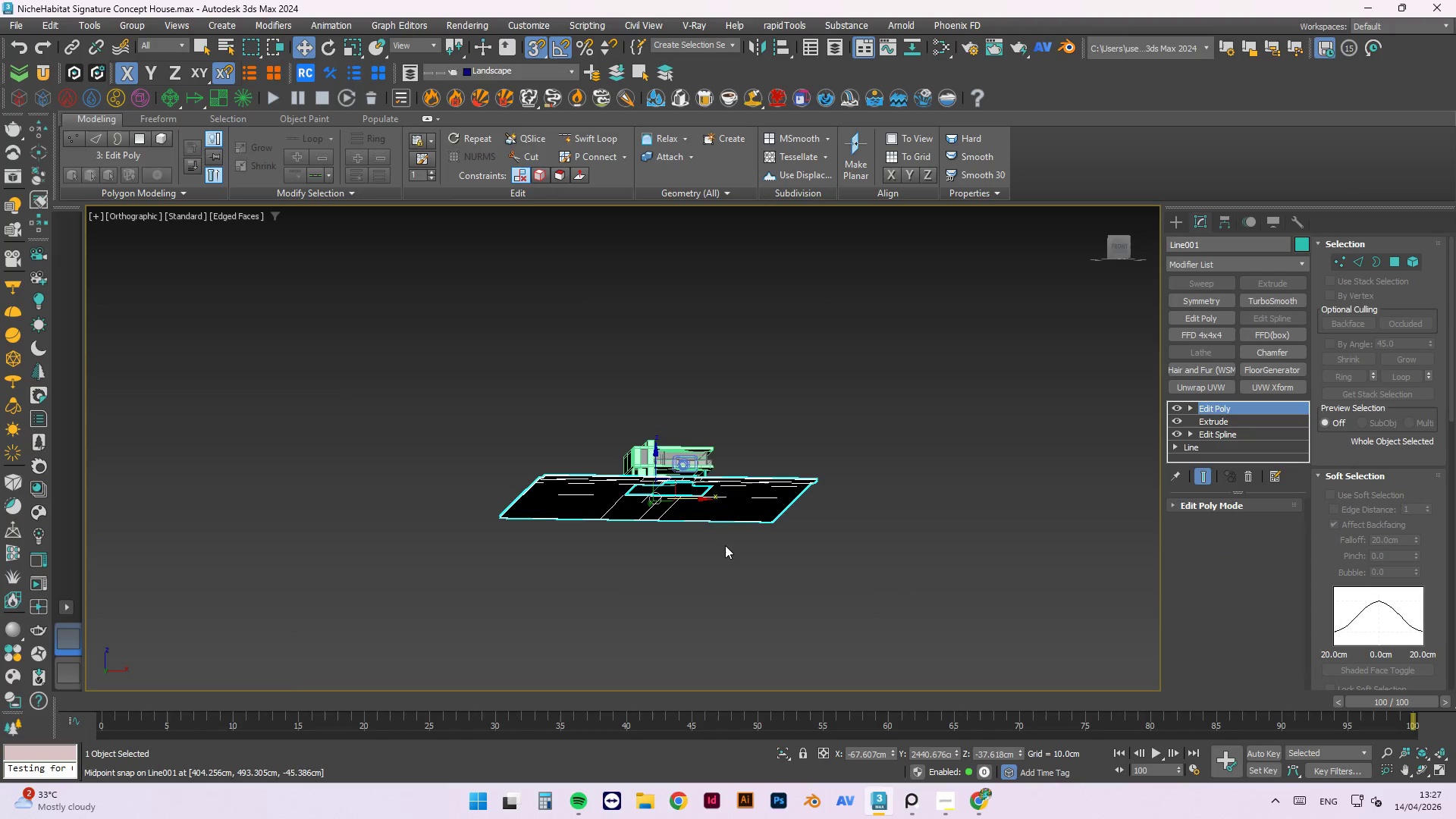 
hold_key(key=AltLeft, duration=1.51)
 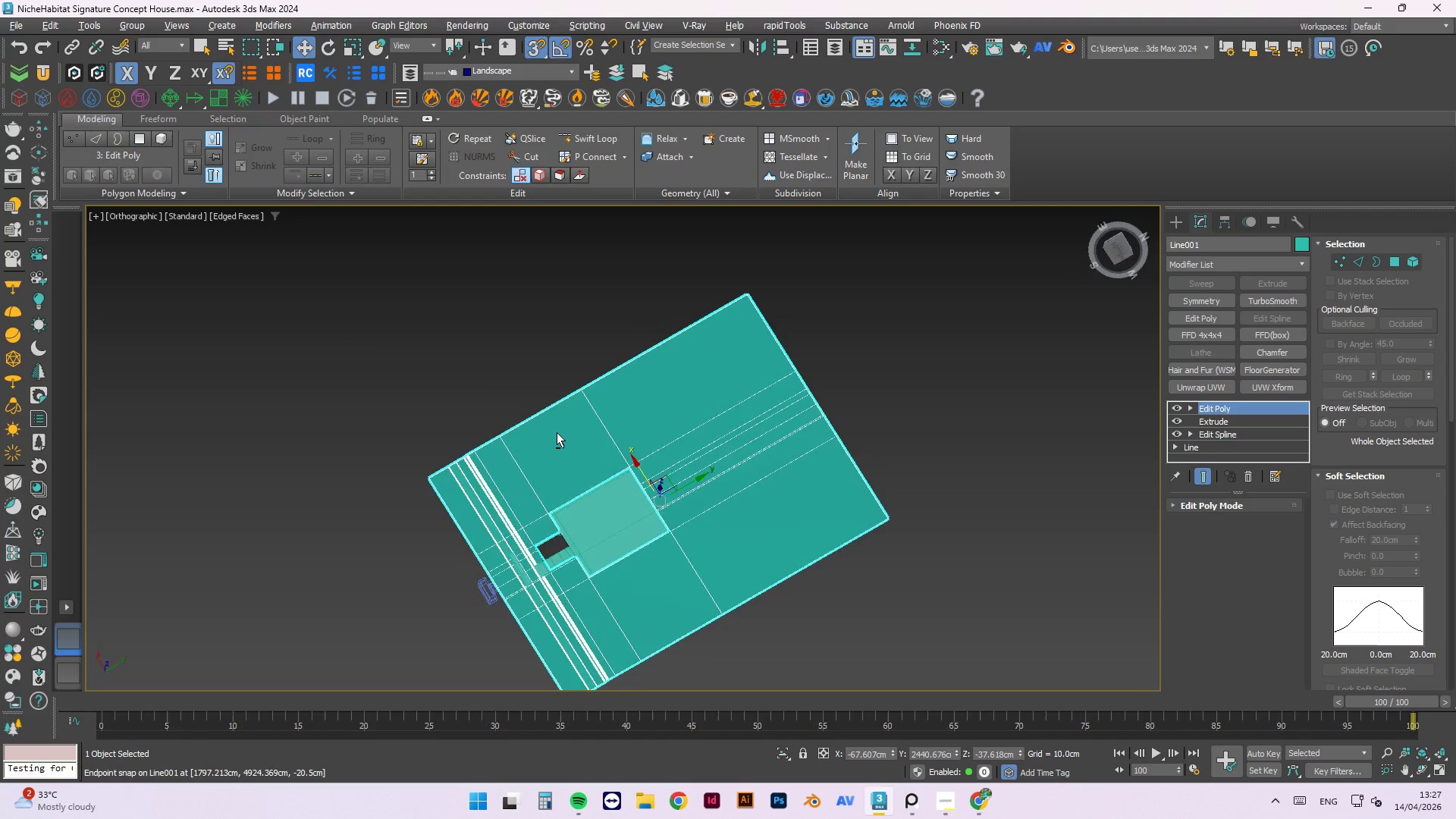 
hold_key(key=AltLeft, duration=1.52)
 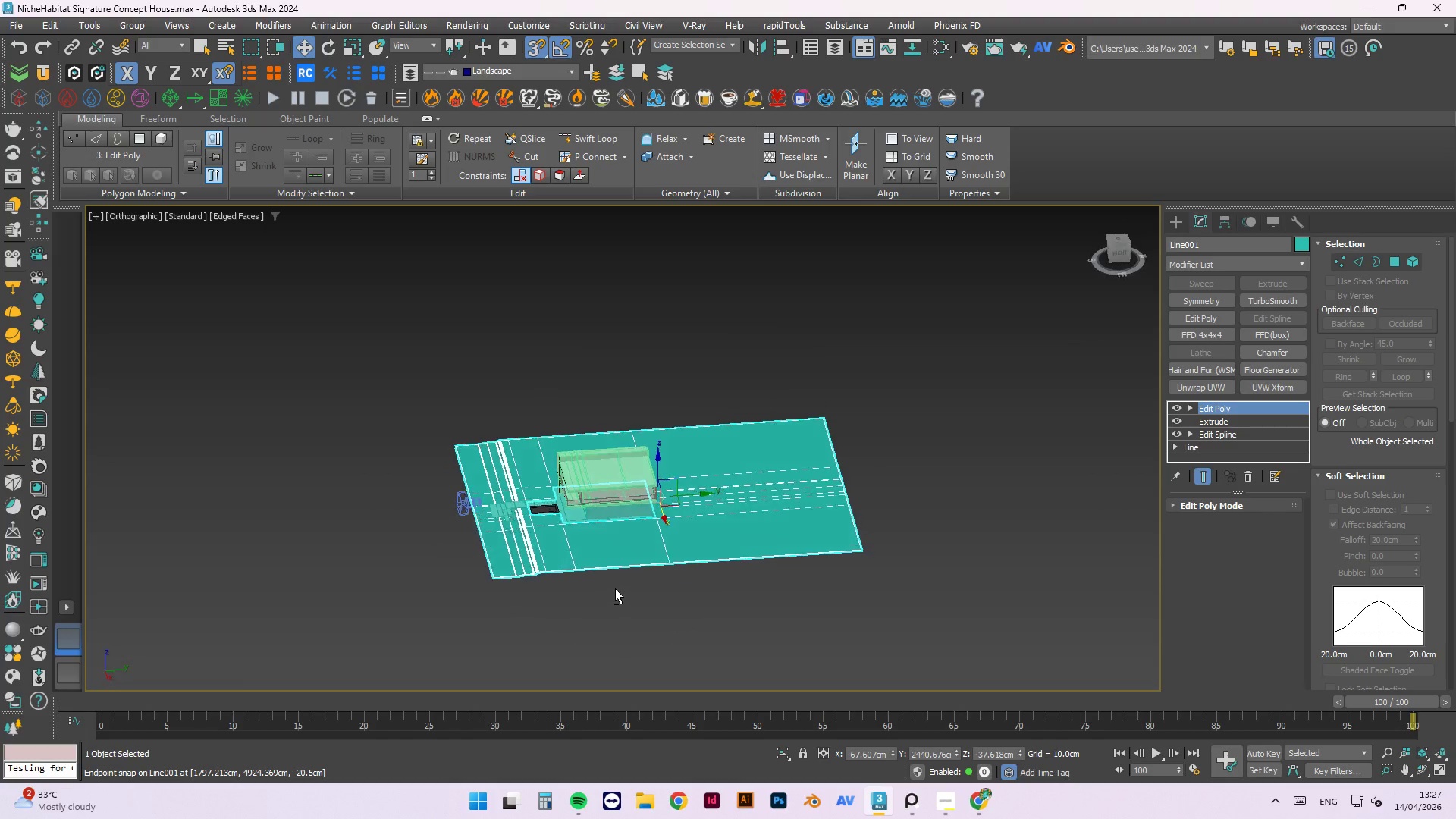 
hold_key(key=AltLeft, duration=0.78)
 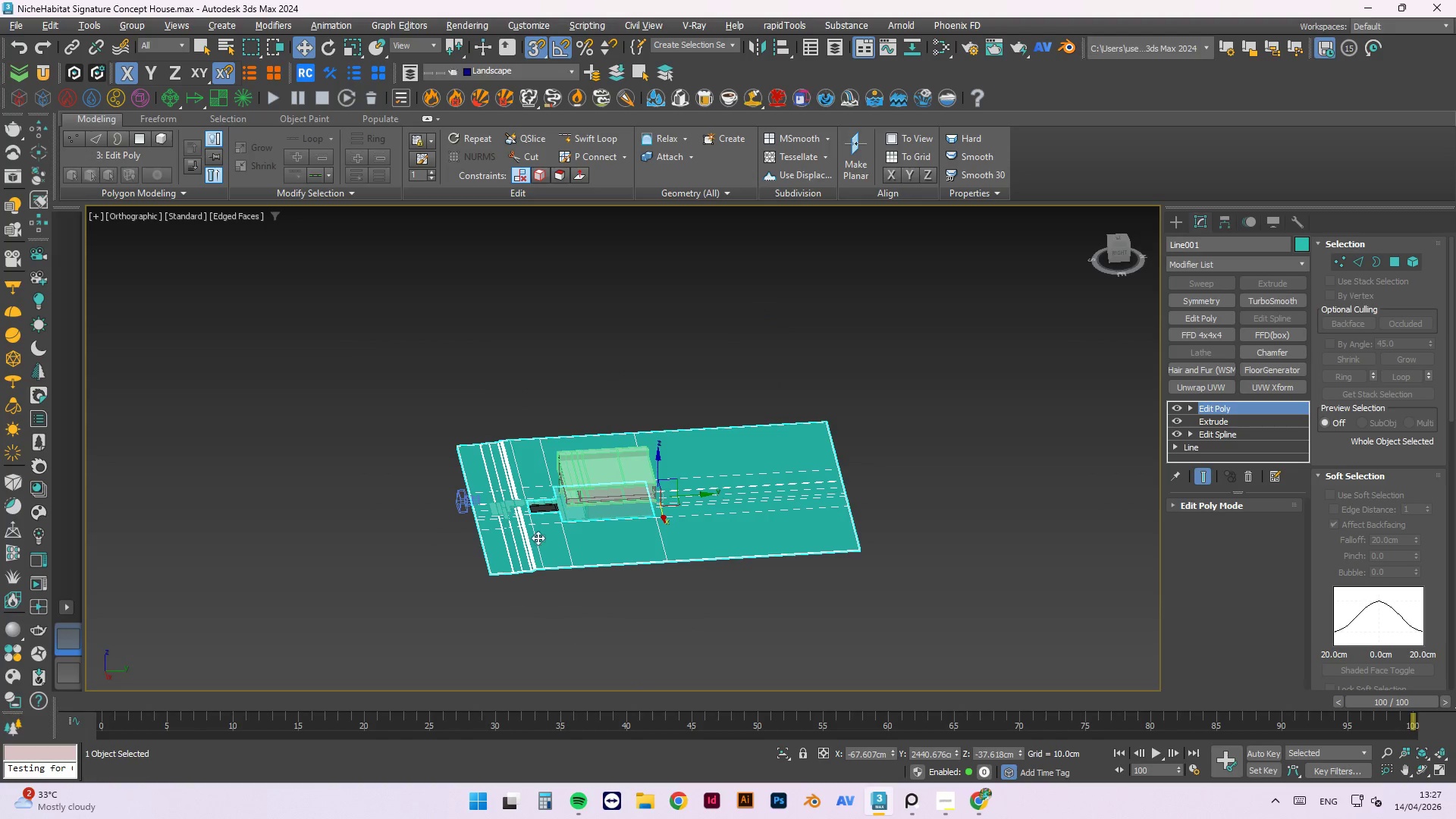 
mouse_move([524, 507])
 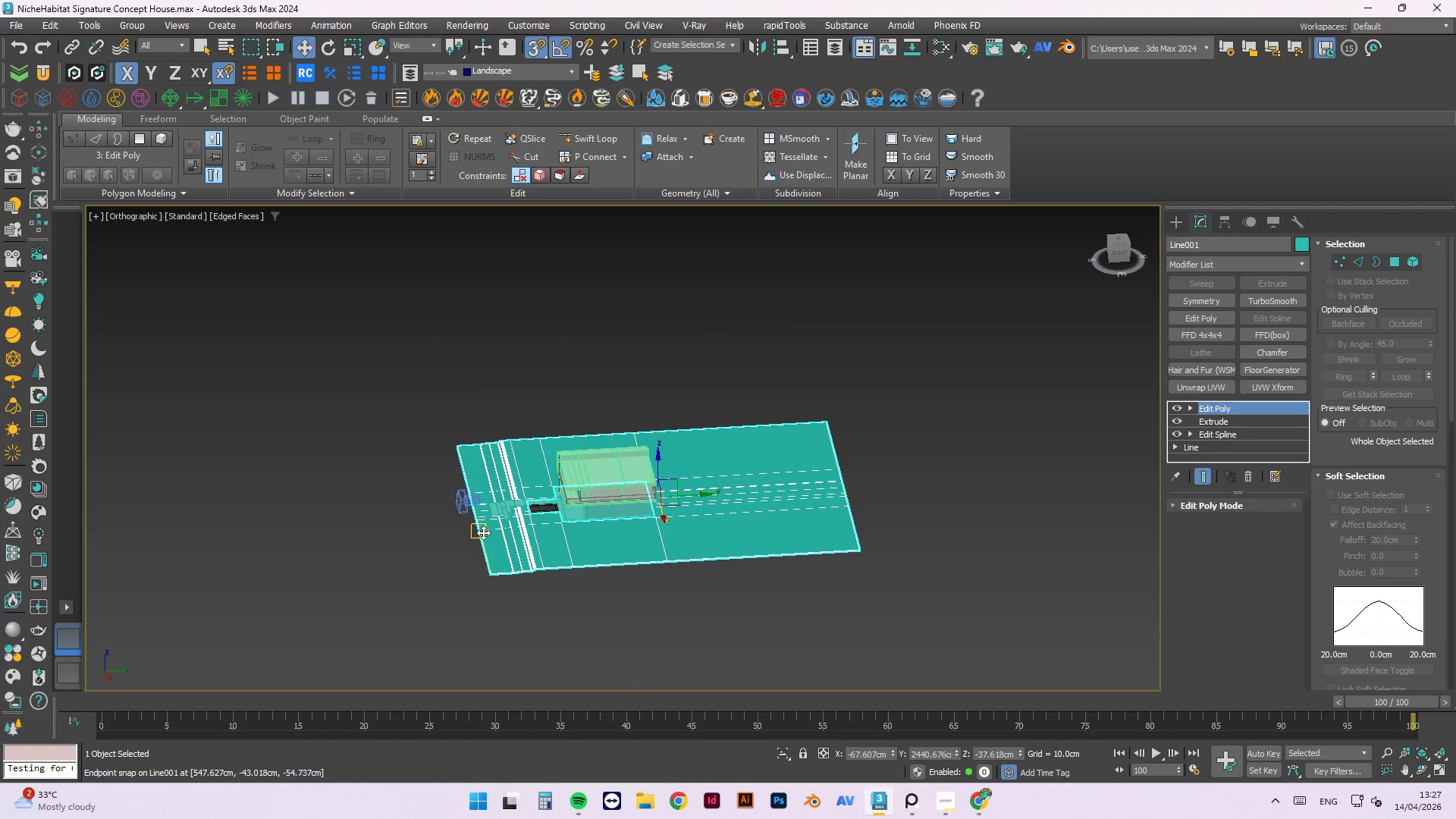 
hold_key(key=AltLeft, duration=0.64)
 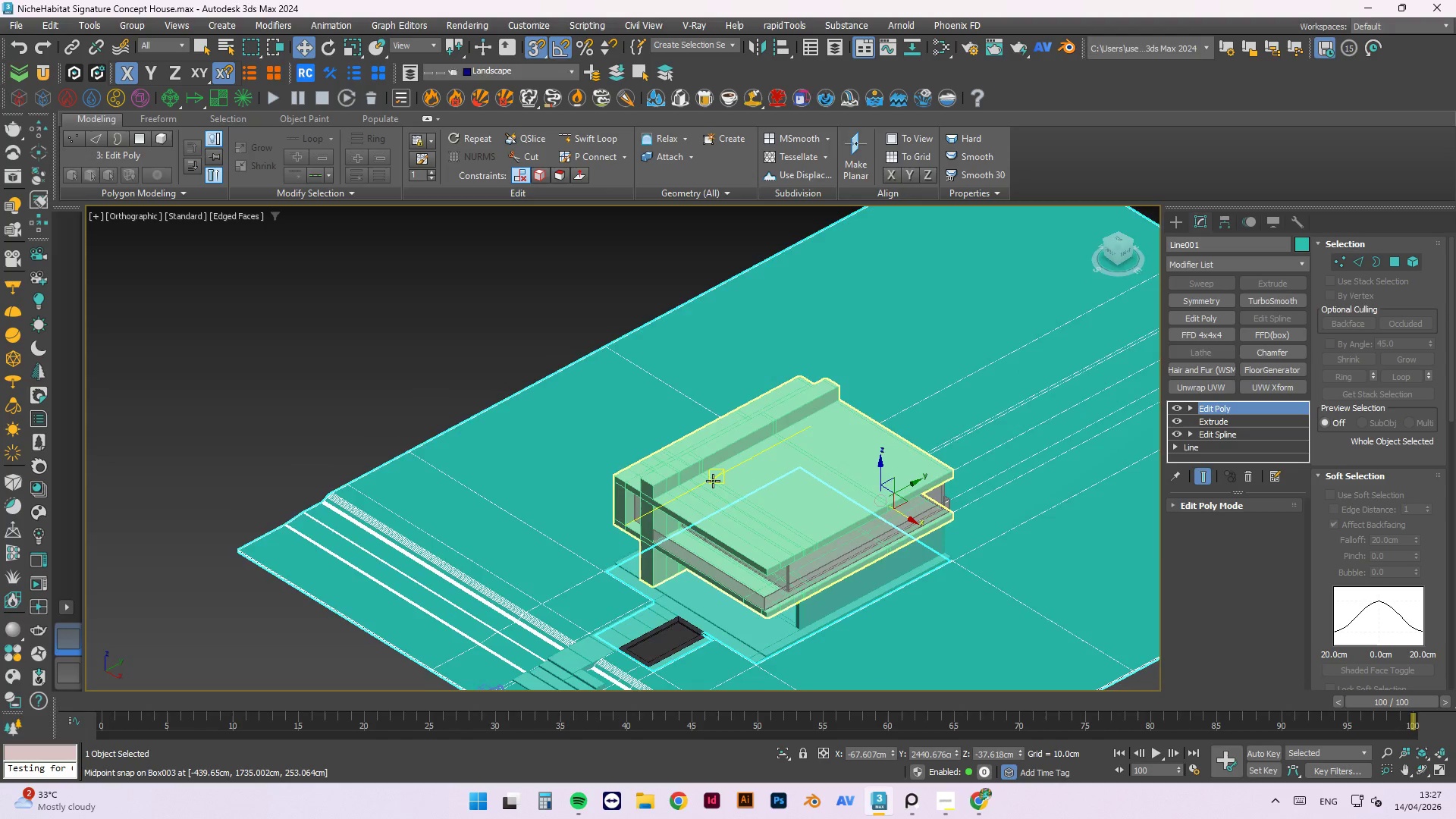 
scroll: coordinate [643, 605], scroll_direction: up, amount: 6.0
 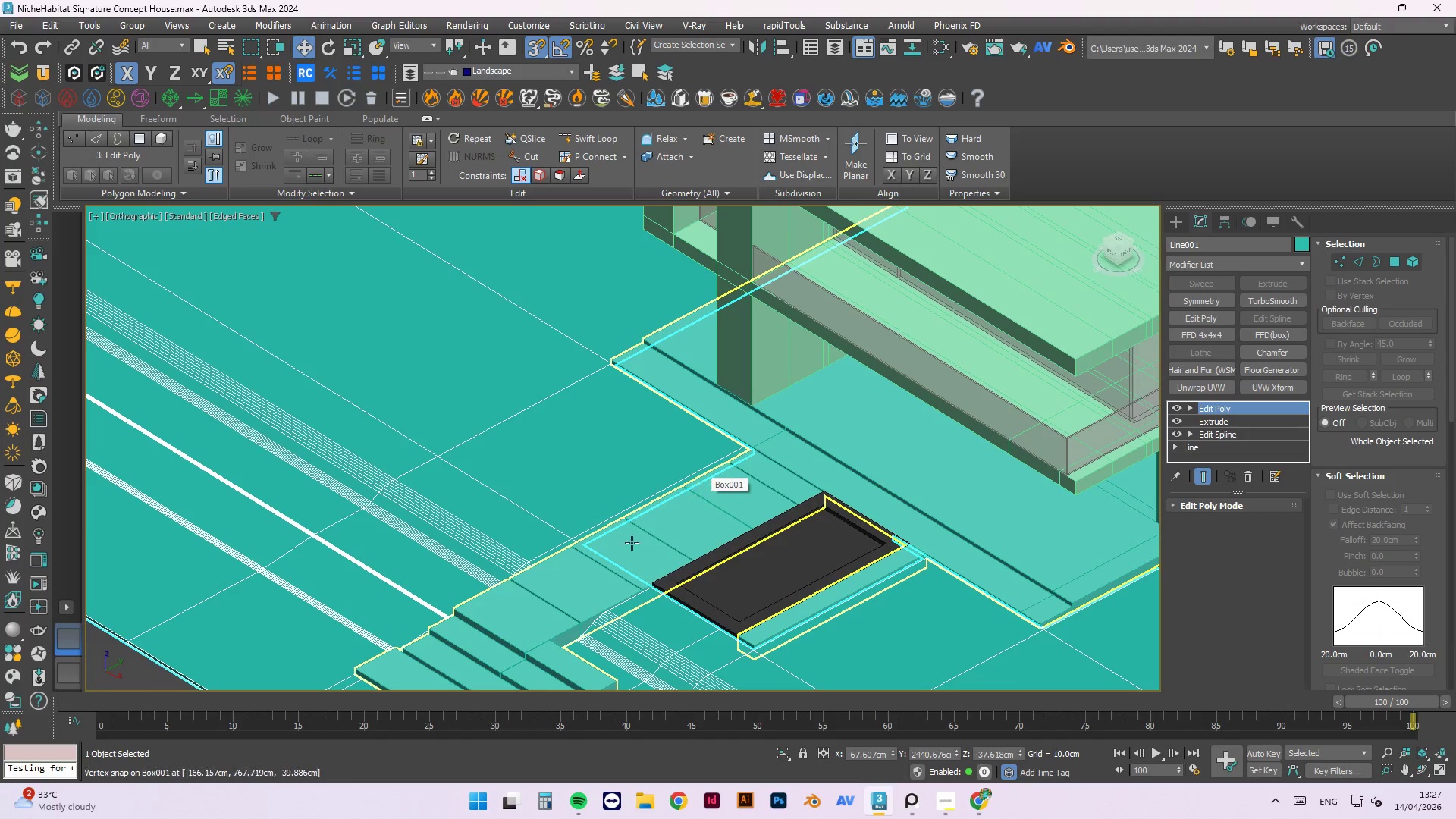 
key(4)
 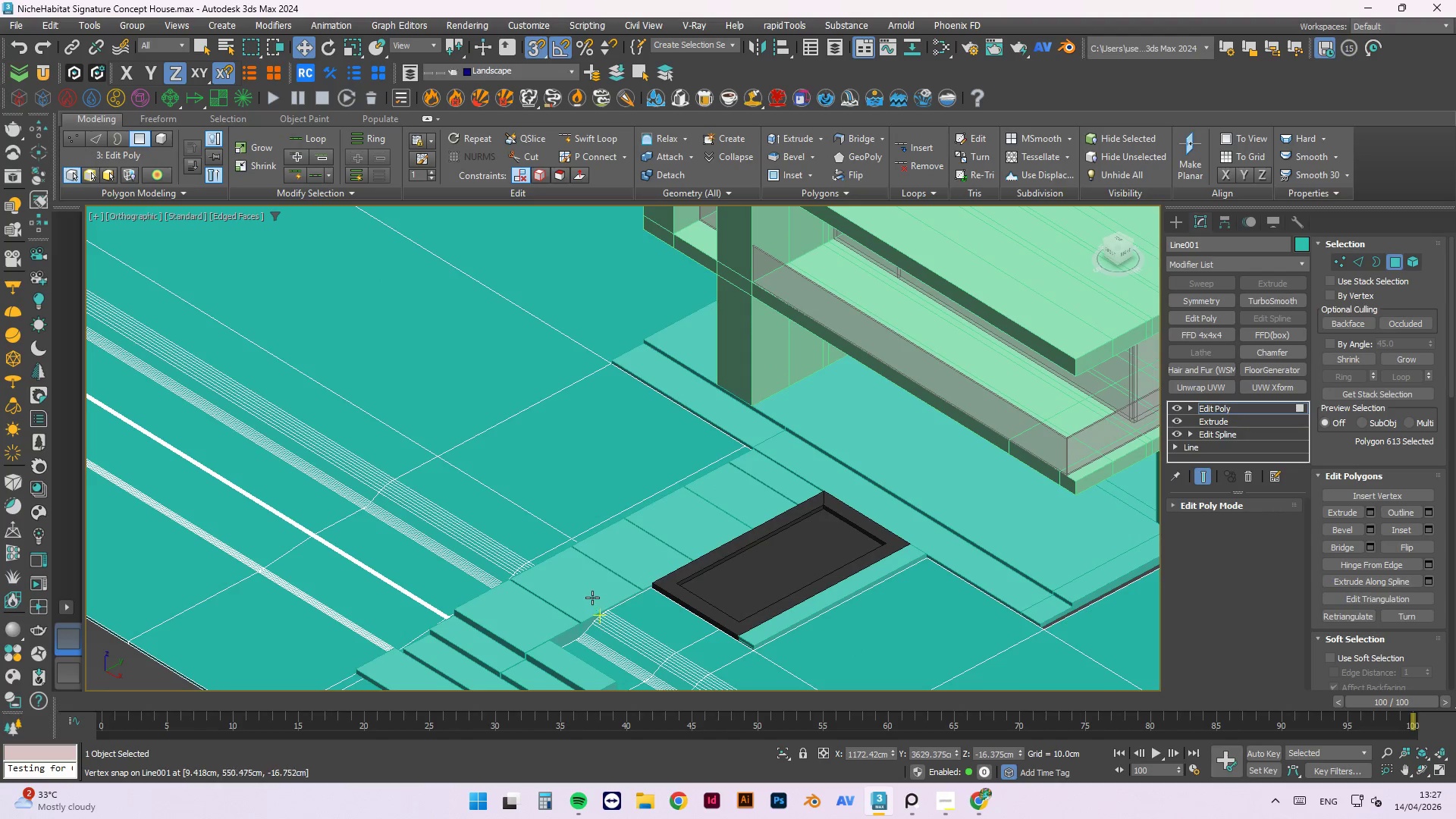 
left_click([588, 592])
 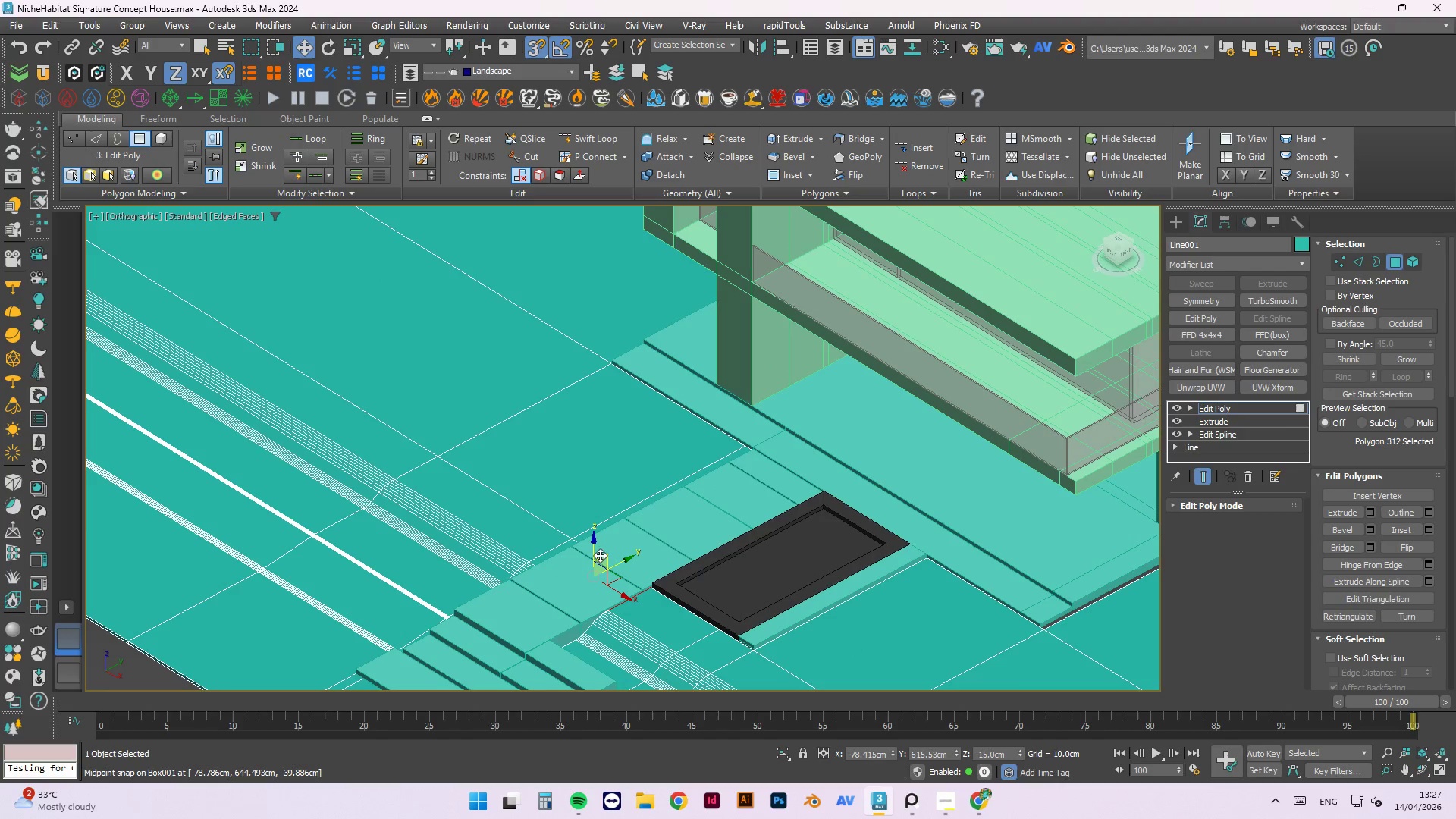 
hold_key(key=AltLeft, duration=1.0)
 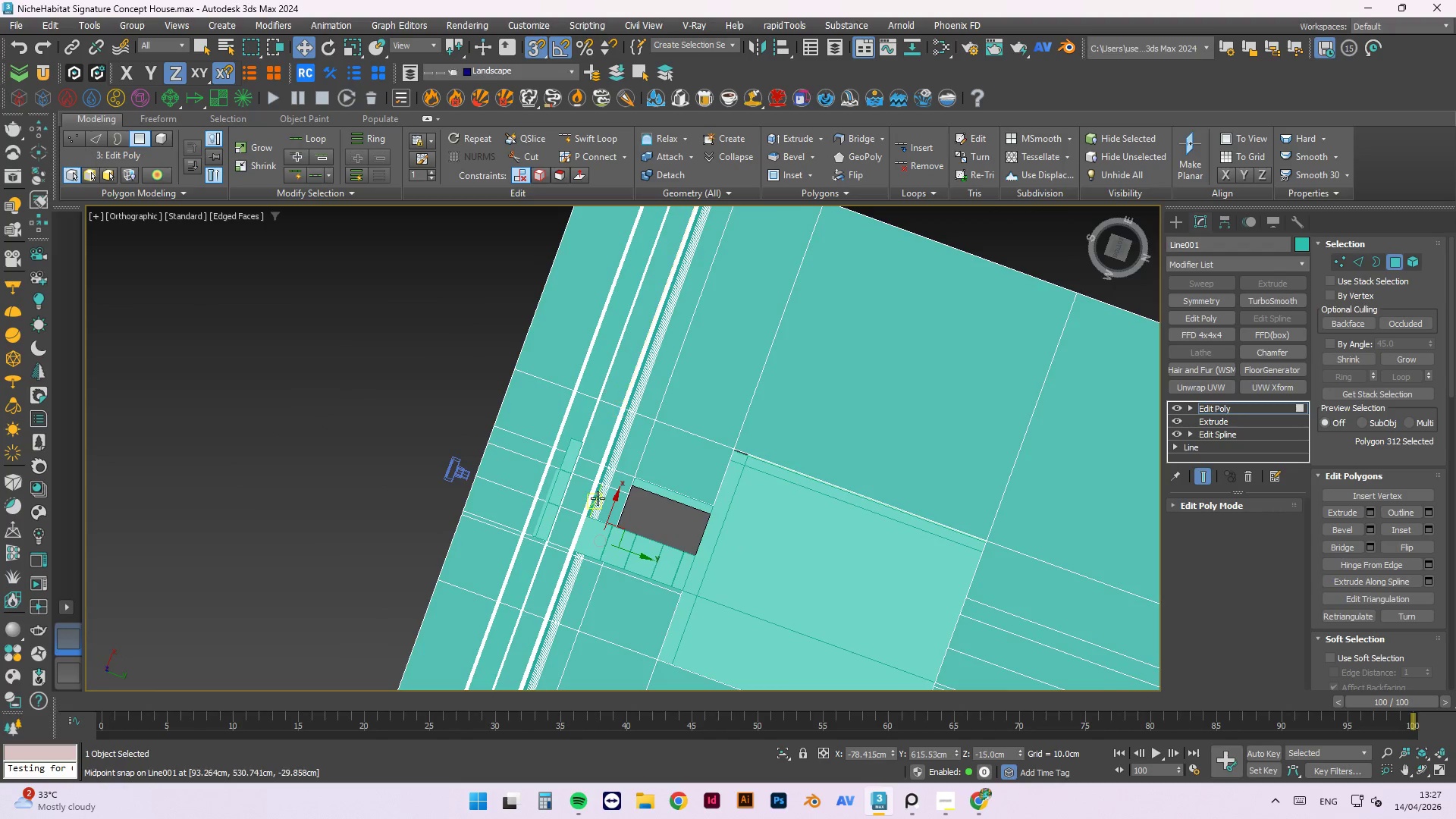 
scroll: coordinate [604, 521], scroll_direction: down, amount: 3.0
 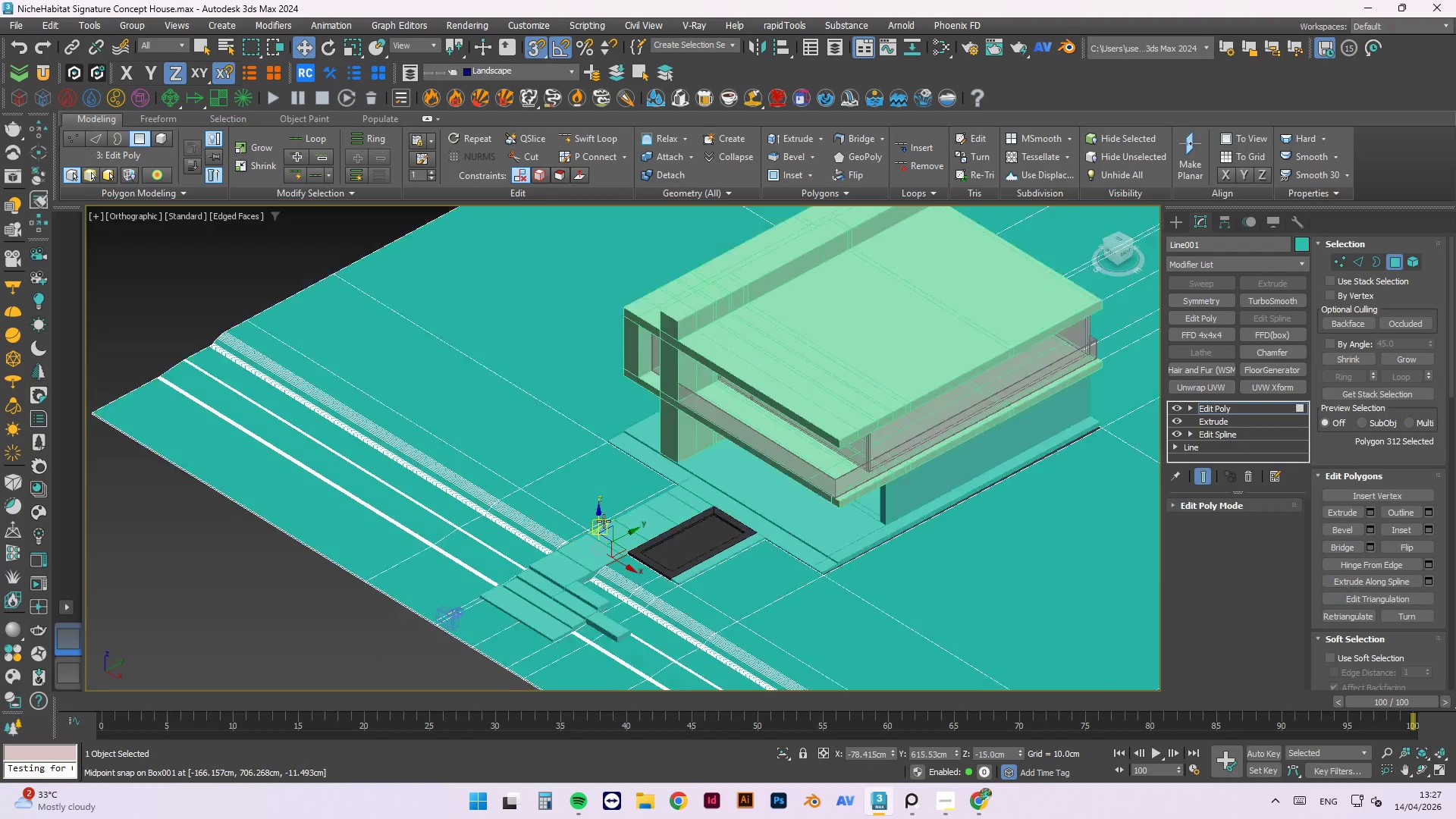 
scroll: coordinate [596, 507], scroll_direction: up, amount: 2.0
 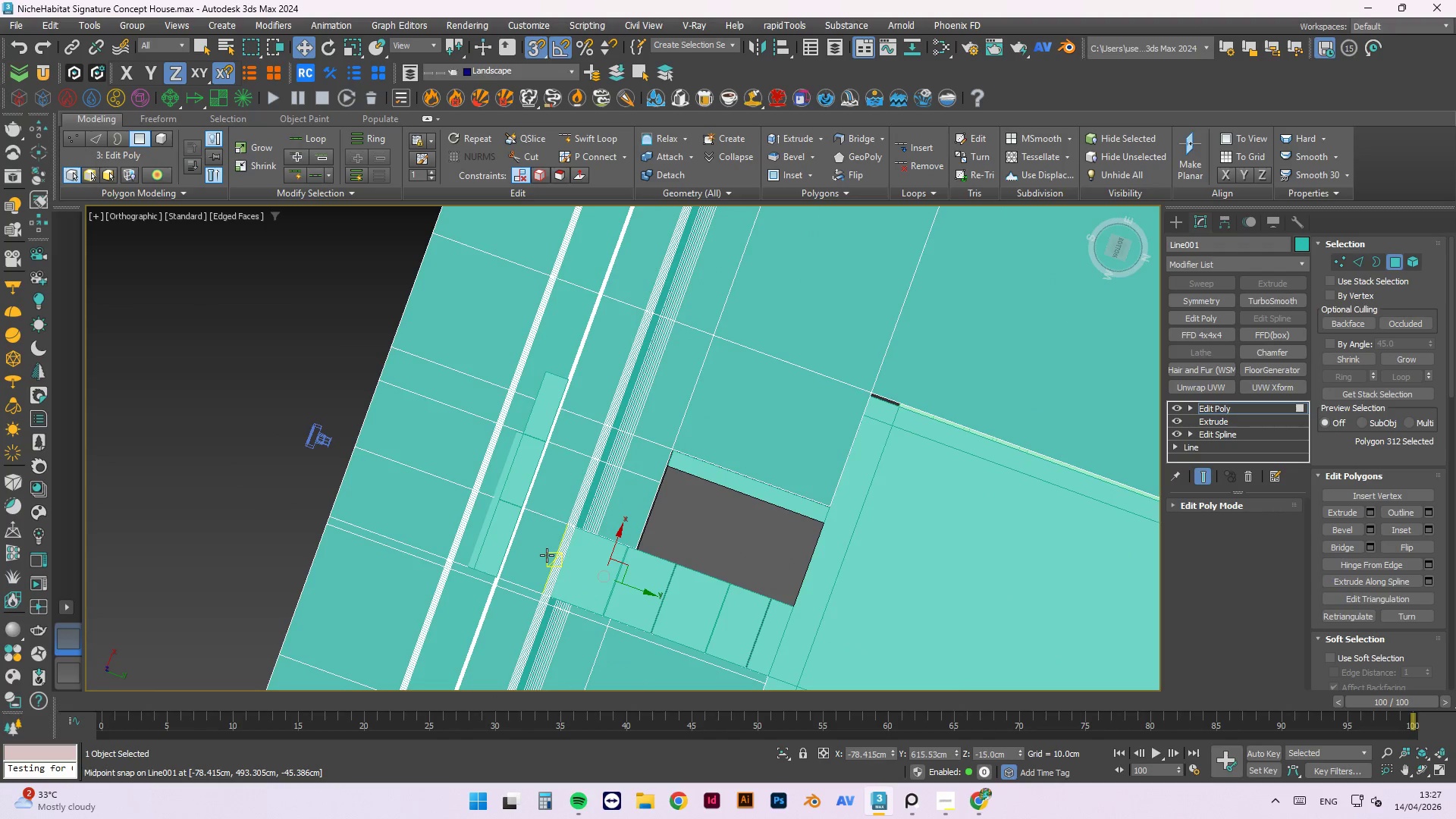 
key(Alt+Q)
 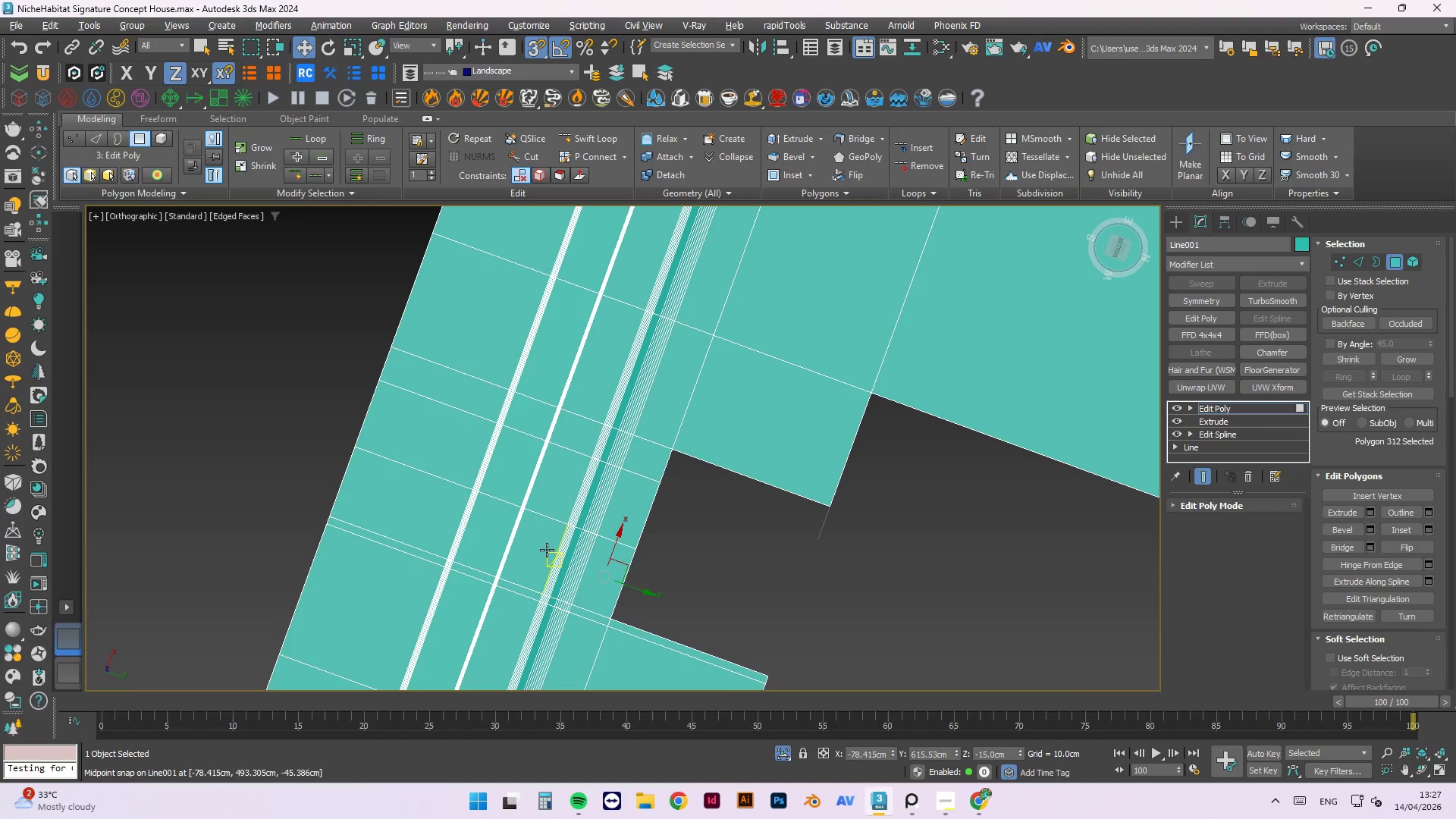 
hold_key(key=AltLeft, duration=1.23)
 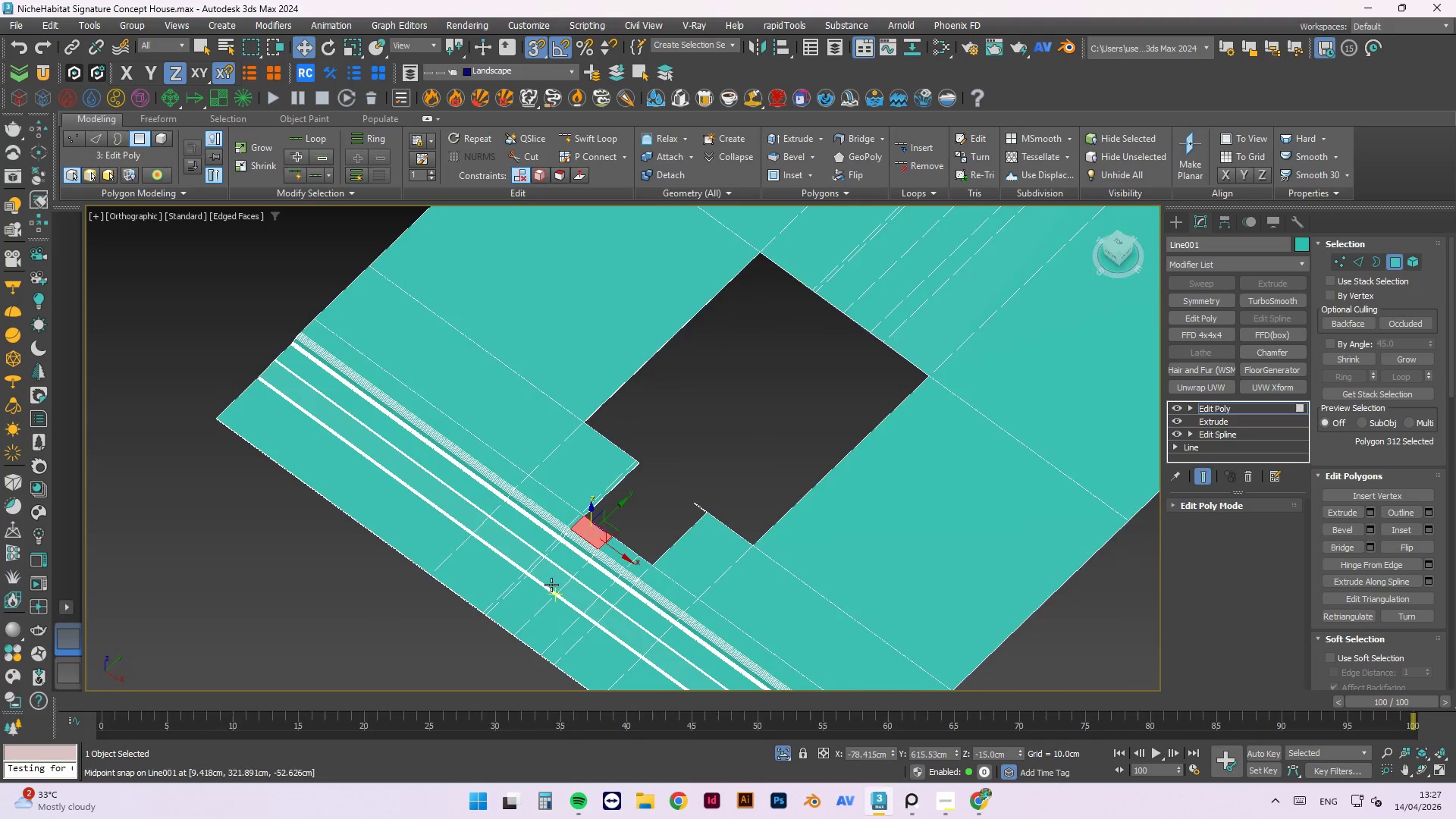 
scroll: coordinate [579, 488], scroll_direction: down, amount: 2.0
 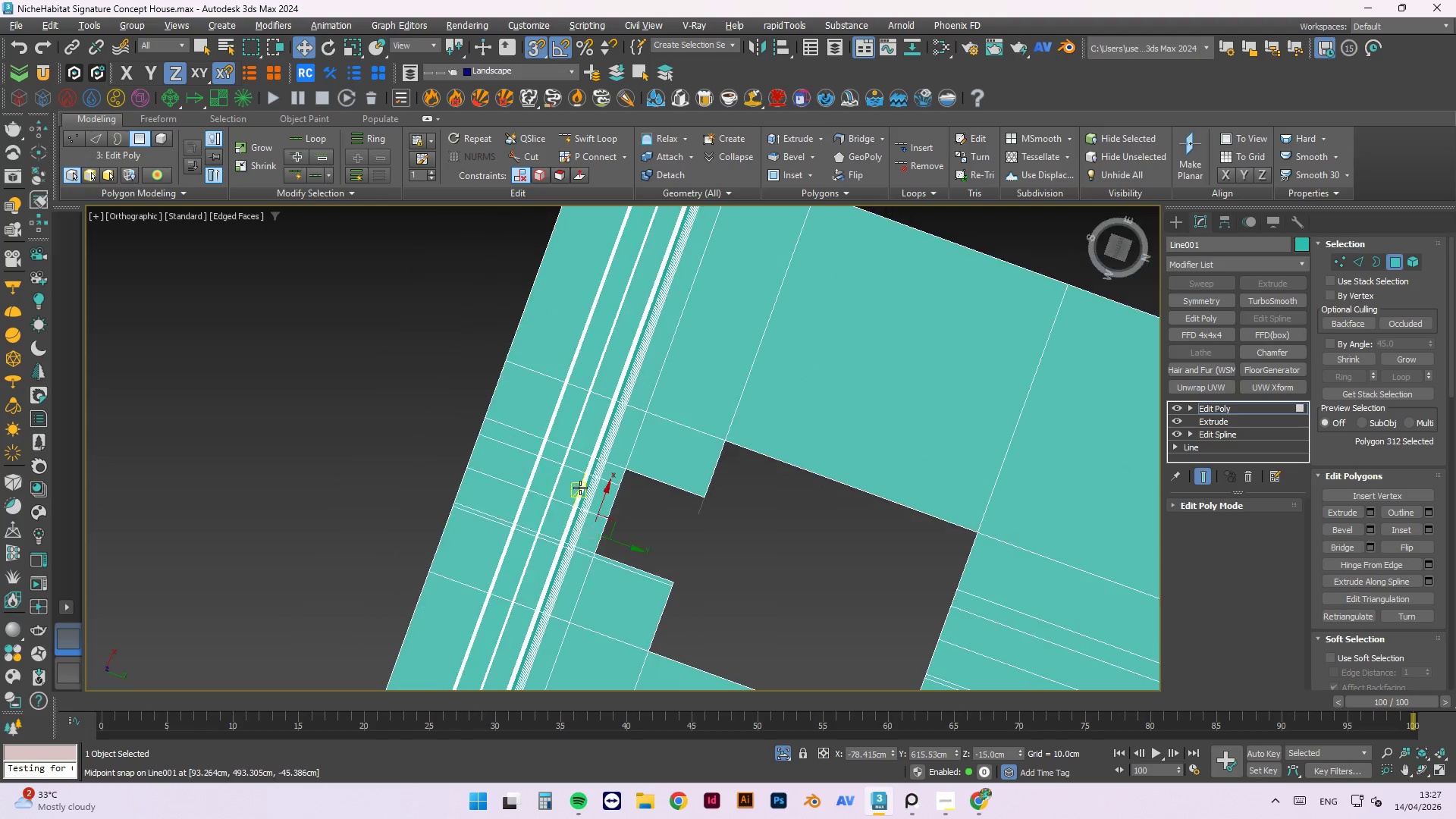 
hold_key(key=AltLeft, duration=1.0)
 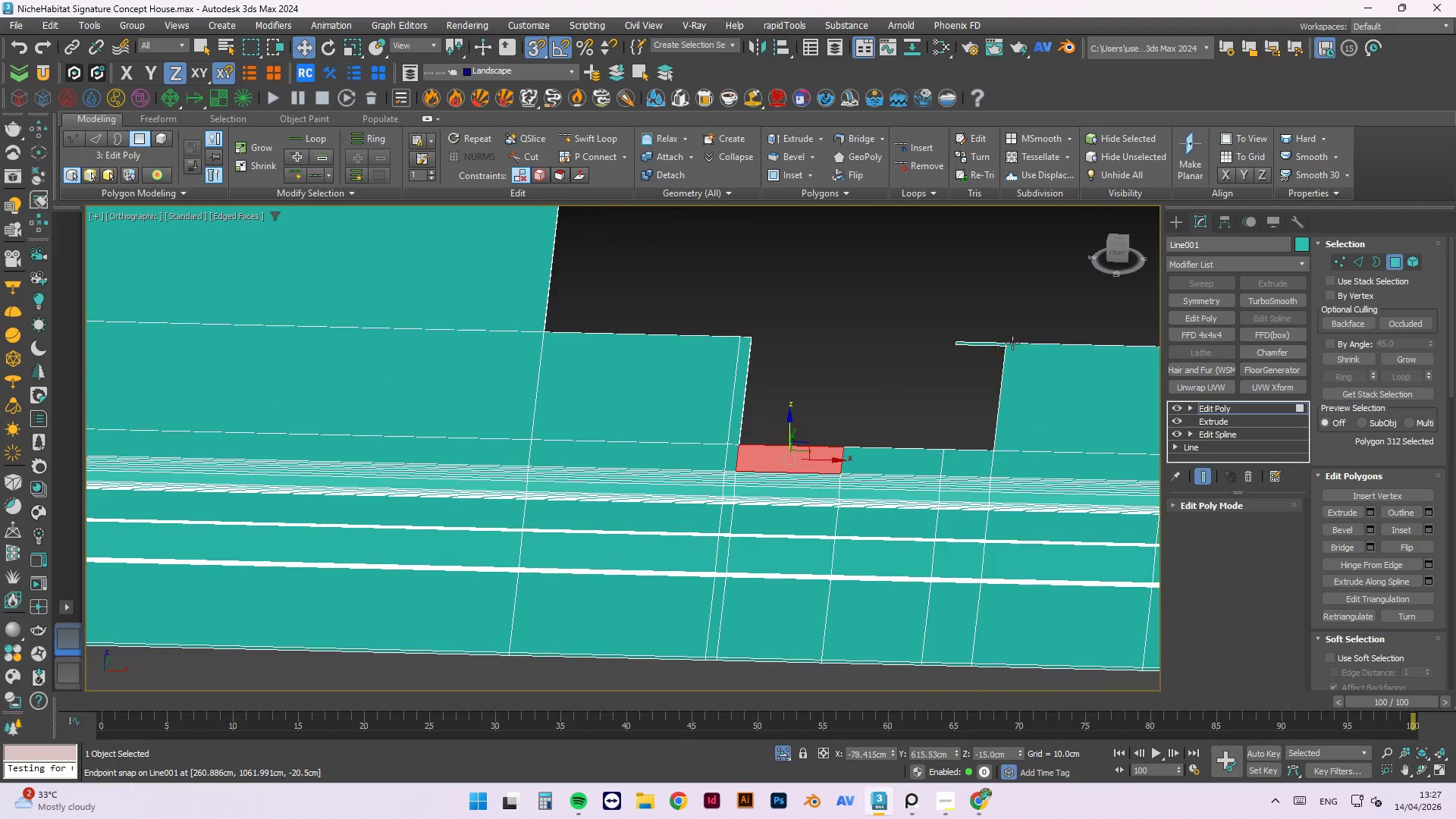 
scroll: coordinate [711, 439], scroll_direction: up, amount: 3.0
 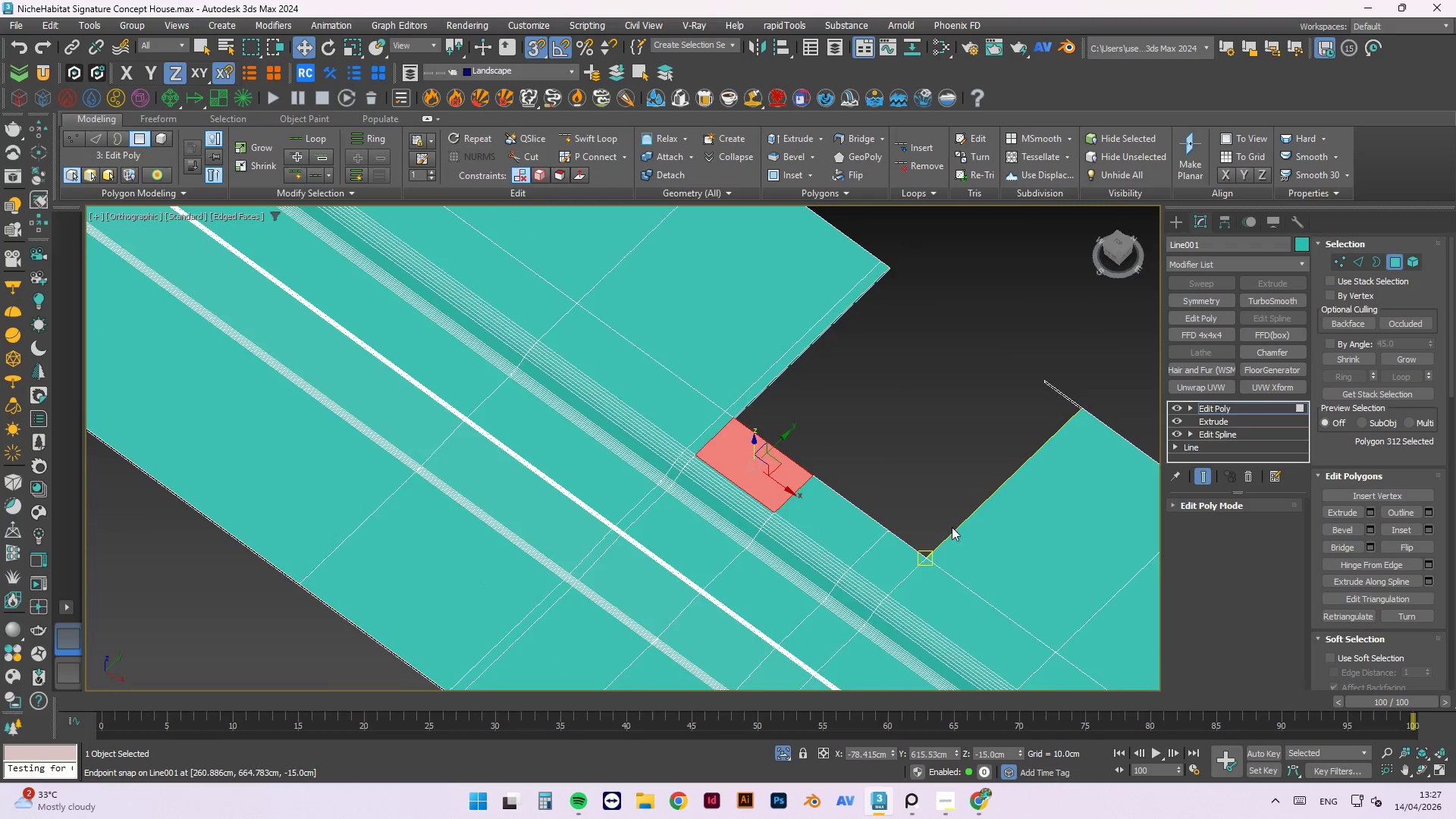 
left_click([988, 333])
 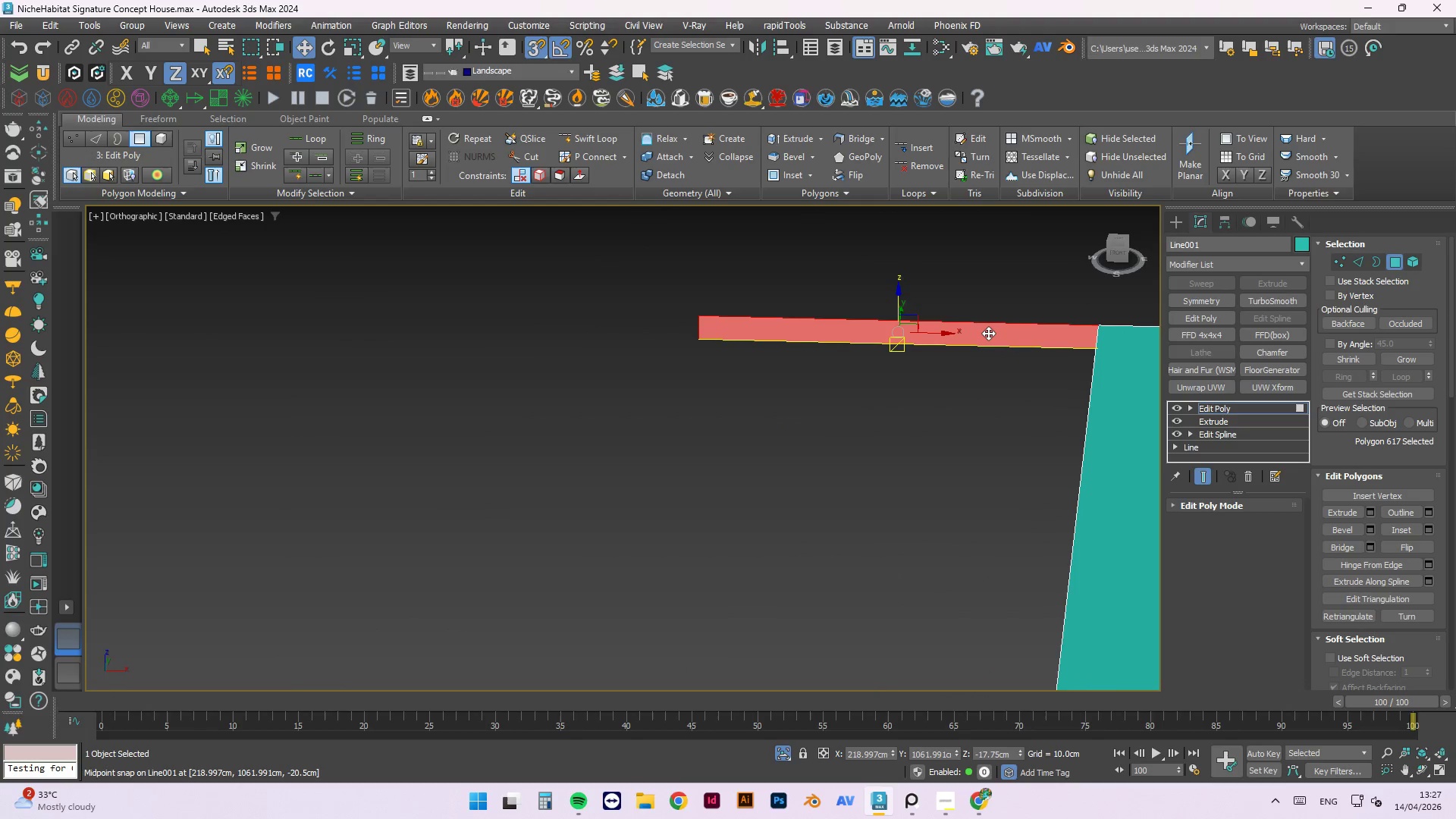 
scroll: coordinate [981, 353], scroll_direction: up, amount: 6.0
 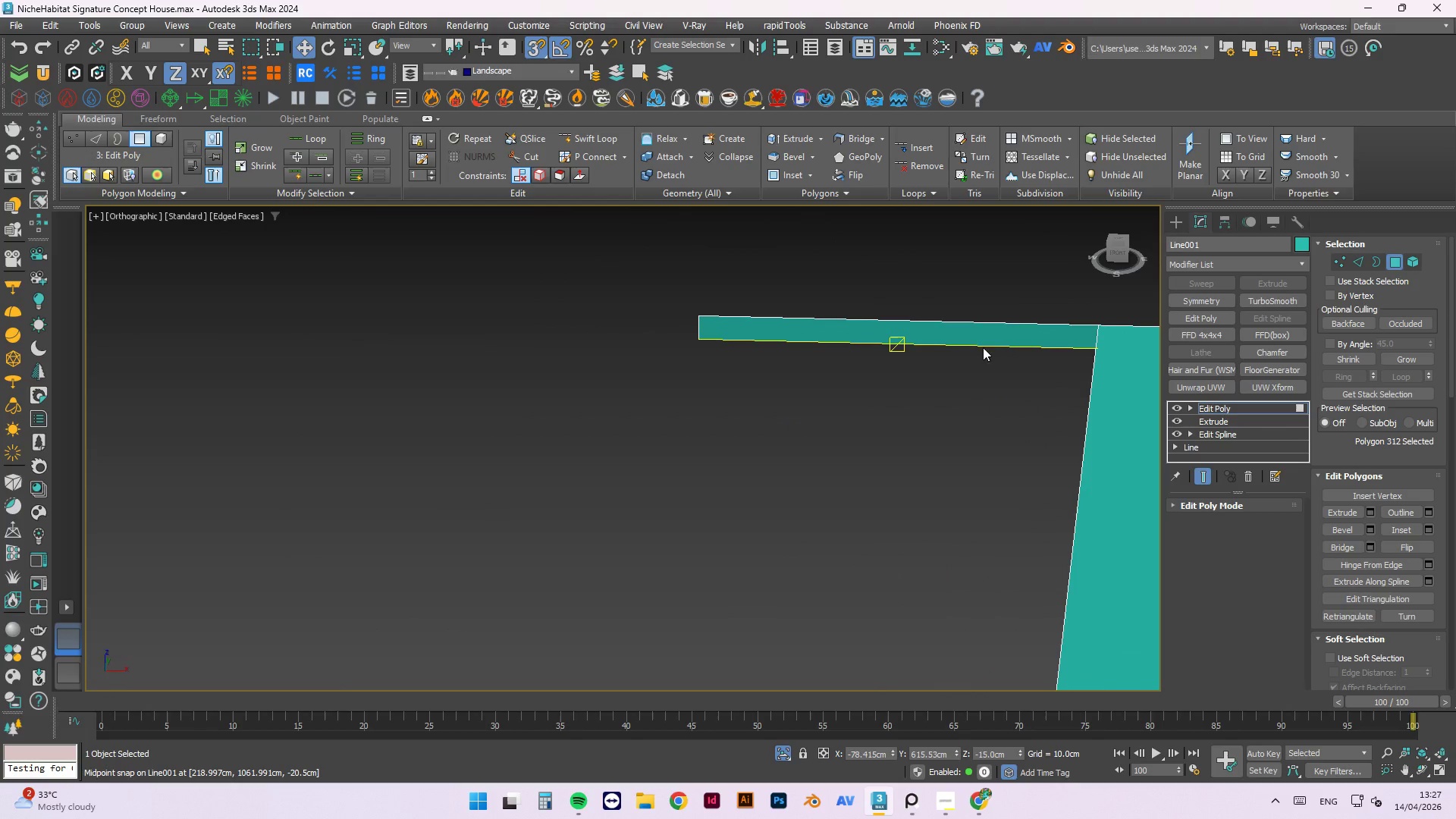 
key(Delete)
 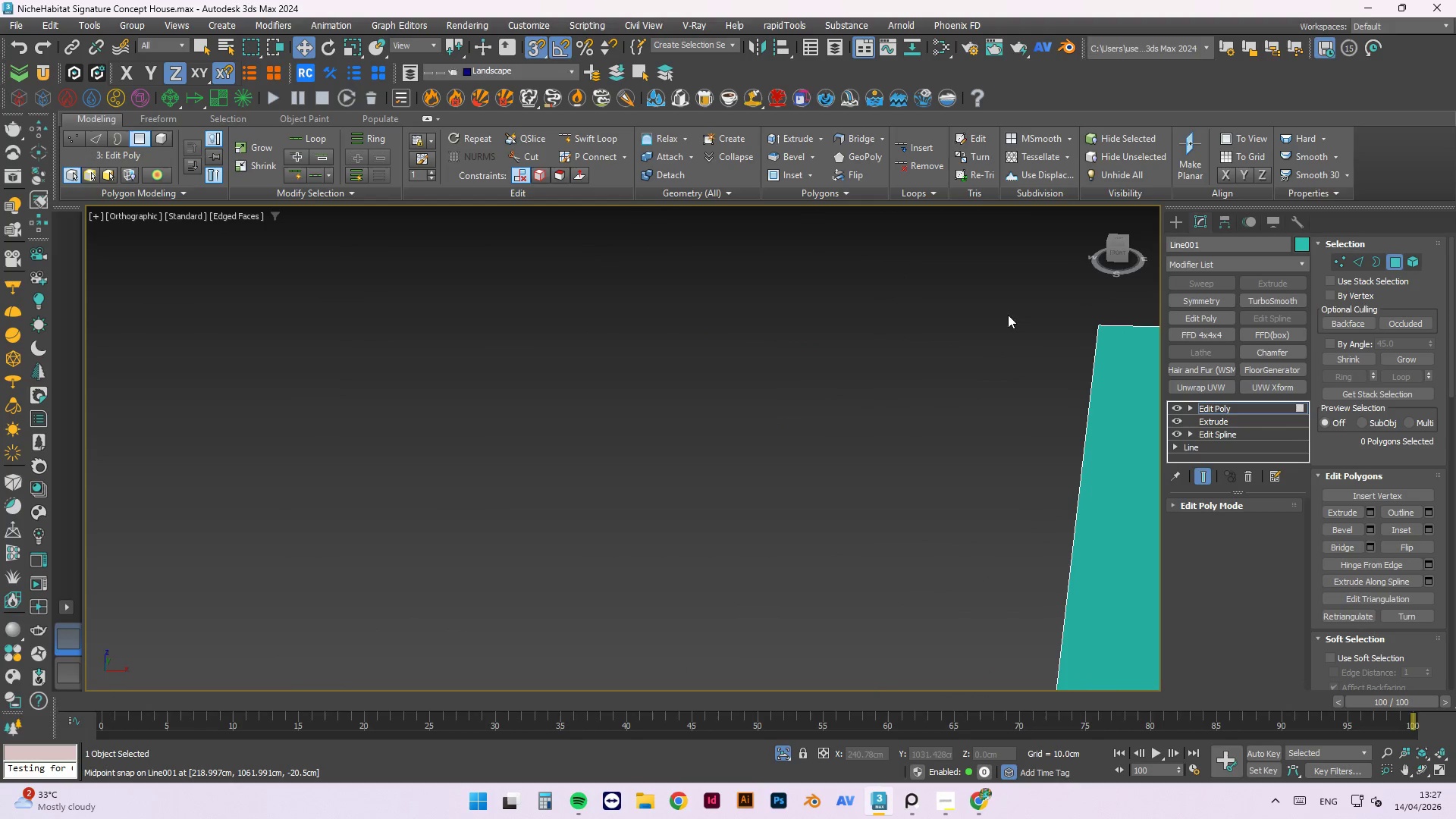 
scroll: coordinate [805, 369], scroll_direction: down, amount: 7.0
 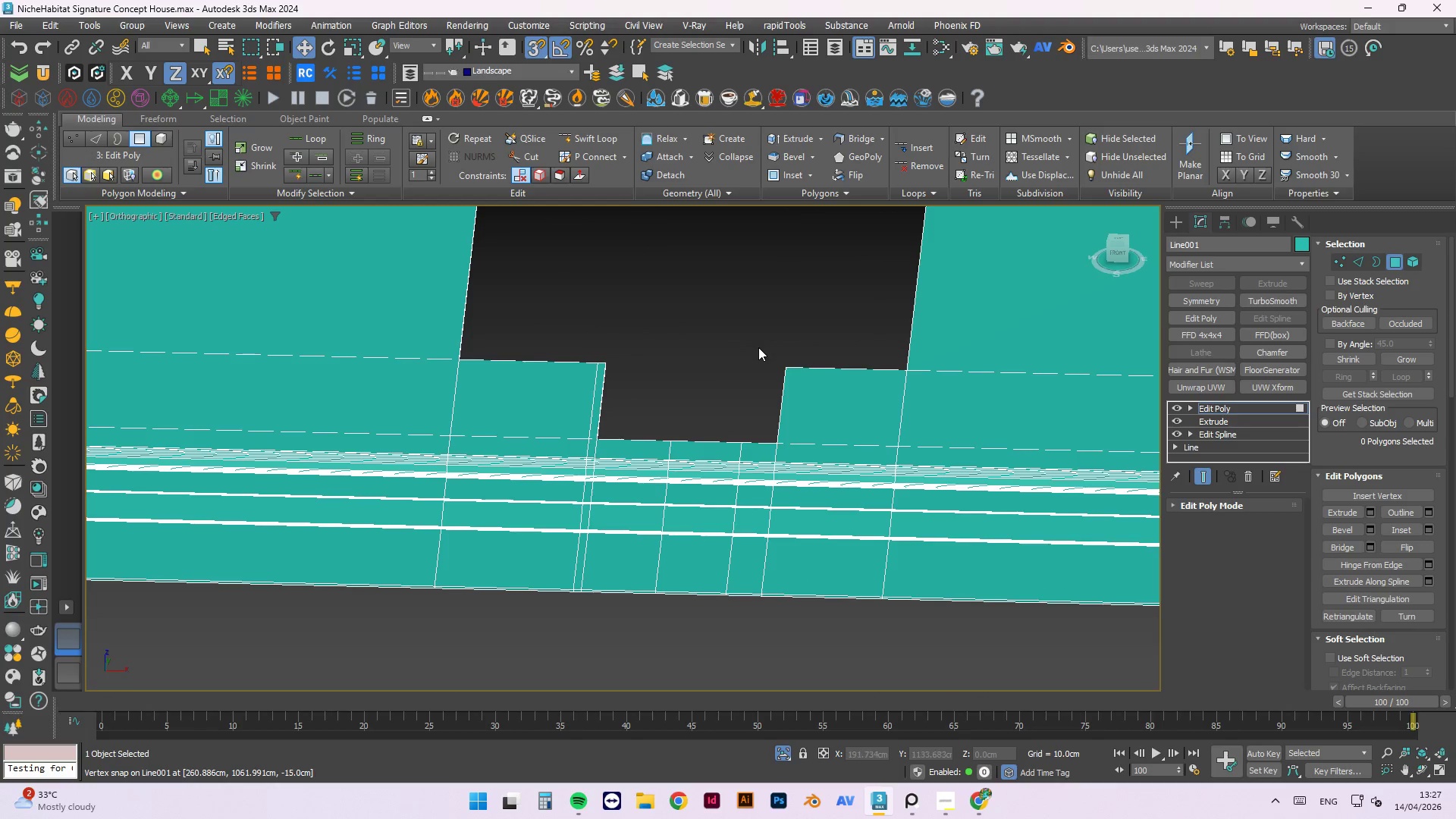 
left_click_drag(start_coordinate=[758, 345], to_coordinate=[719, 410])
 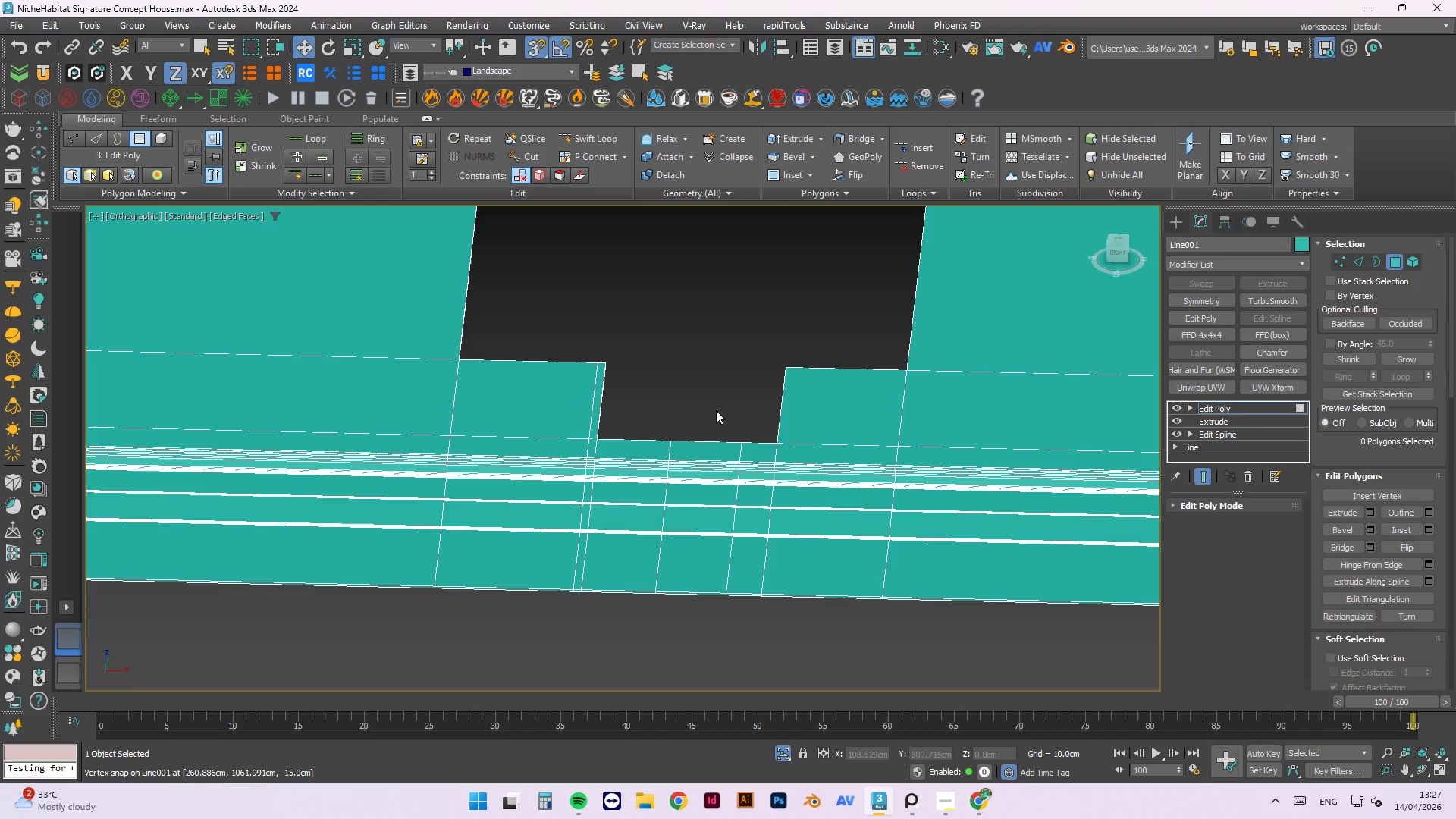 
key(T)
 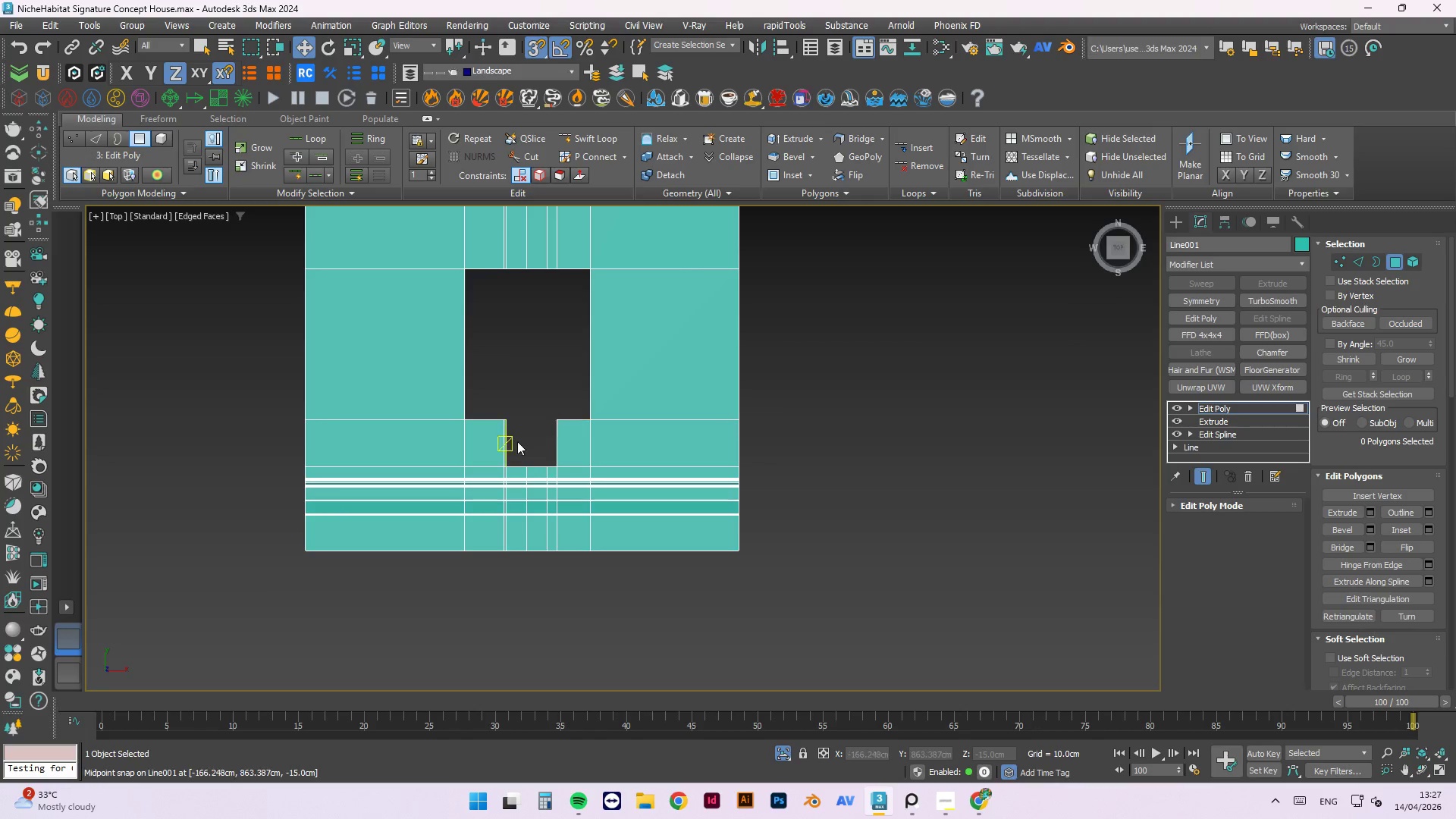 
scroll: coordinate [506, 482], scroll_direction: up, amount: 5.0
 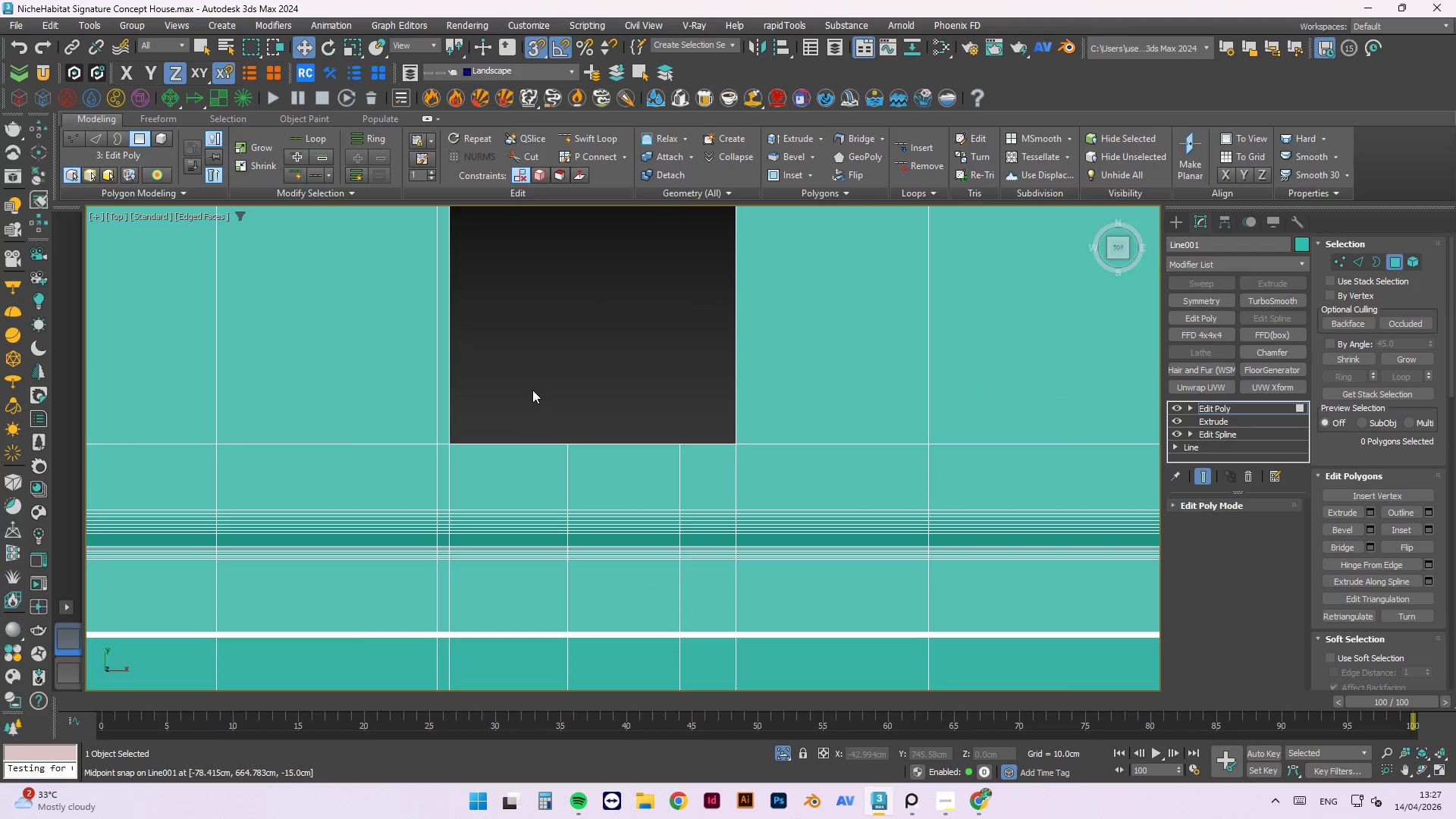 
left_click_drag(start_coordinate=[532, 390], to_coordinate=[499, 629])
 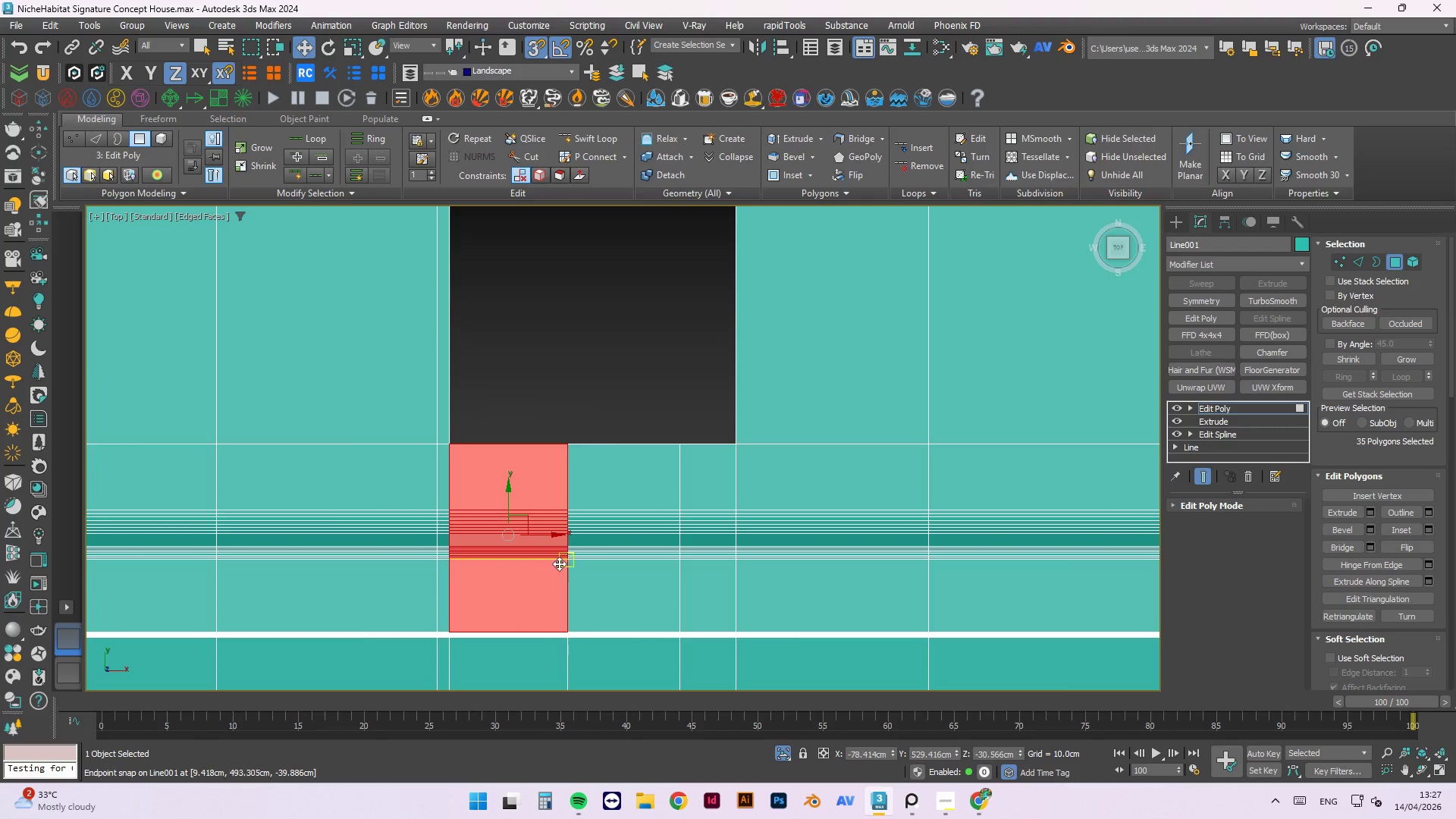 
key(Alt+AltLeft)
 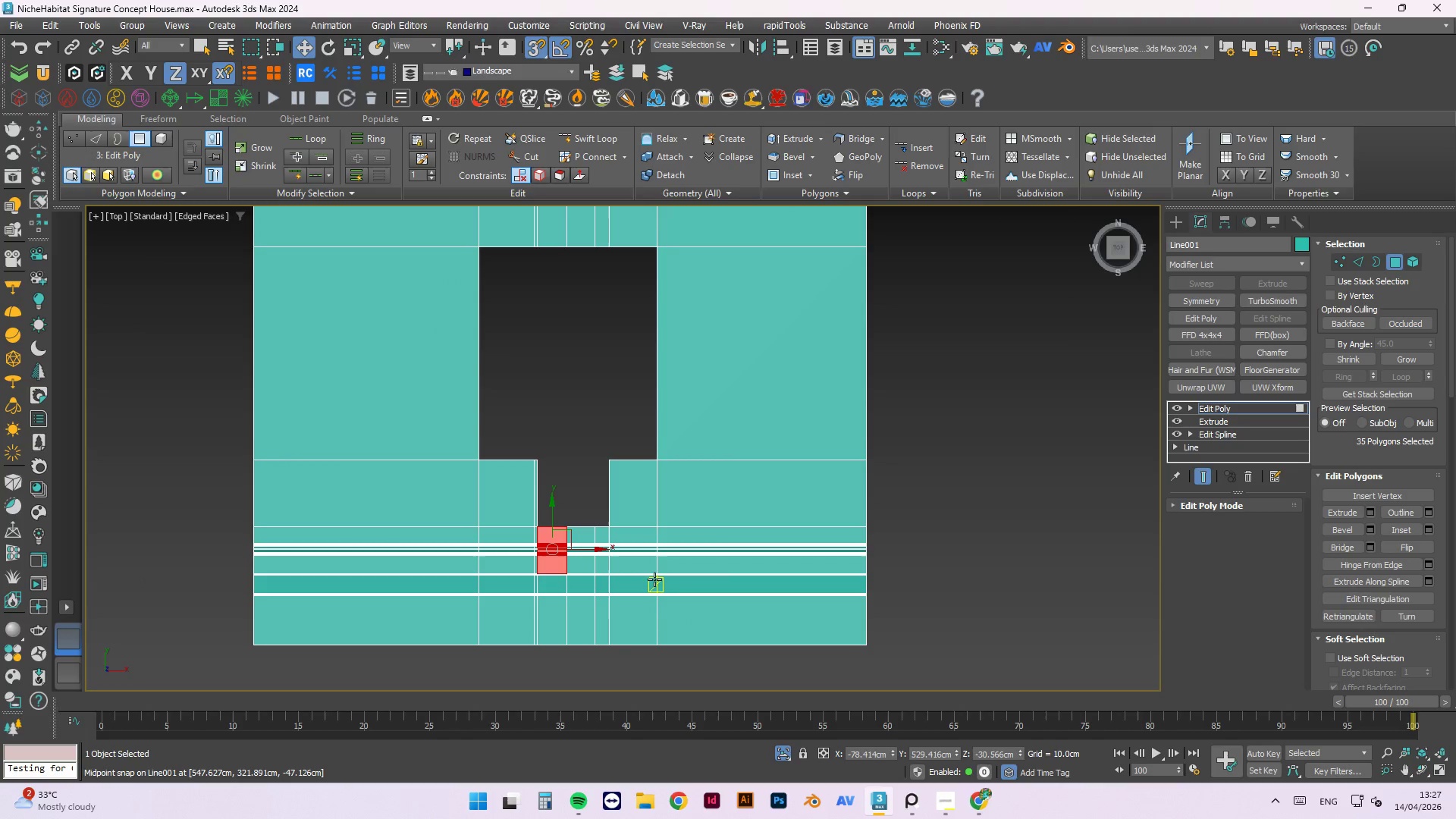 
scroll: coordinate [570, 555], scroll_direction: down, amount: 4.0
 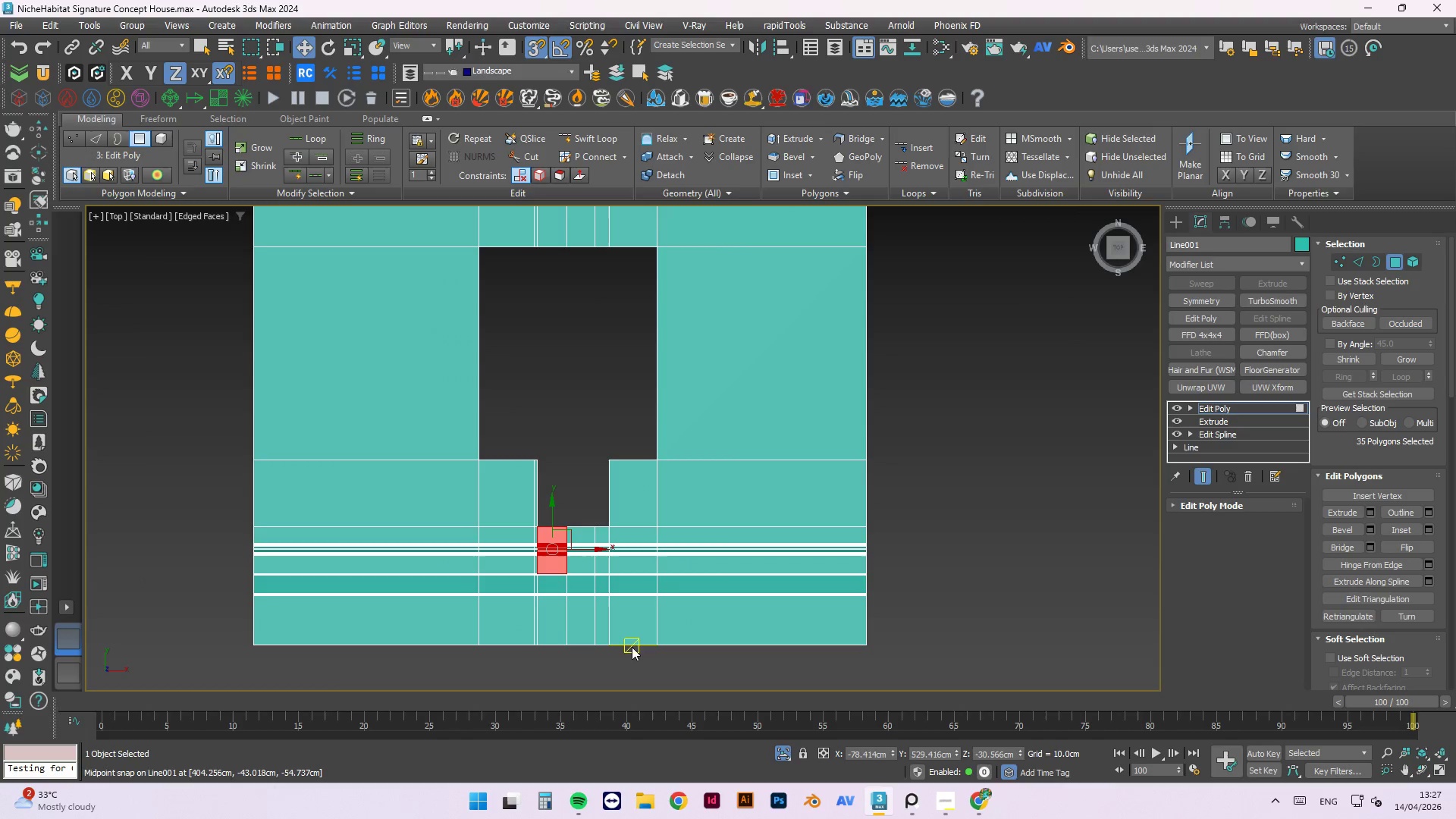 
left_click([554, 472])
 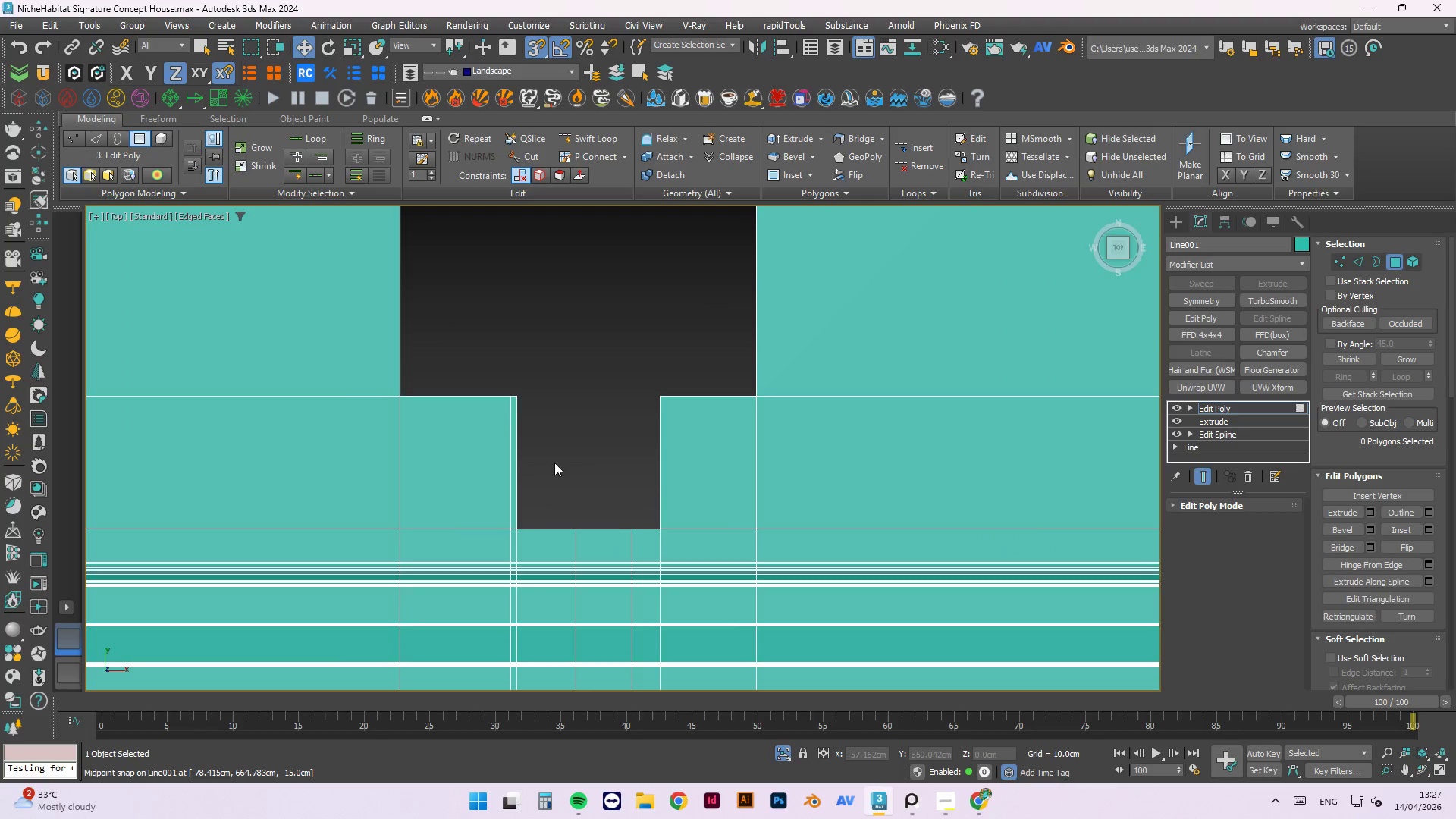 
scroll: coordinate [557, 524], scroll_direction: up, amount: 2.0
 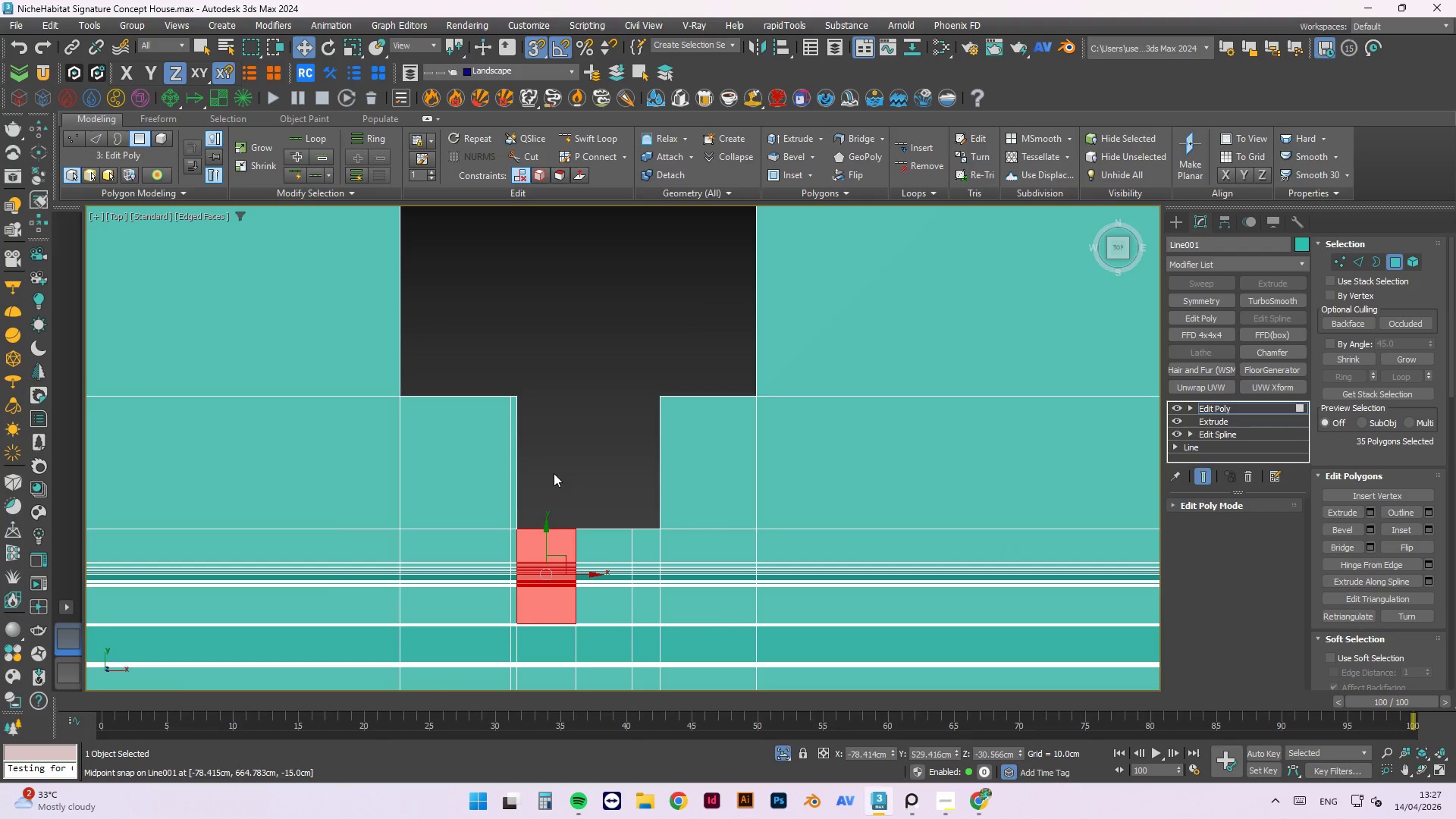 
scroll: coordinate [557, 444], scroll_direction: none, amount: 0.0
 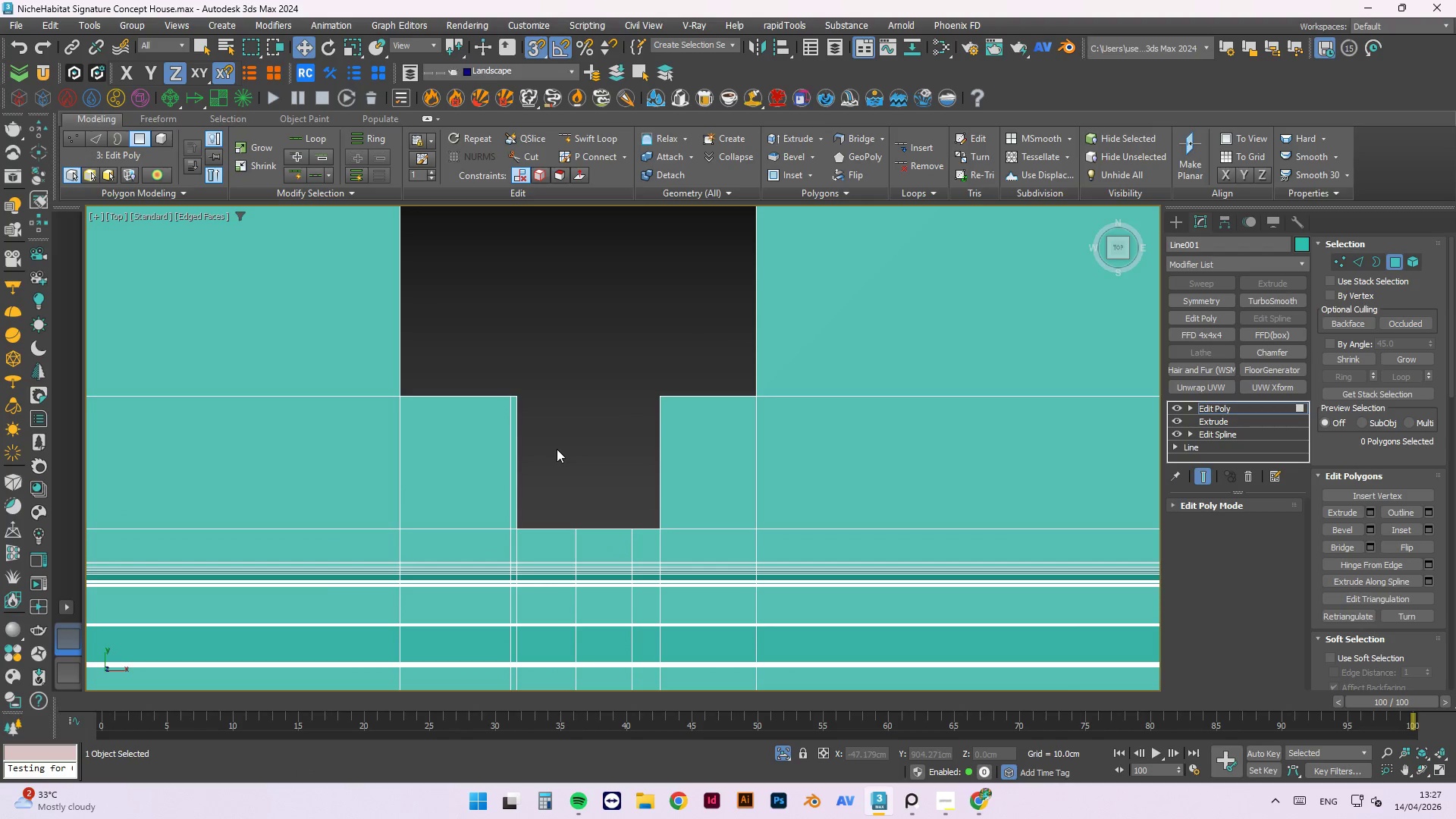 
wait(7.61)
 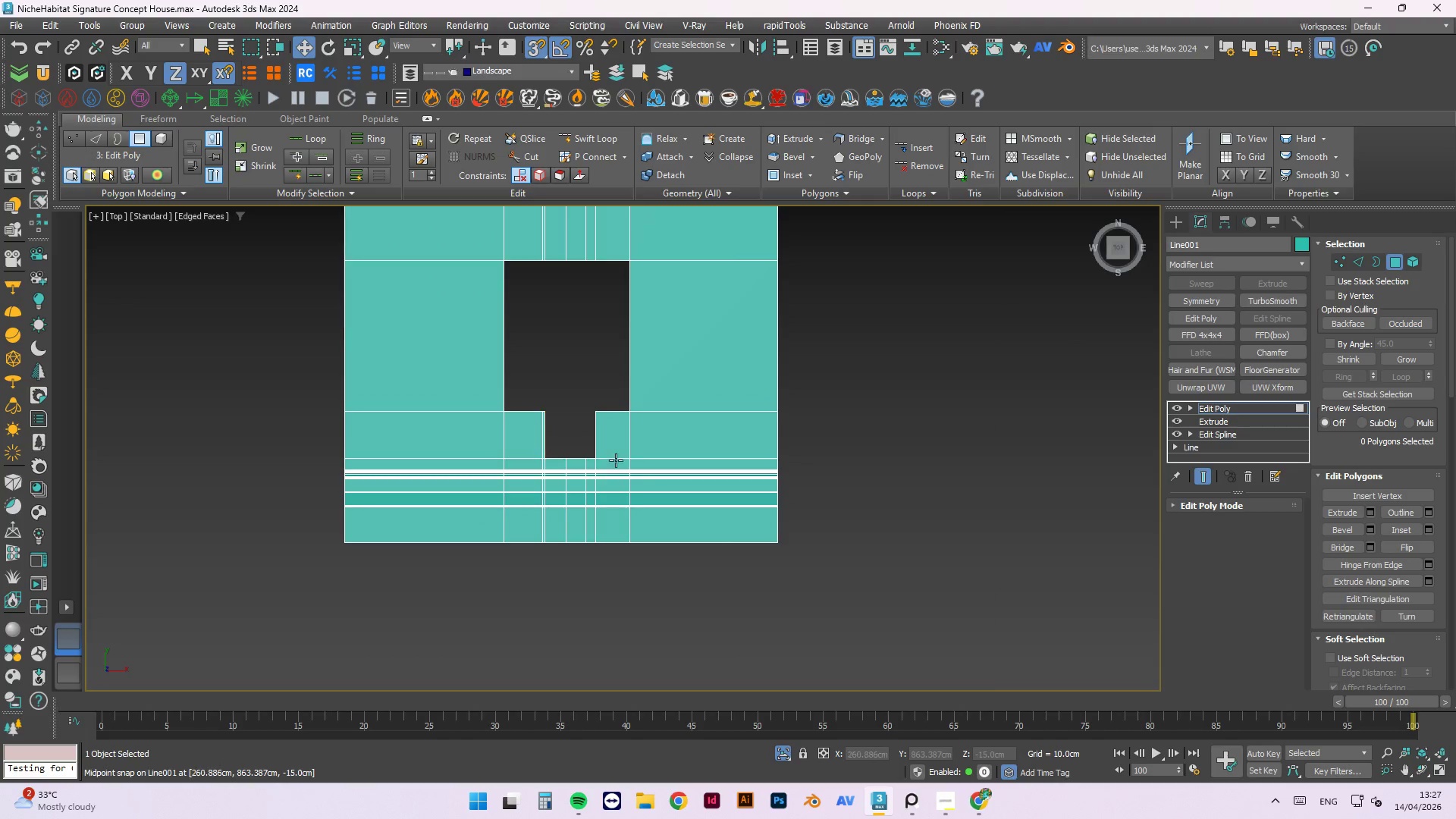 
hold_key(key=AltLeft, duration=1.33)
 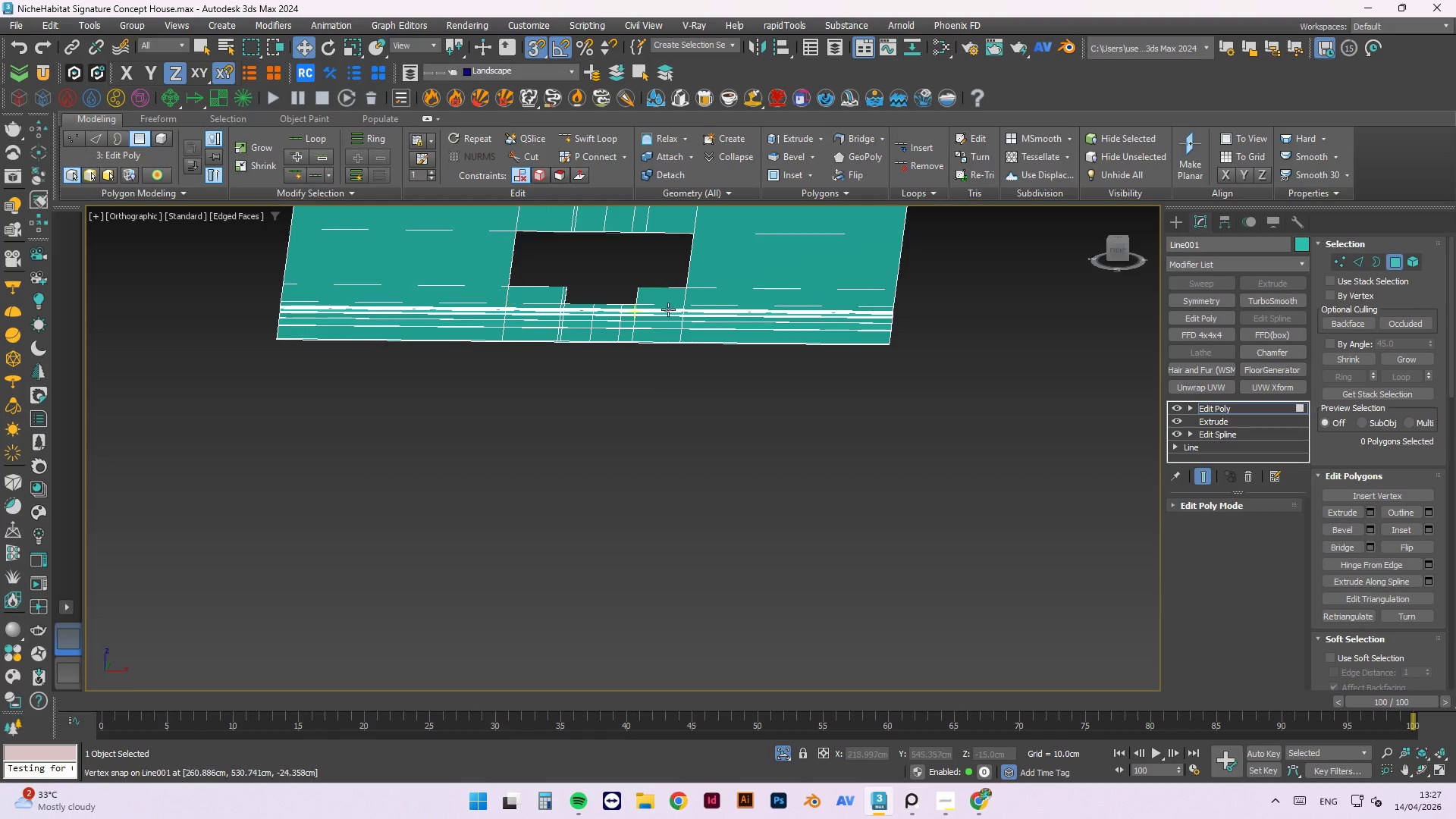 
scroll: coordinate [560, 420], scroll_direction: down, amount: 3.0
 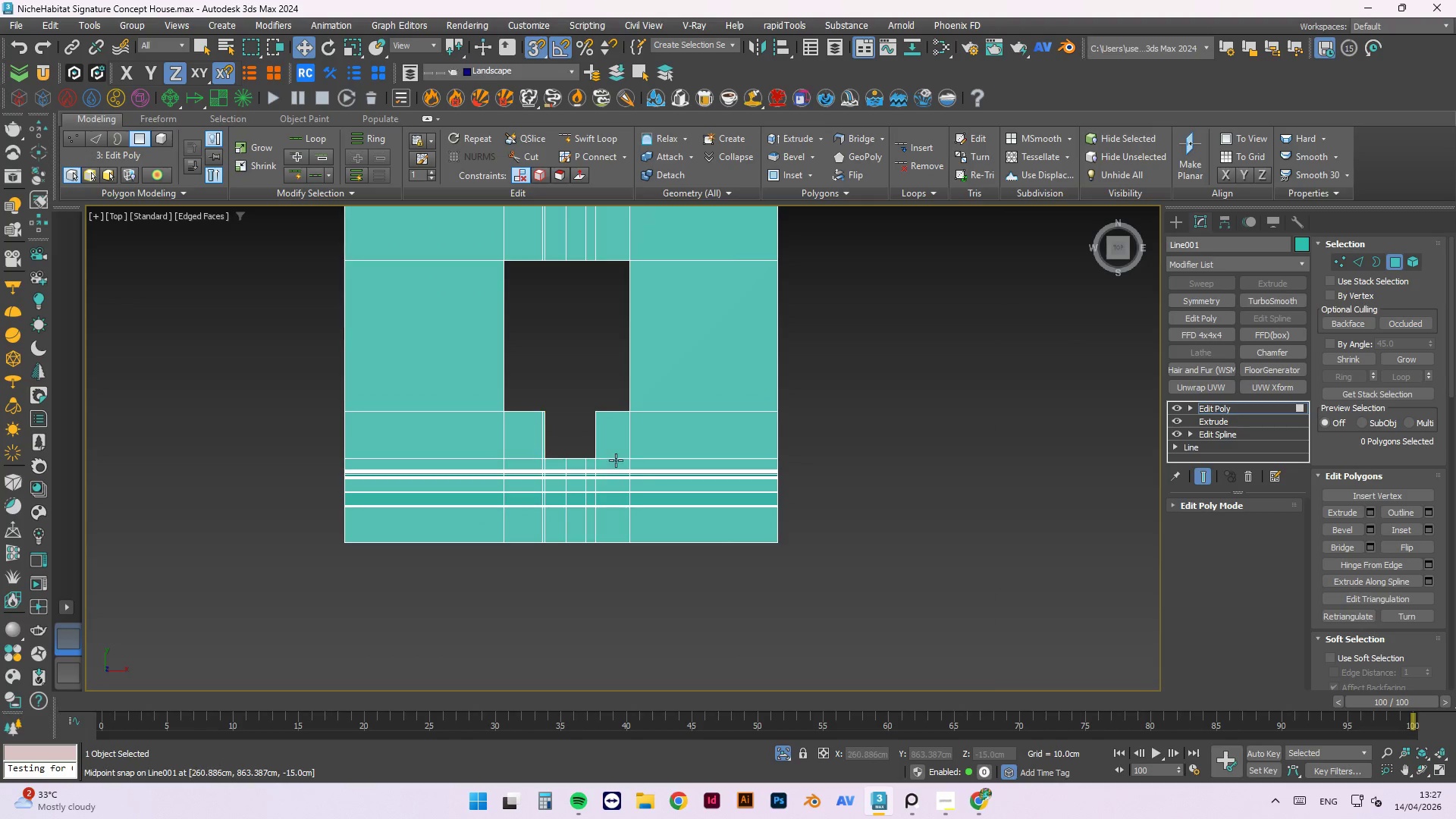 
hold_key(key=AltLeft, duration=11.95)
scroll: coordinate [571, 300], scroll_direction: up, amount: 3.0
 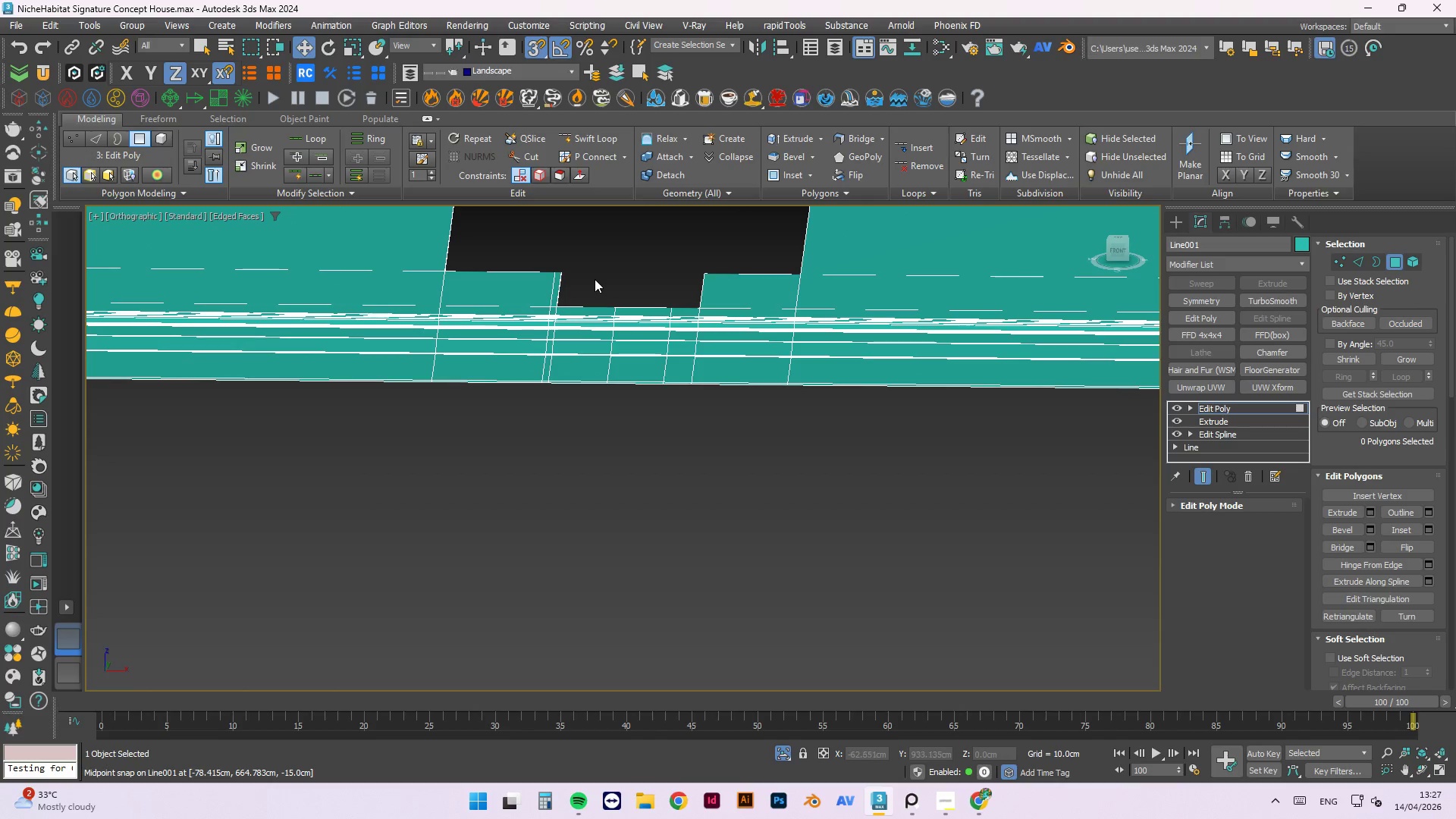 
left_click_drag(start_coordinate=[598, 275], to_coordinate=[585, 410])
 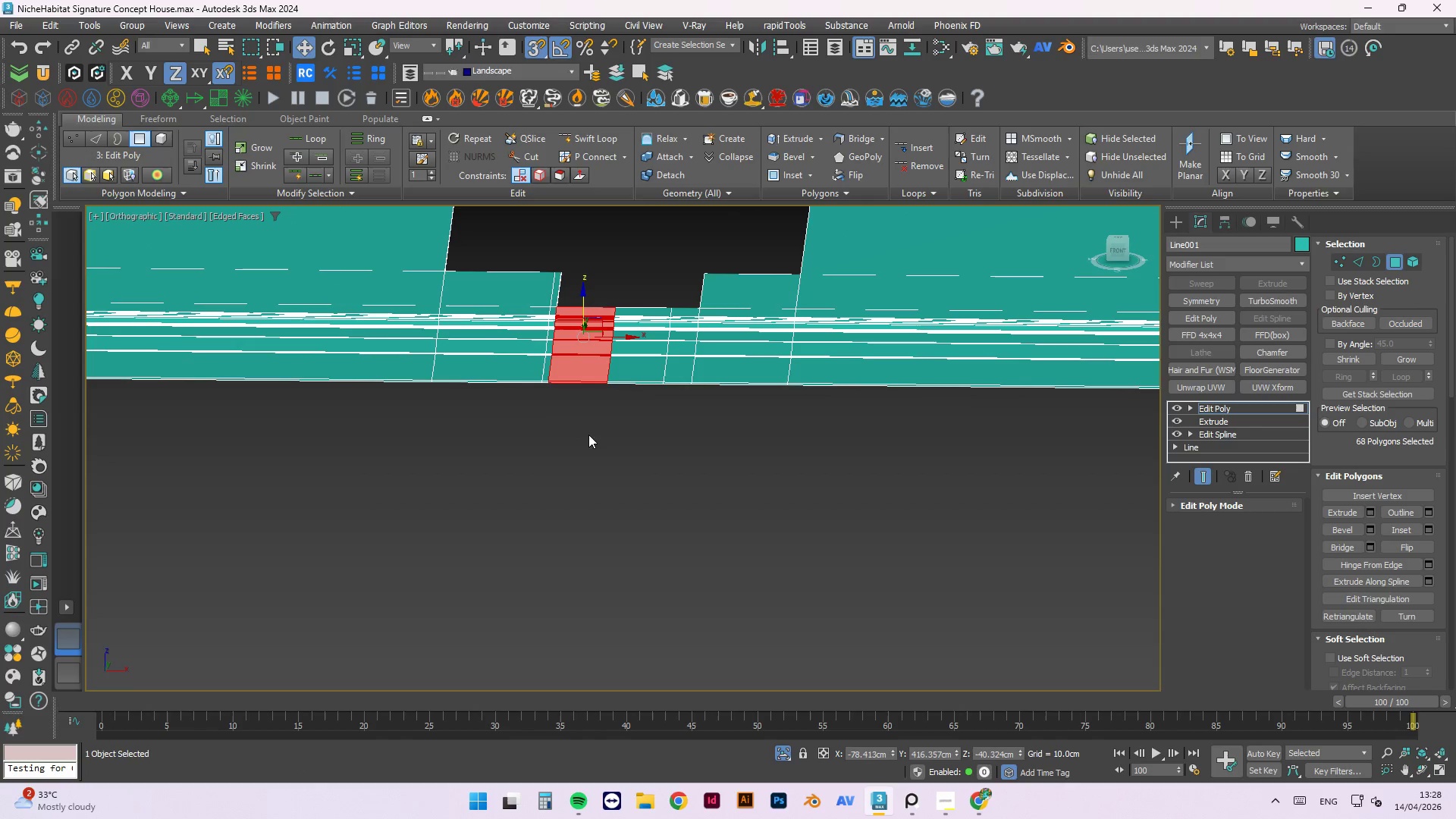 
scroll: coordinate [585, 287], scroll_direction: up, amount: 2.0
 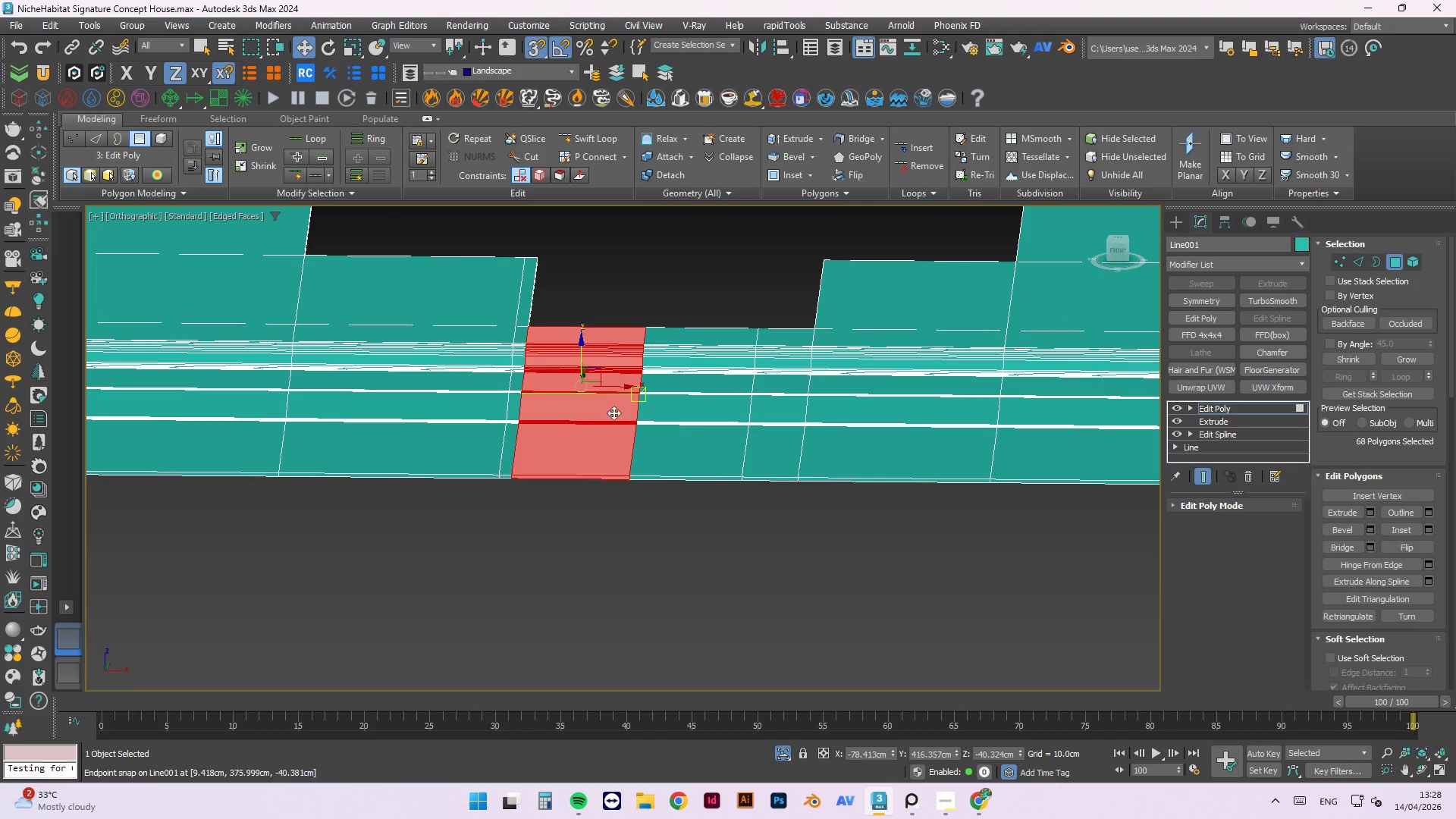 
hold_key(key=AltLeft, duration=1.24)
left_click_drag(start_coordinate=[758, 623], to_coordinate=[324, 452])
 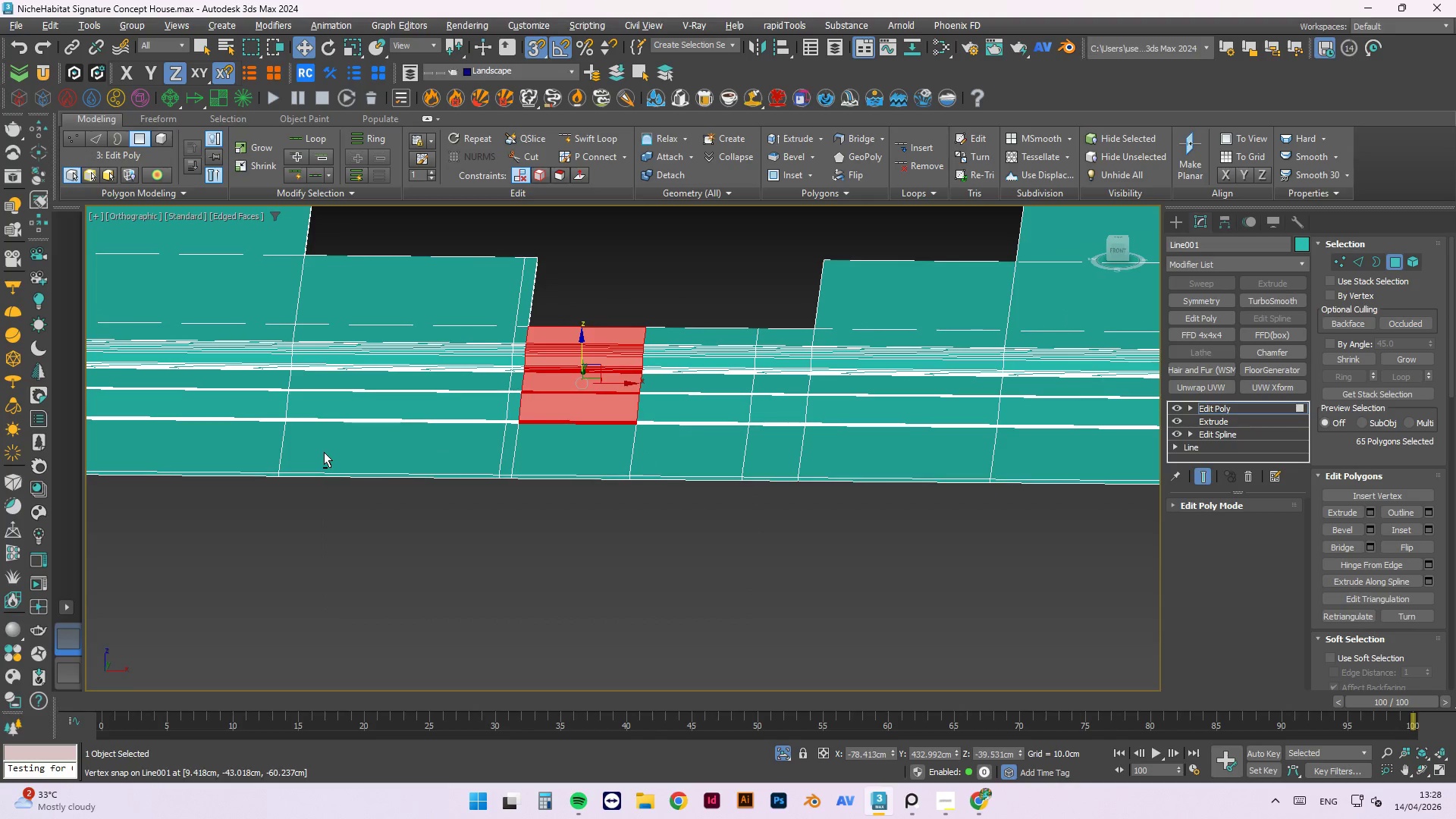 
hold_key(key=AltLeft, duration=1.51)
 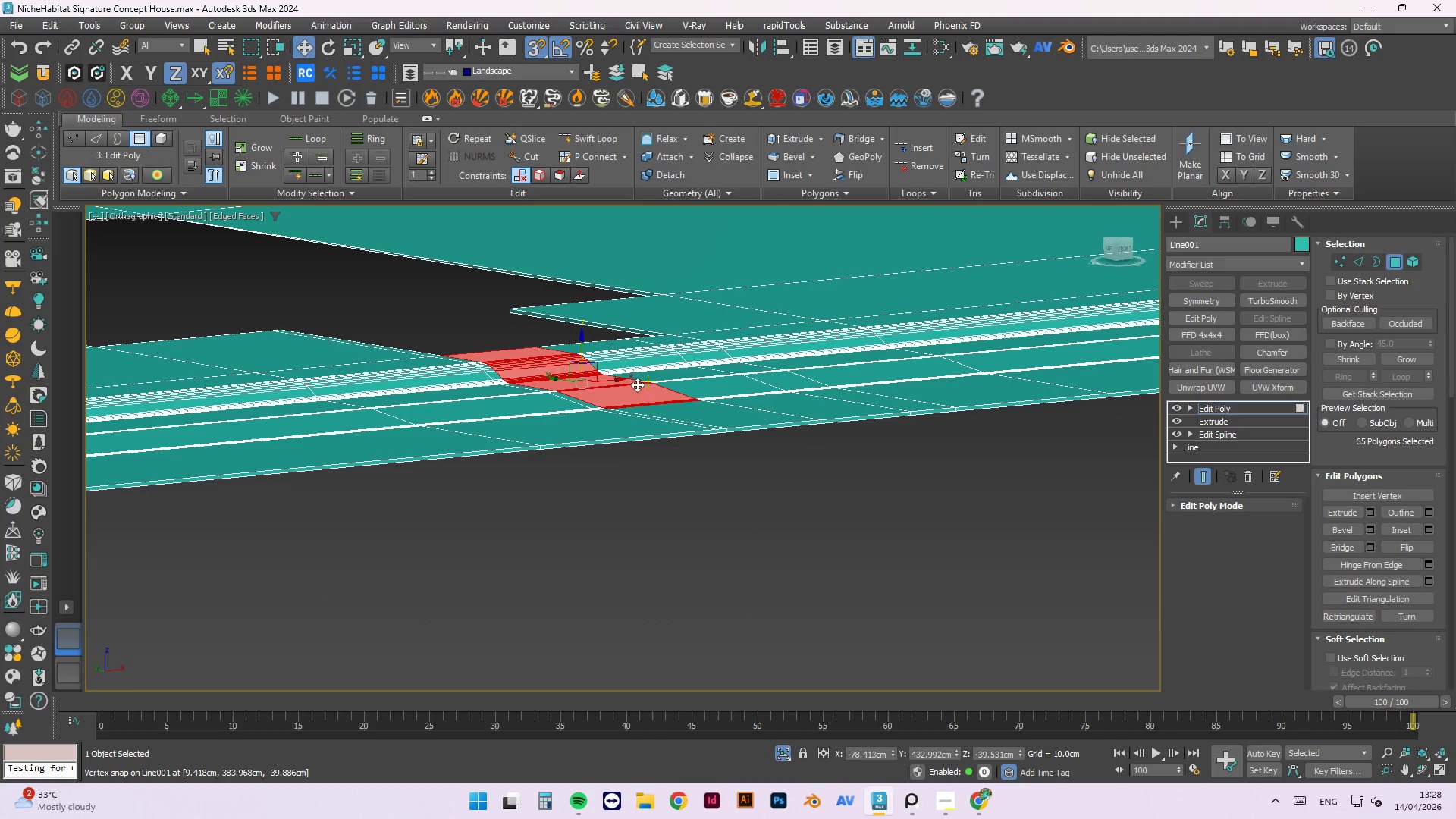 
hold_key(key=AltLeft, duration=0.39)
 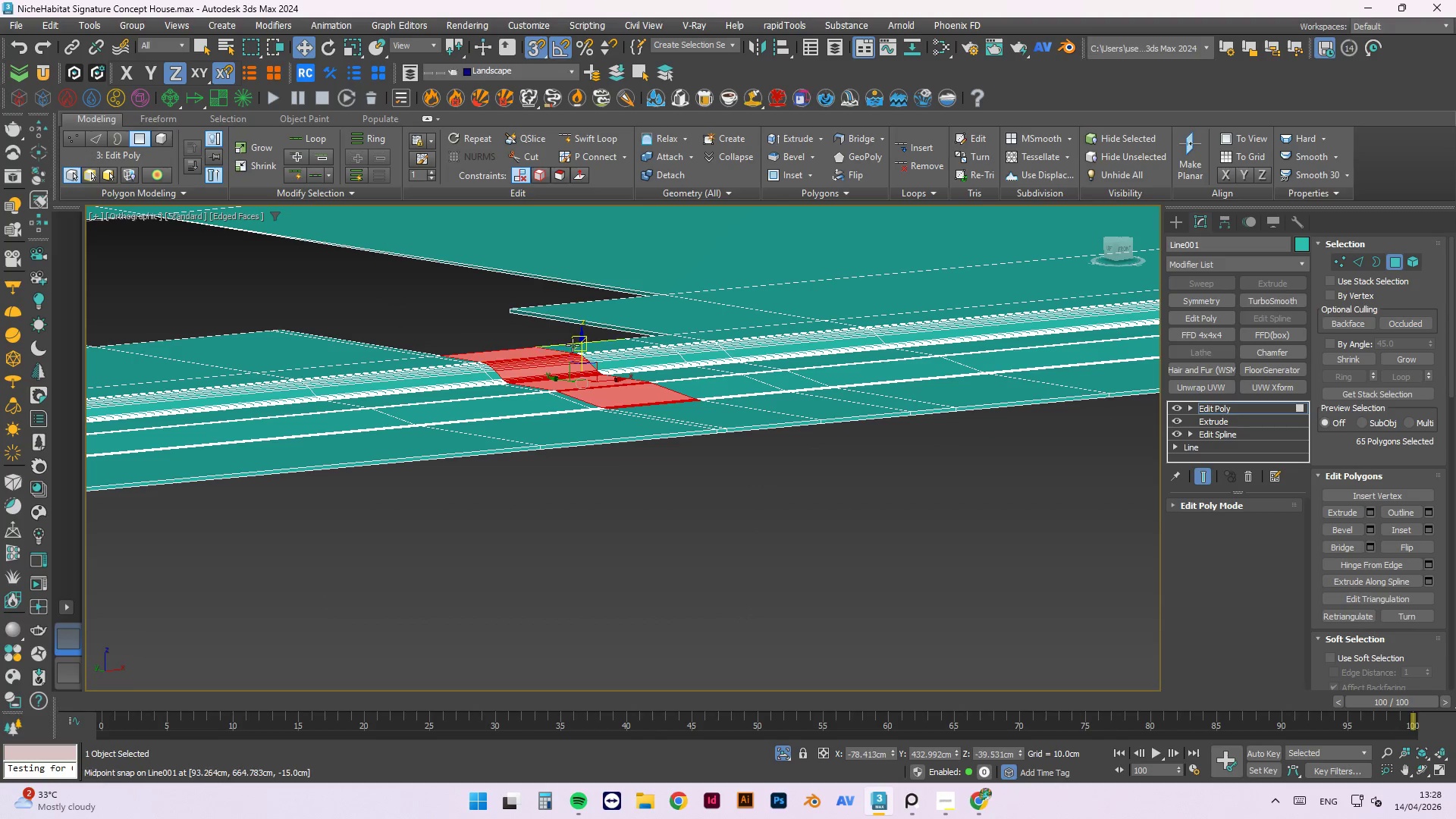 
hold_key(key=ShiftLeft, duration=1.53)
left_click_drag(start_coordinate=[583, 339], to_coordinate=[573, 674])
 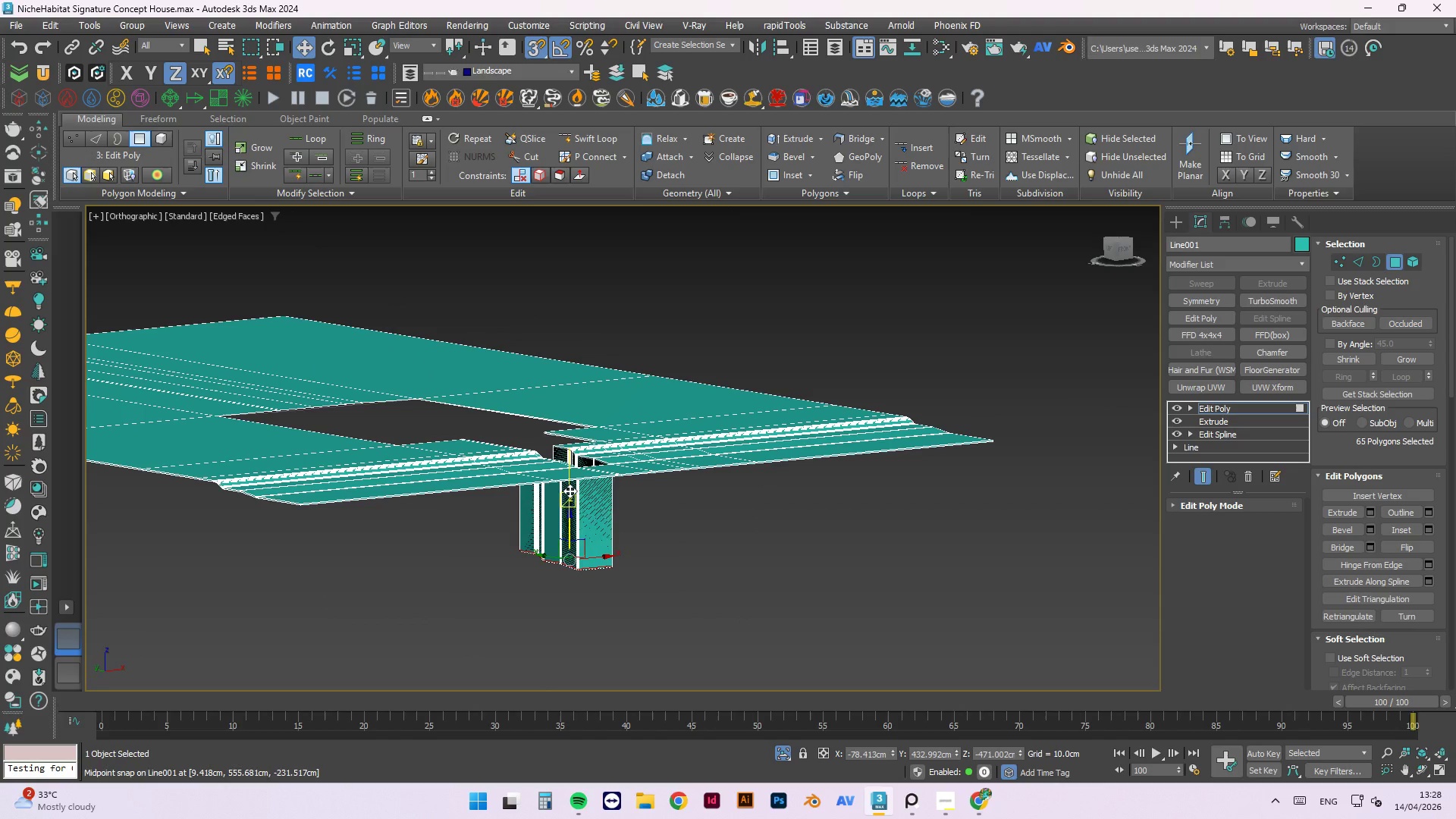 
hold_key(key=ShiftLeft, duration=0.5)
 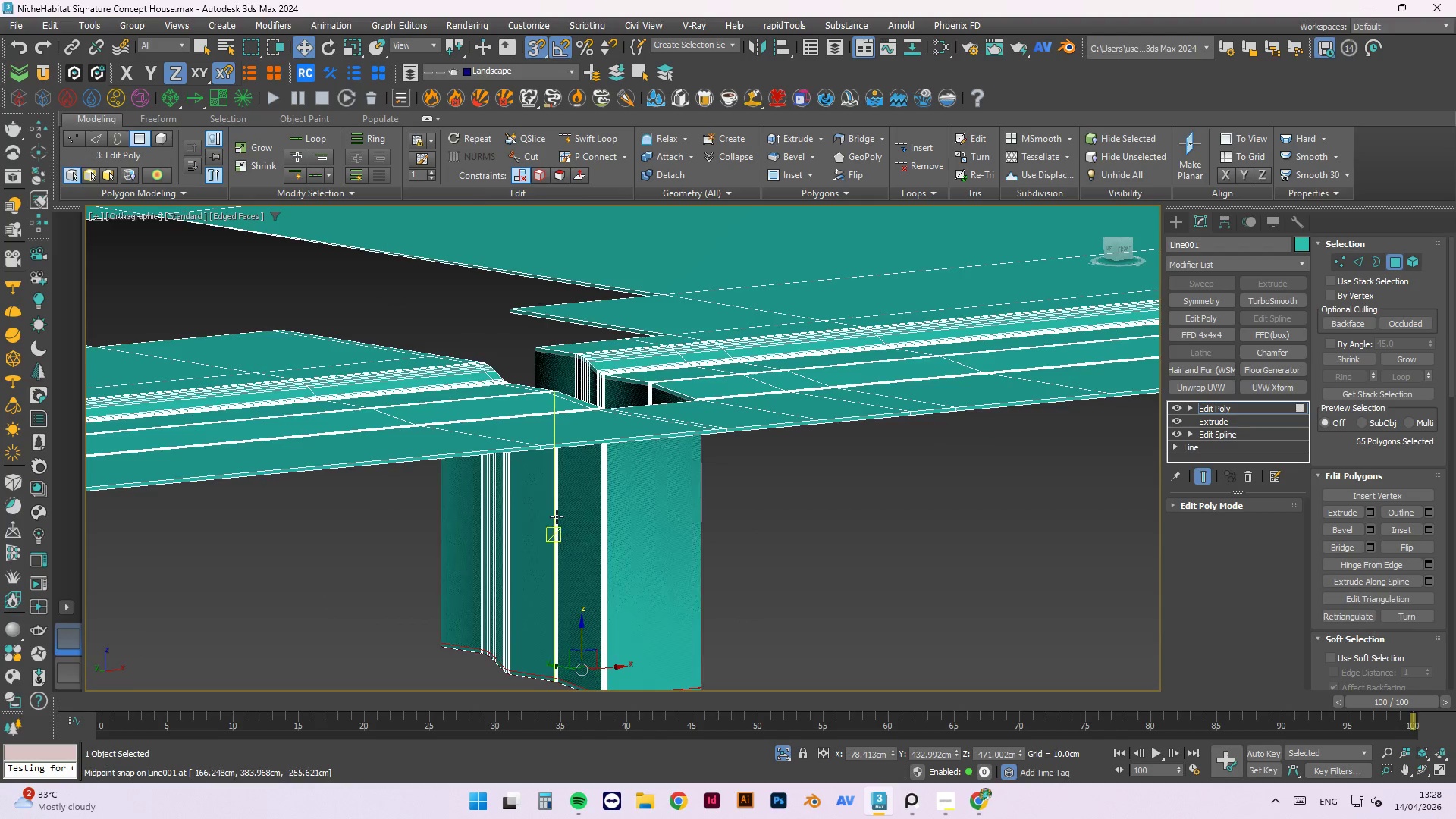 
left_click_drag(start_coordinate=[687, 632], to_coordinate=[399, 513])
 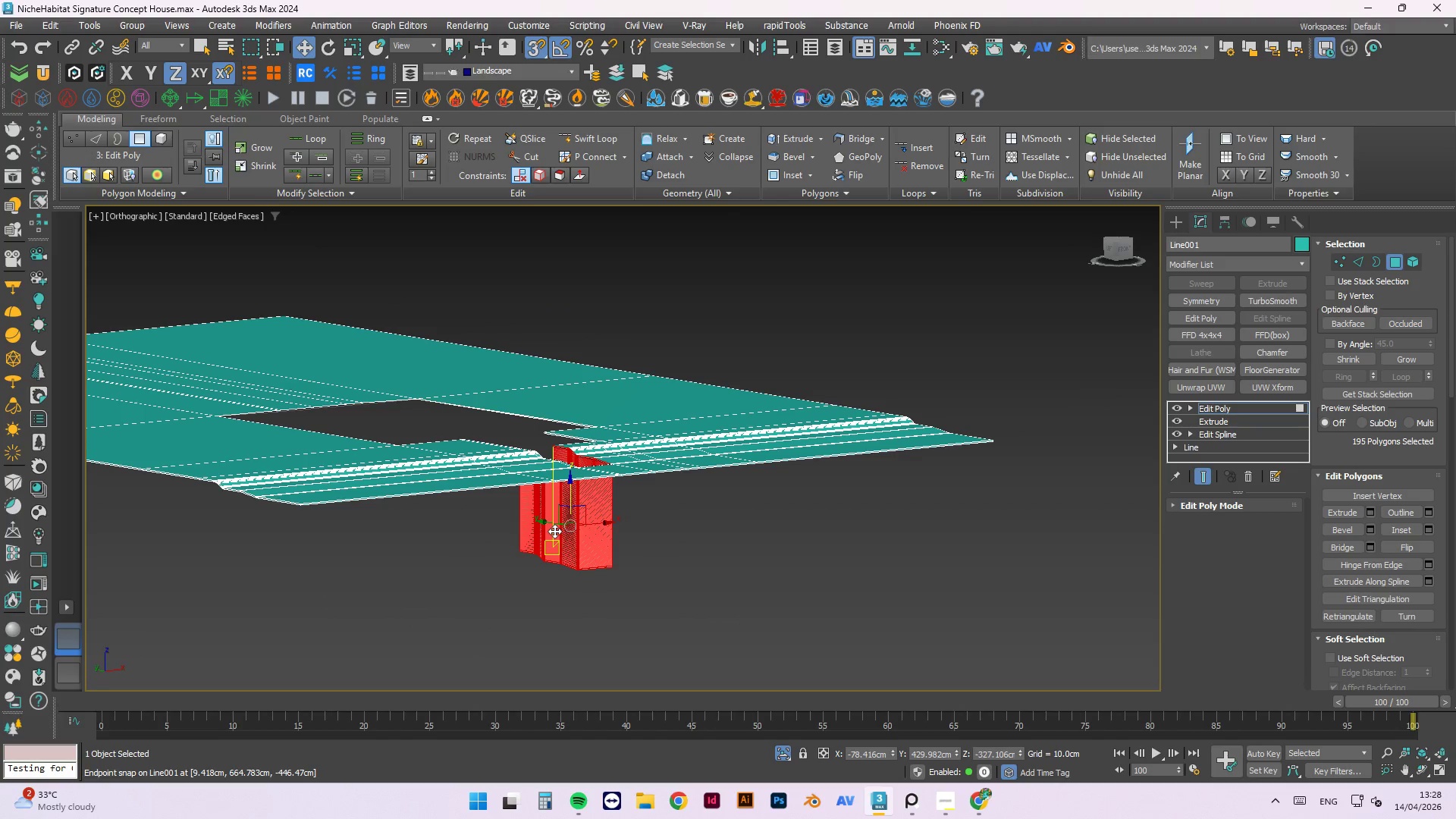 
scroll: coordinate [565, 494], scroll_direction: down, amount: 3.0
 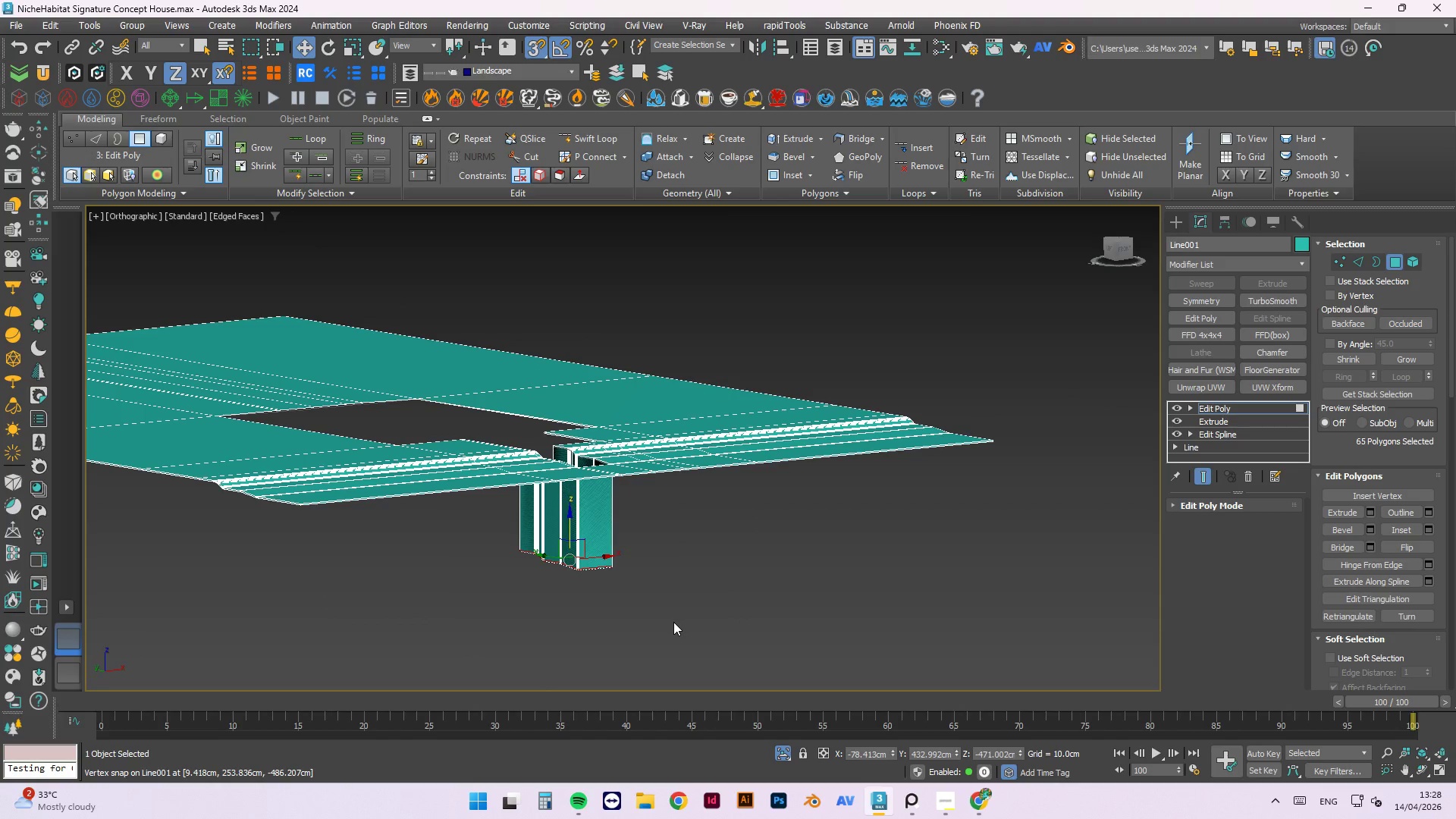 
key(Delete)
 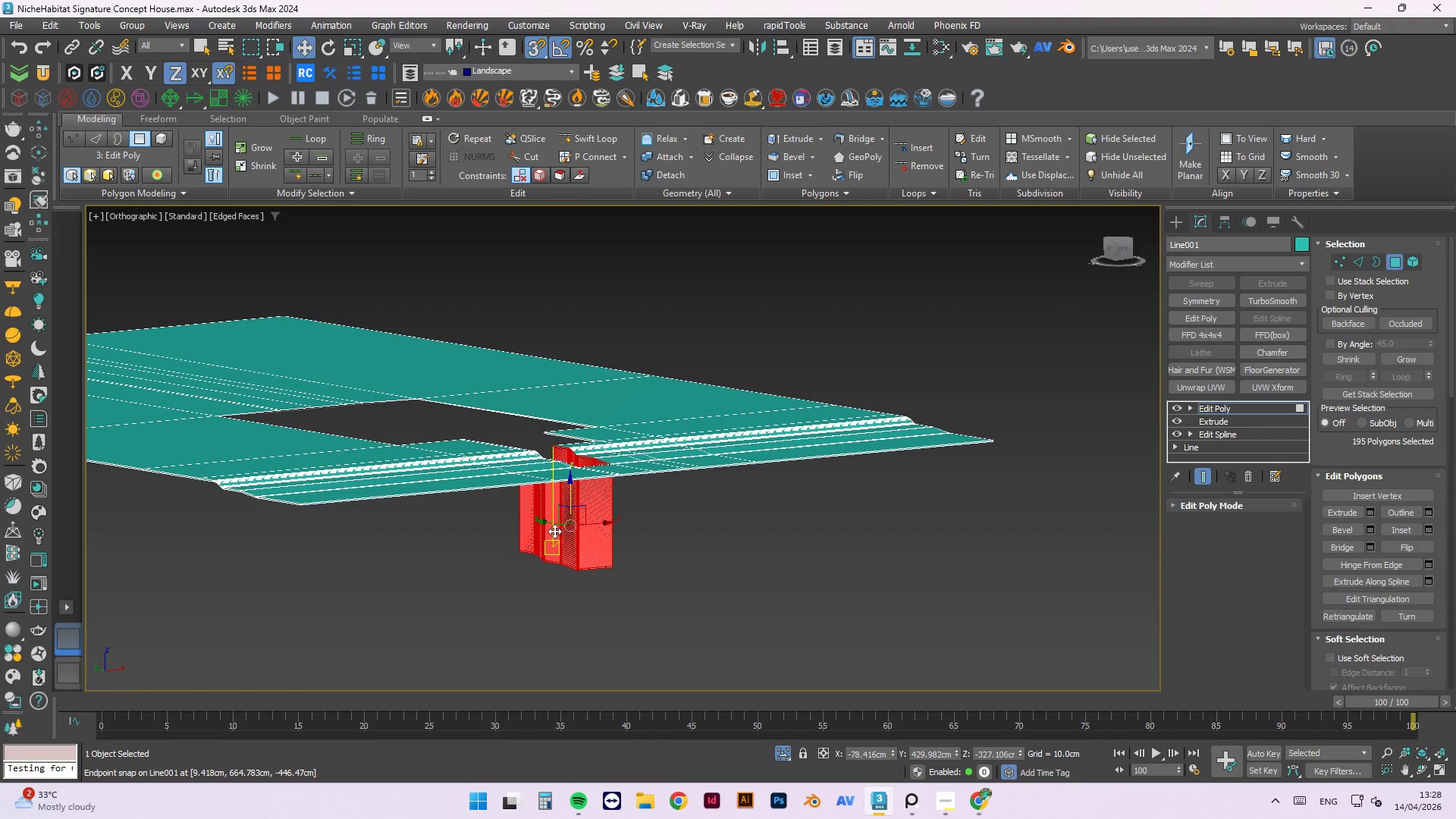 
key(End)
 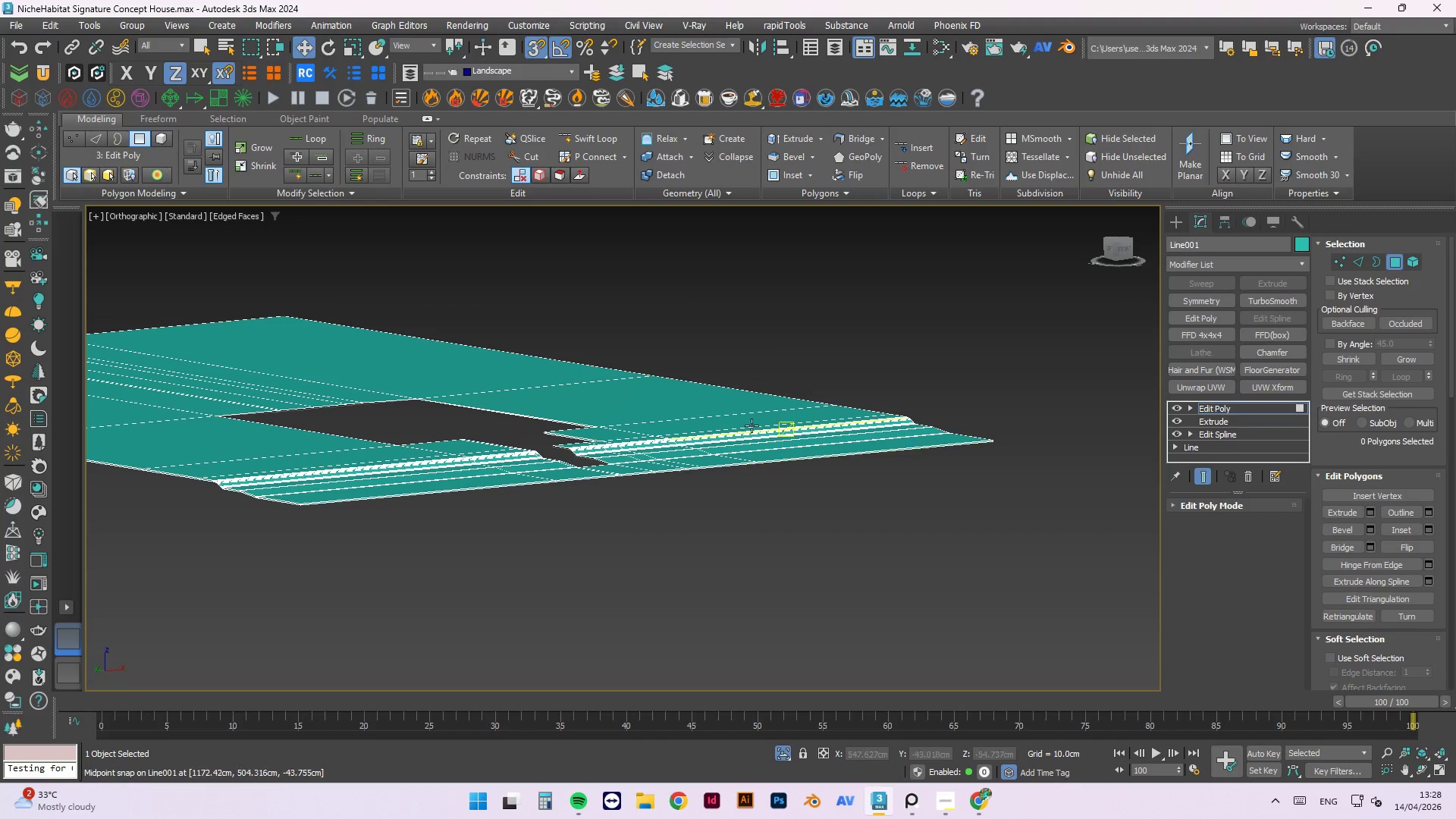 
scroll: coordinate [586, 397], scroll_direction: up, amount: 3.0
 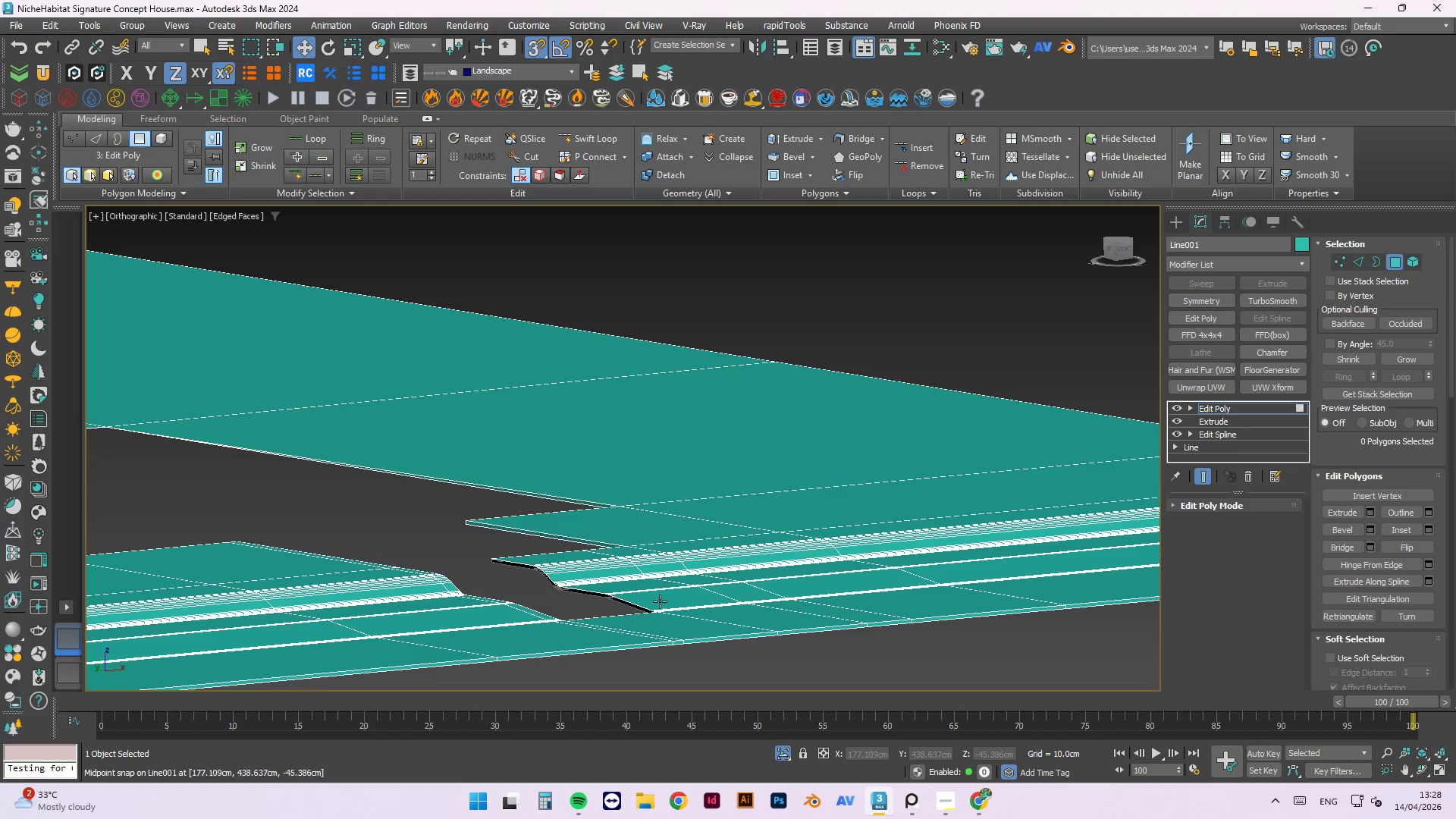 
hold_key(key=AltLeft, duration=0.89)
 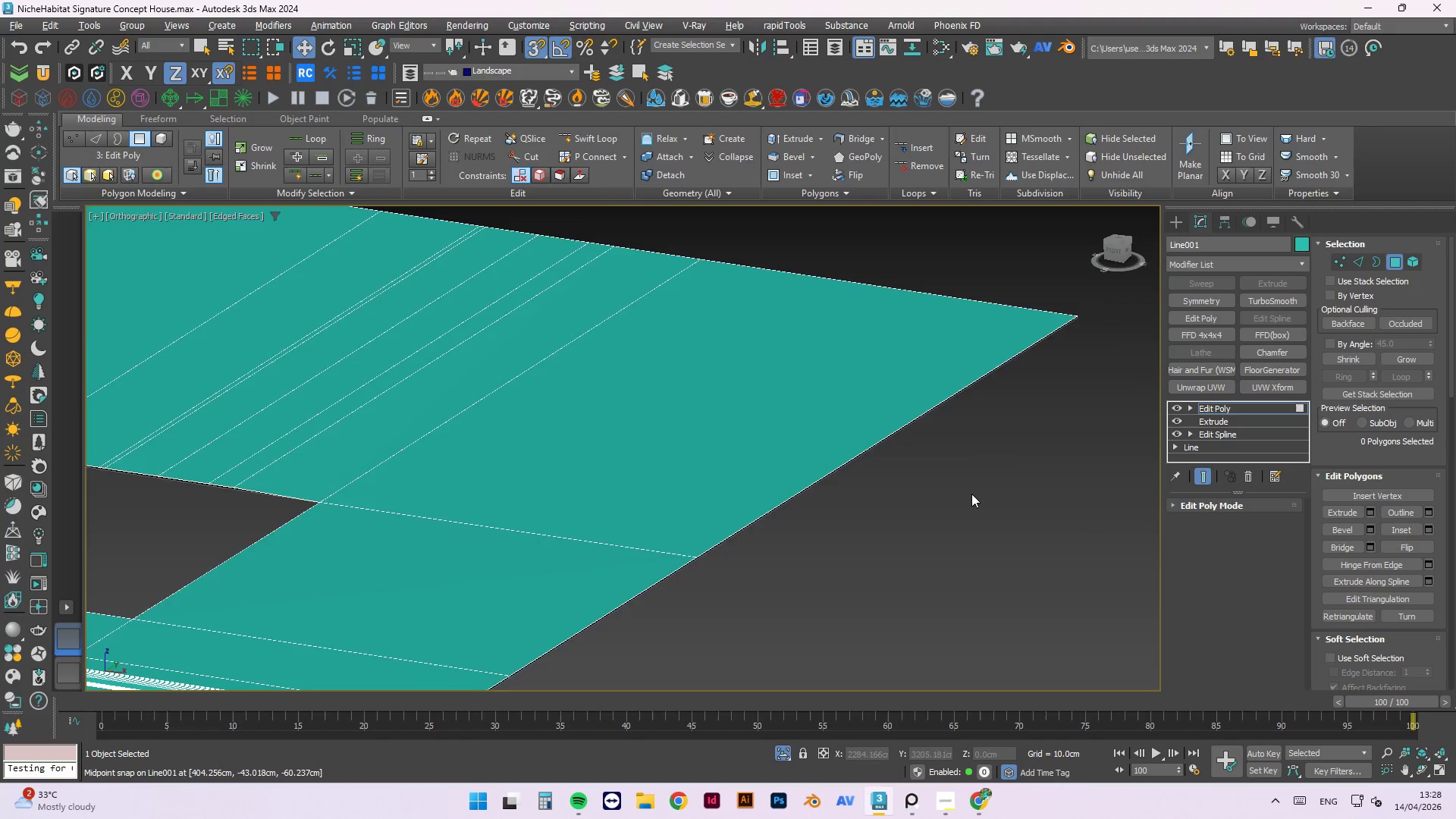 
scroll: coordinate [975, 493], scroll_direction: down, amount: 5.0
 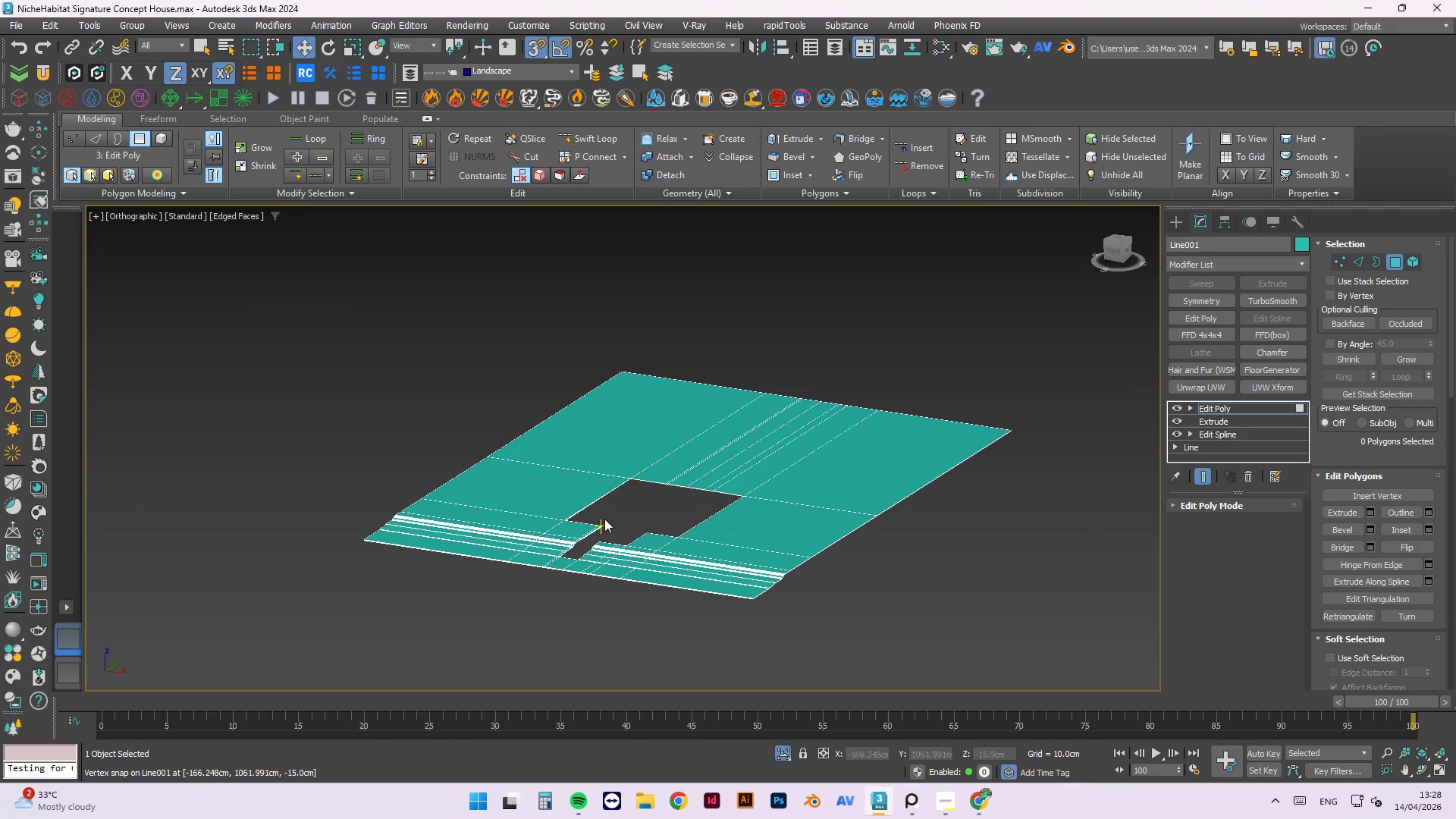 
scroll: coordinate [685, 618], scroll_direction: up, amount: 3.0
 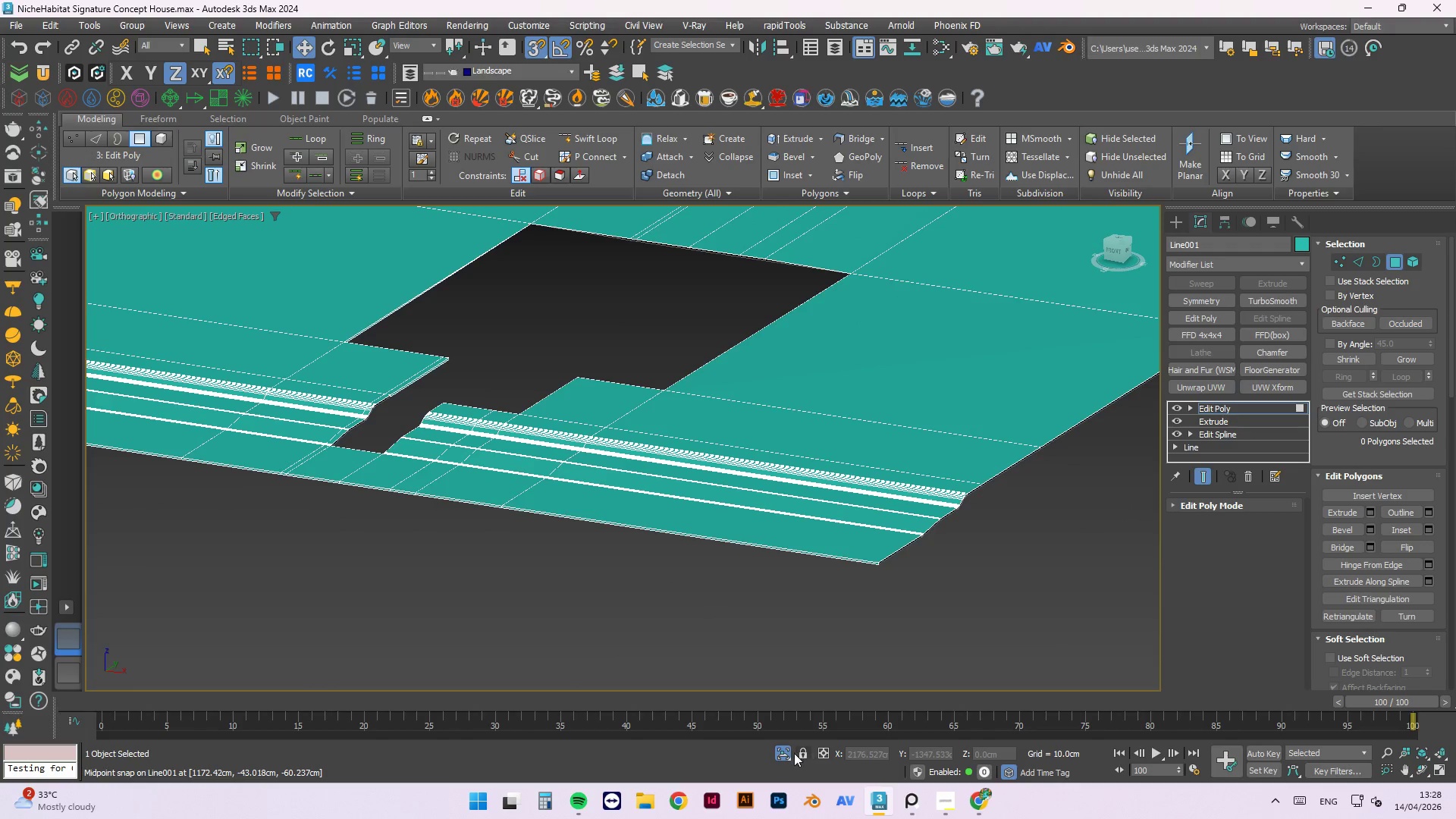 
left_click([779, 756])
 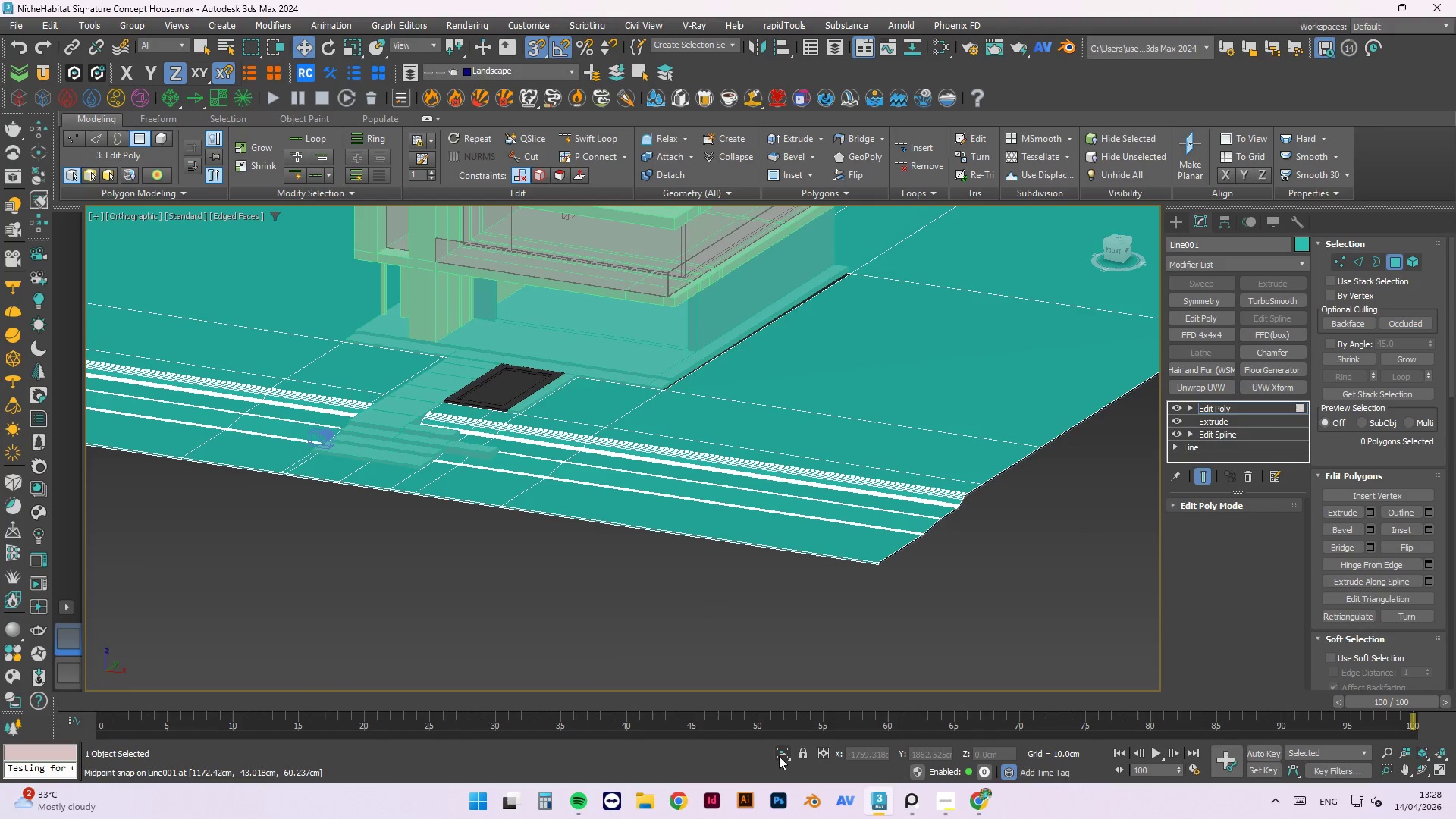 
left_click([779, 756])
 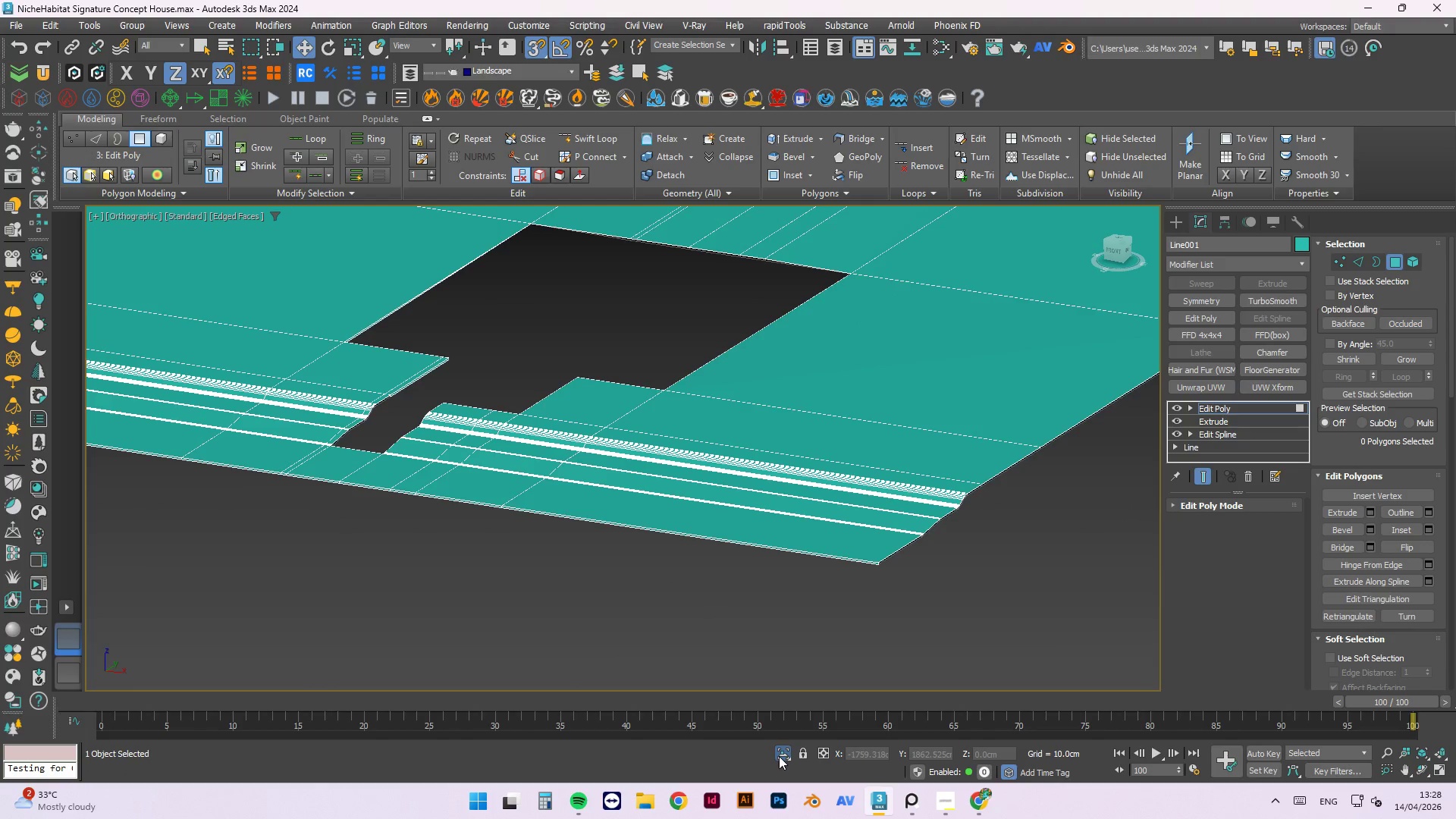 
hold_key(key=AltLeft, duration=0.97)
 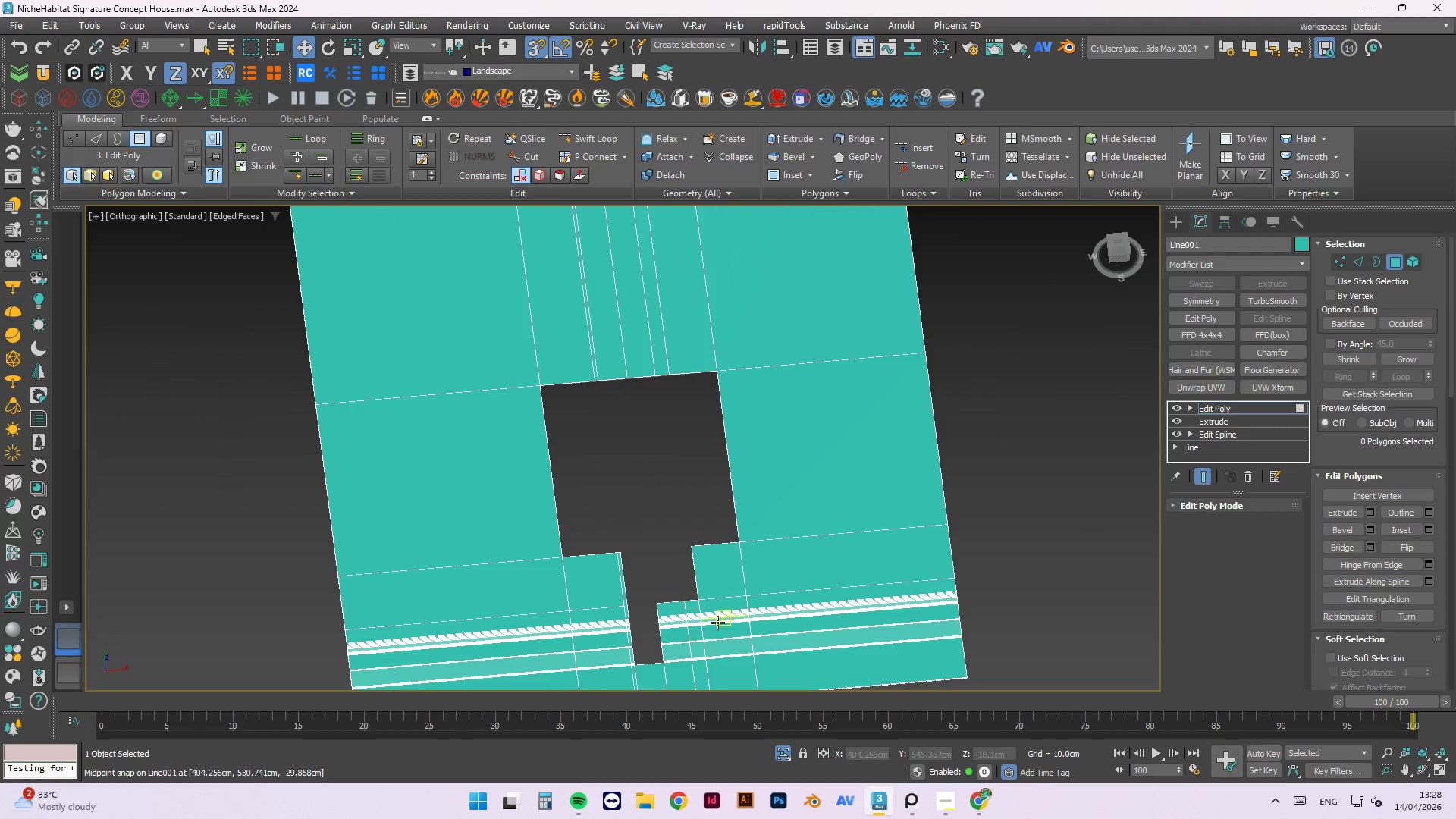 
scroll: coordinate [546, 493], scroll_direction: down, amount: 2.0
 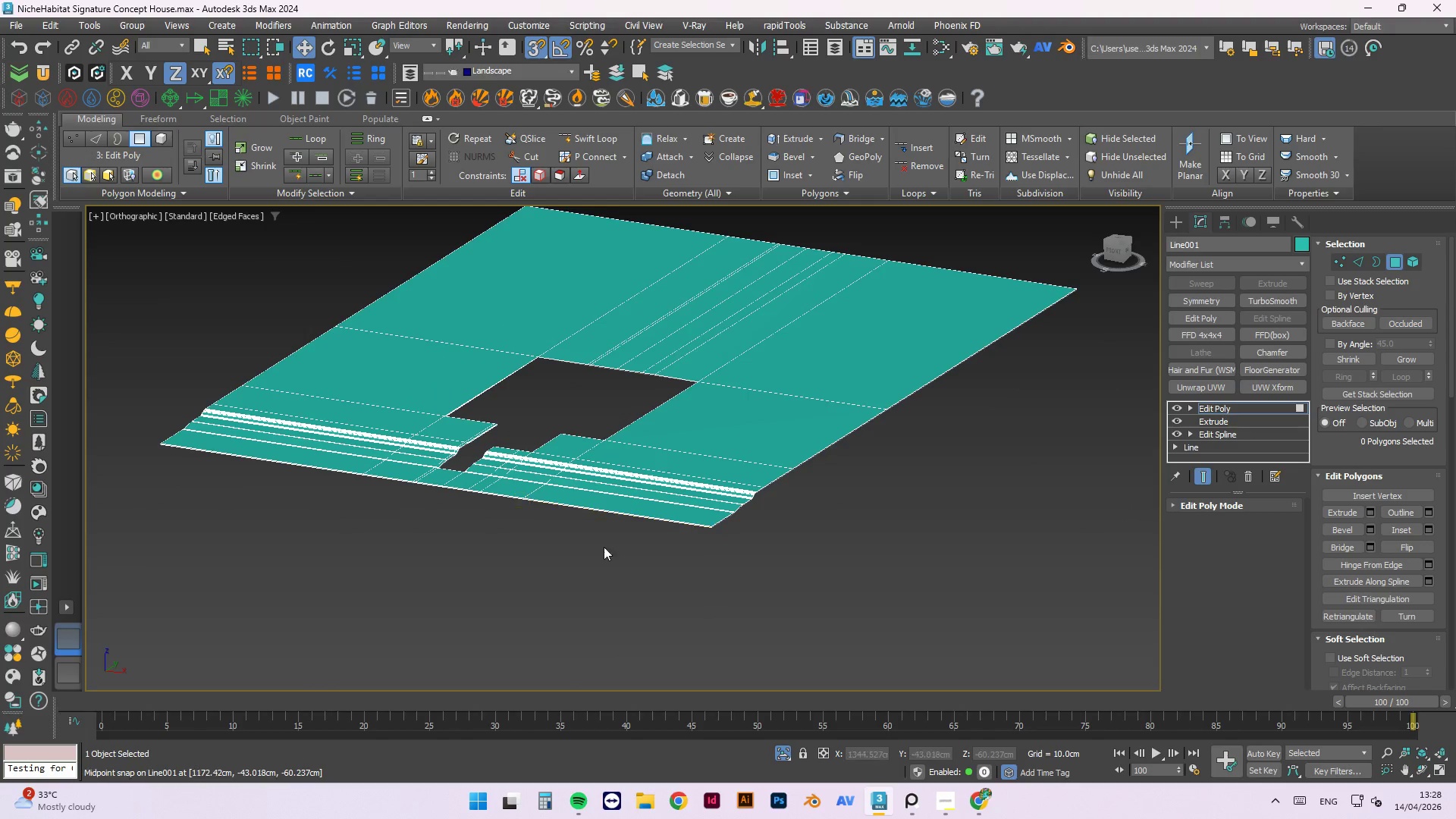 
scroll: coordinate [720, 400], scroll_direction: none, amount: 0.0
 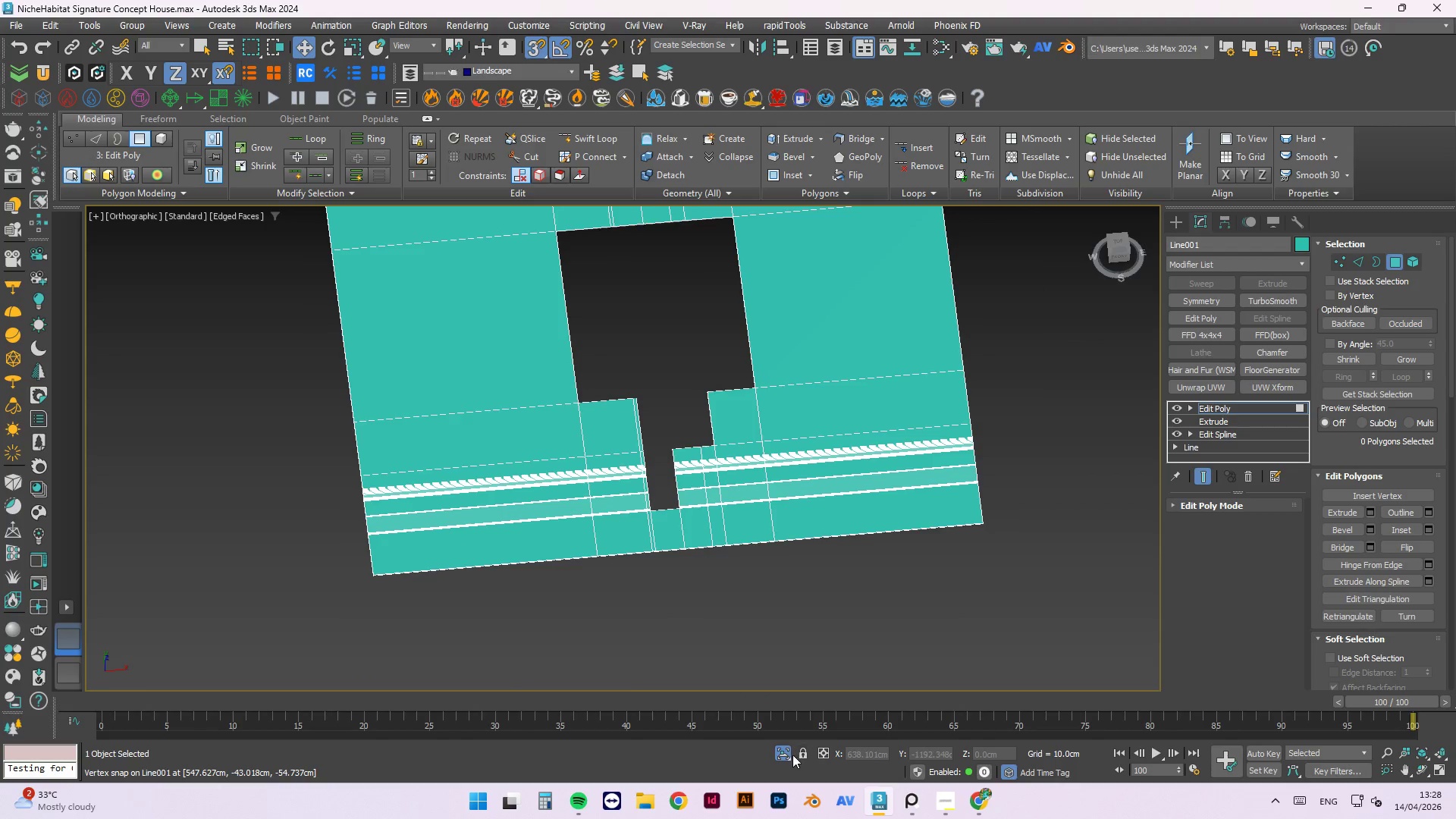 
left_click([787, 755])
 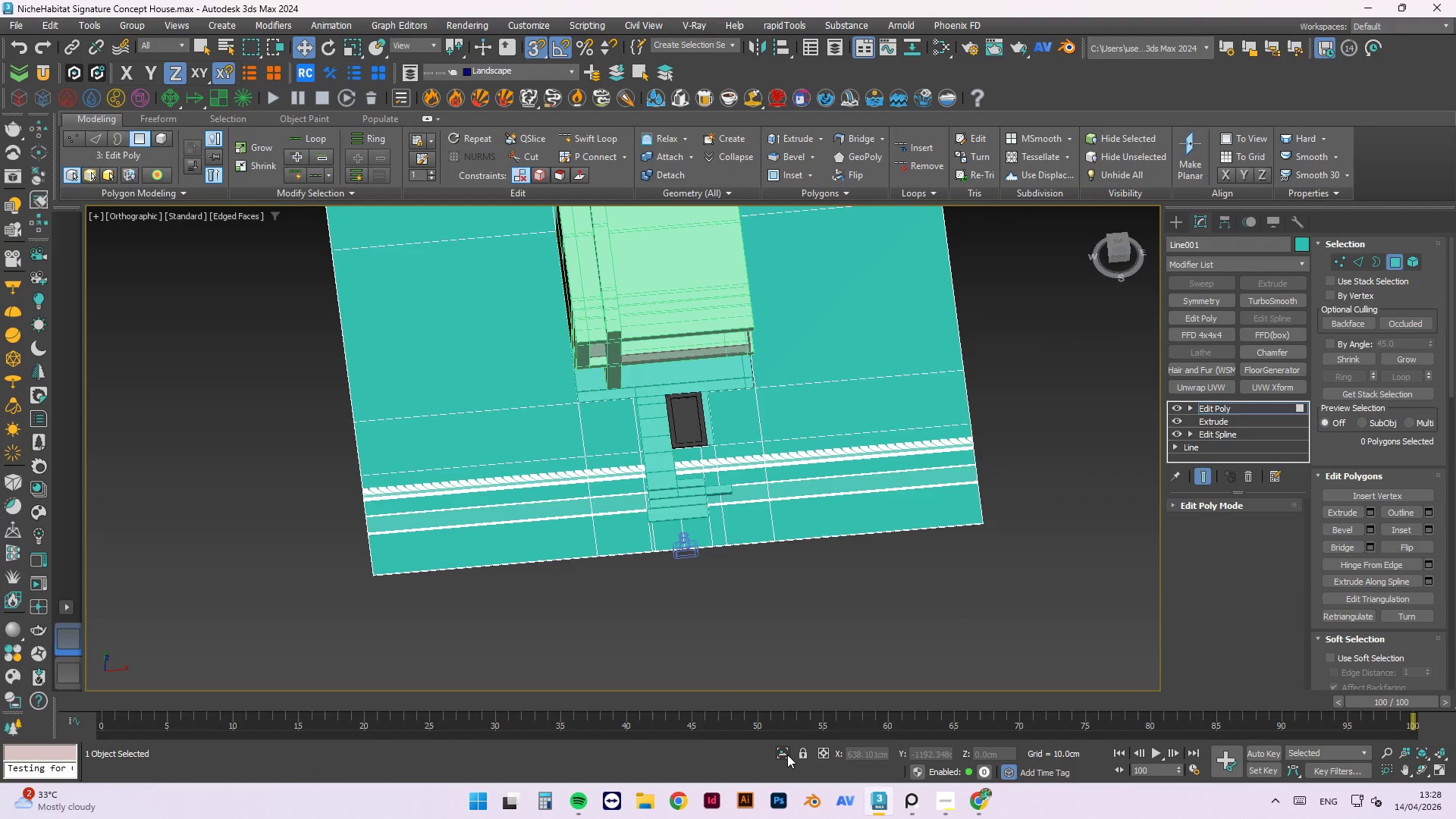 
left_click([787, 755])
 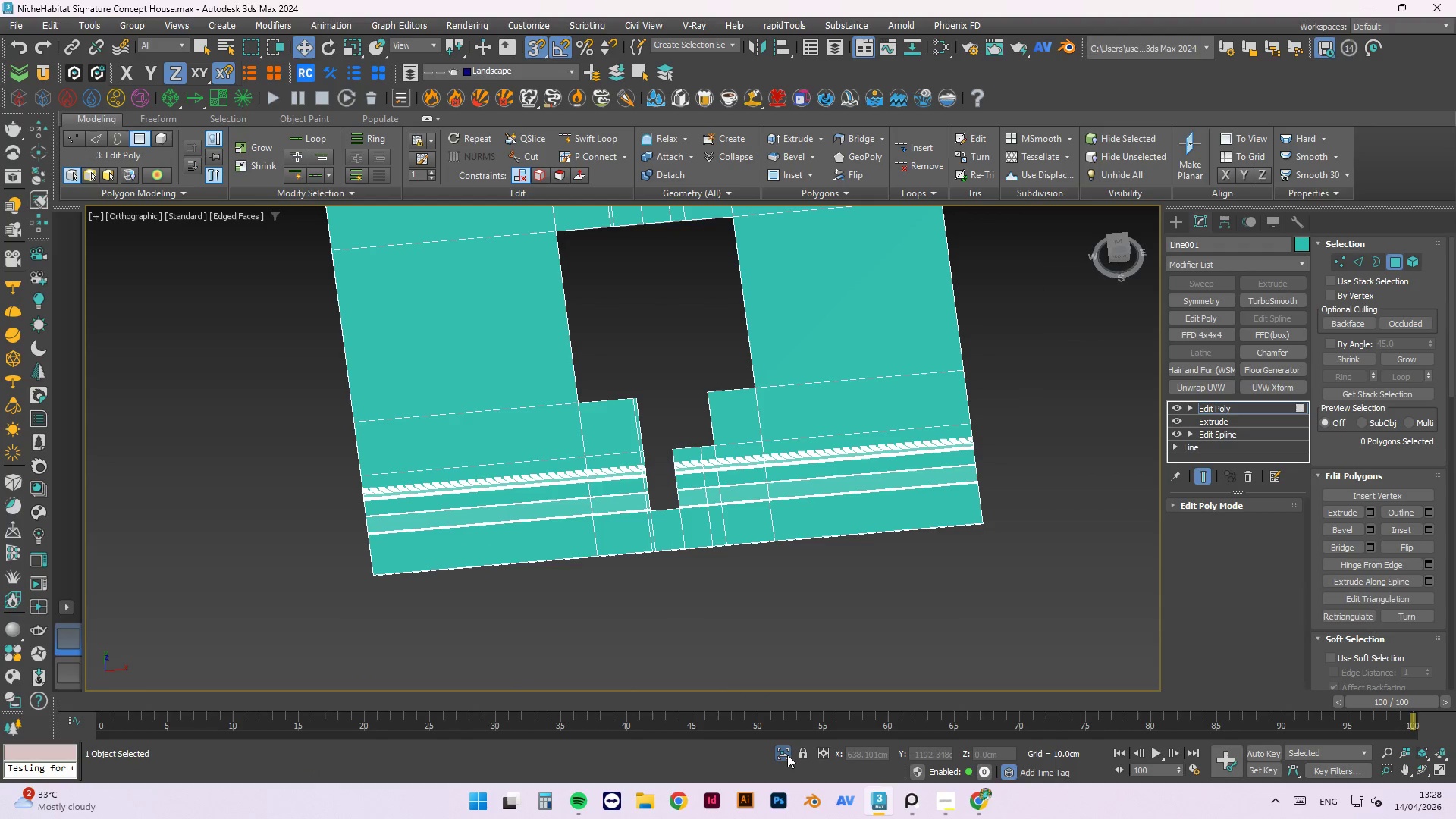 
left_click([787, 755])
 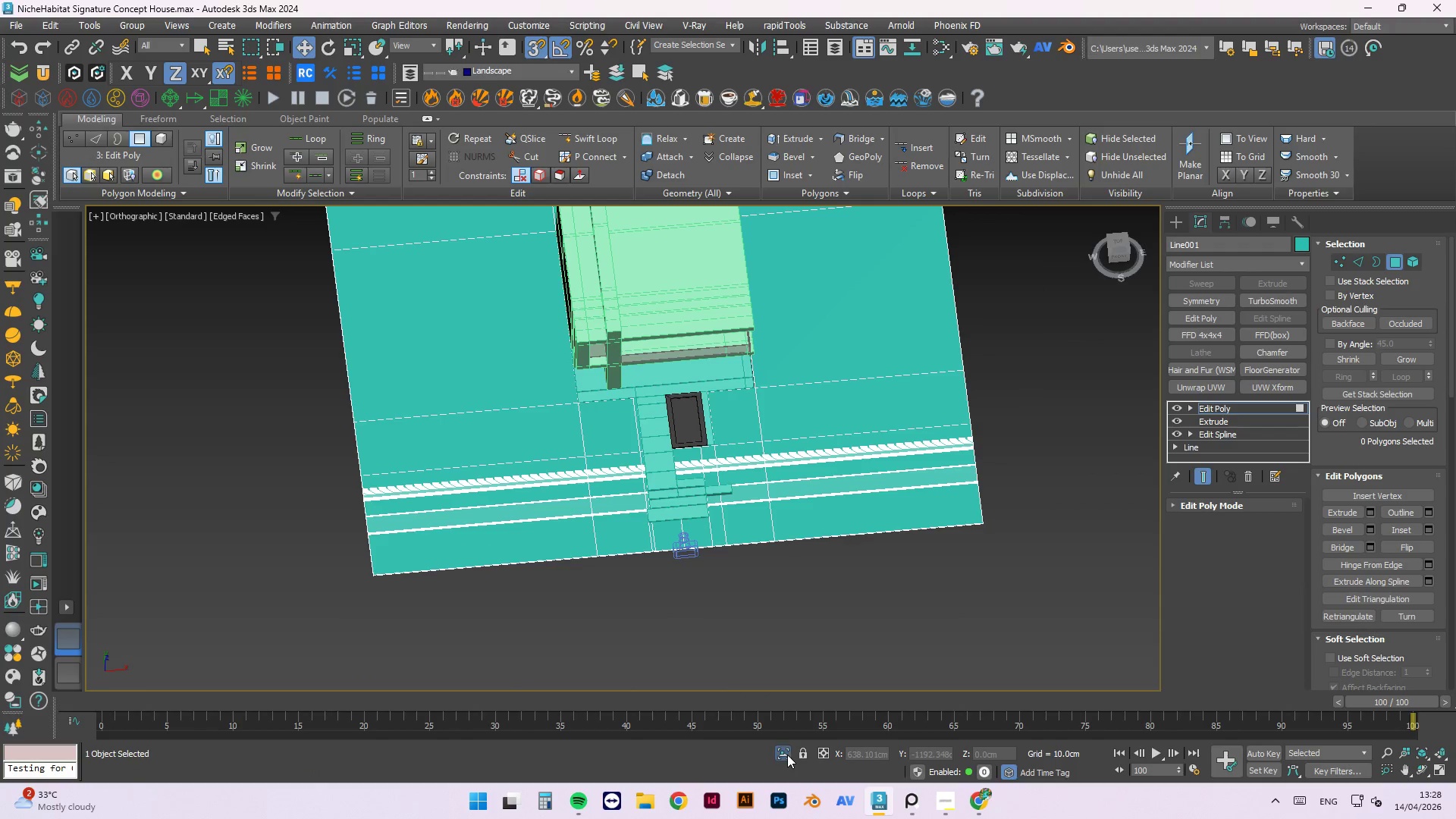 
double_click([787, 755])
 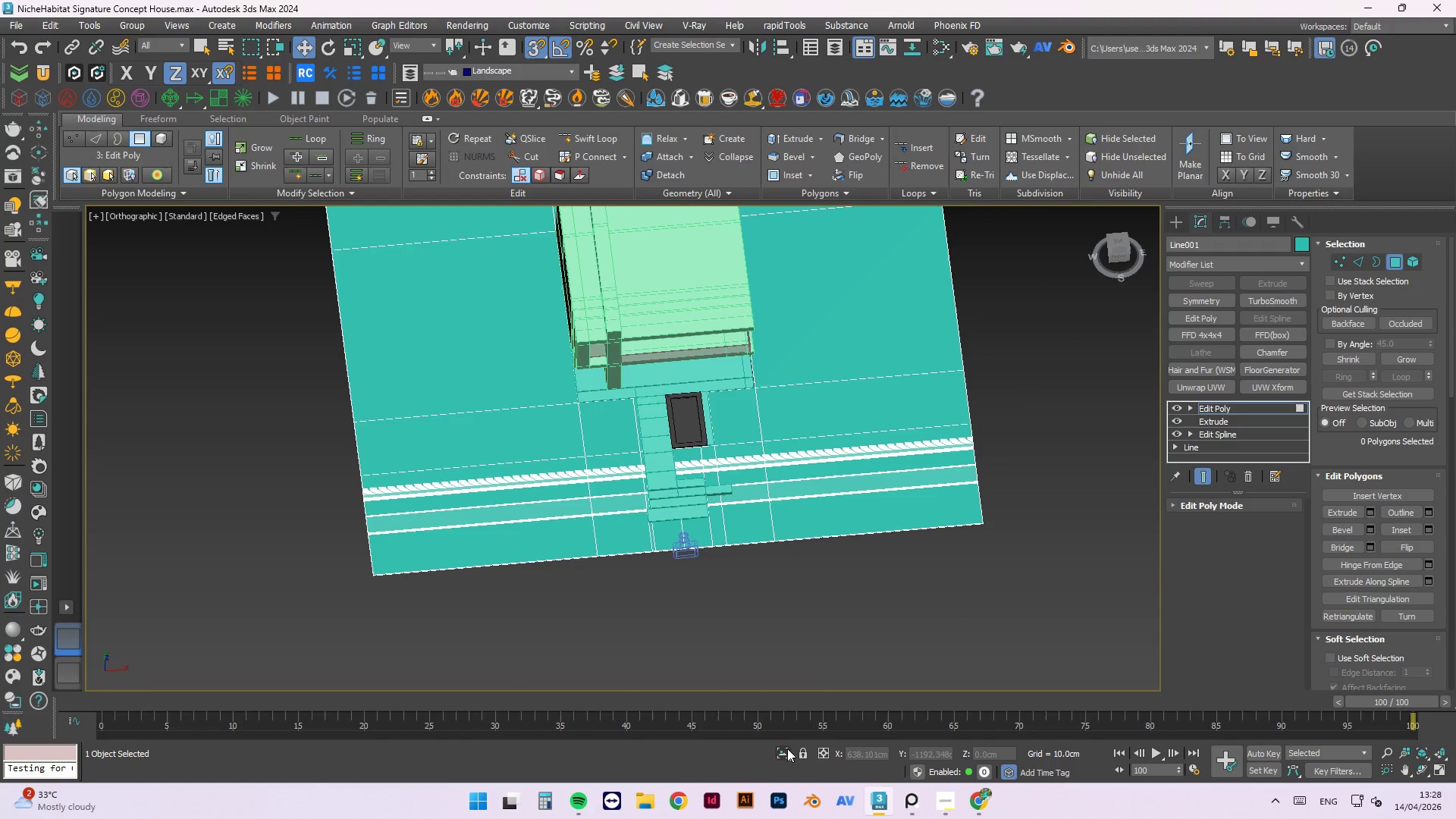 
hold_key(key=AltLeft, duration=1.5)
 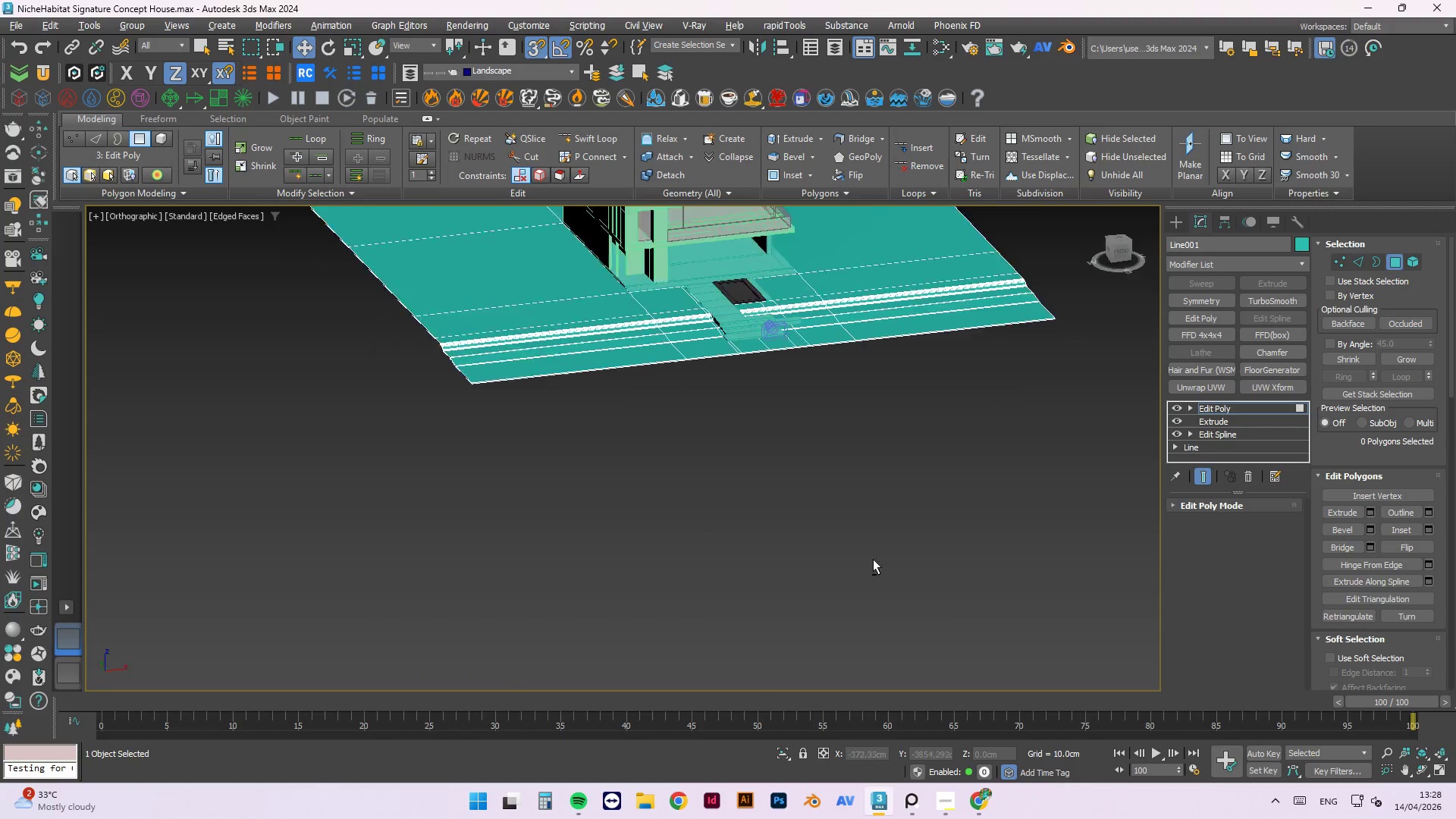 
hold_key(key=AltLeft, duration=0.78)
 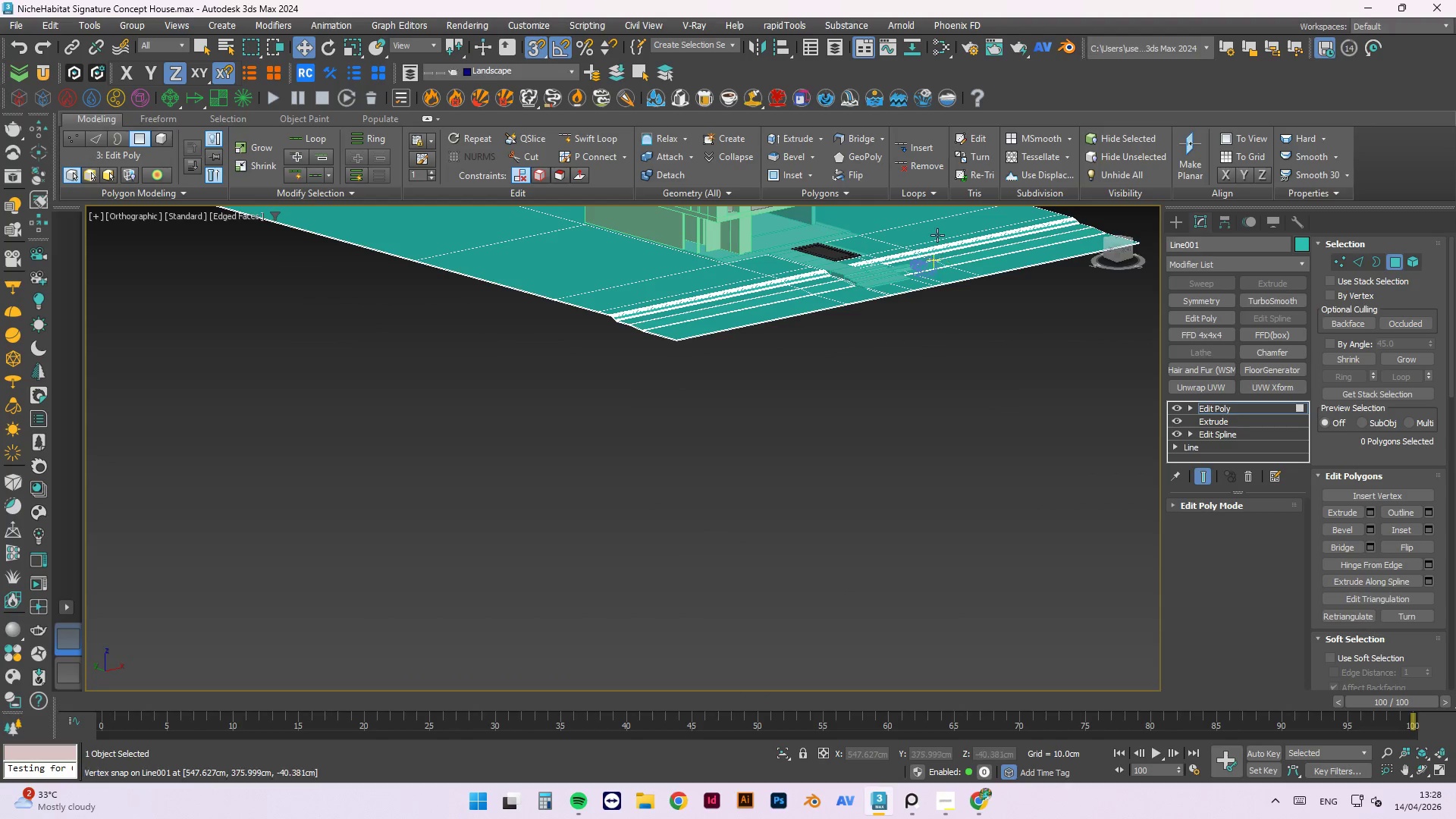 
scroll: coordinate [858, 285], scroll_direction: up, amount: 5.0
 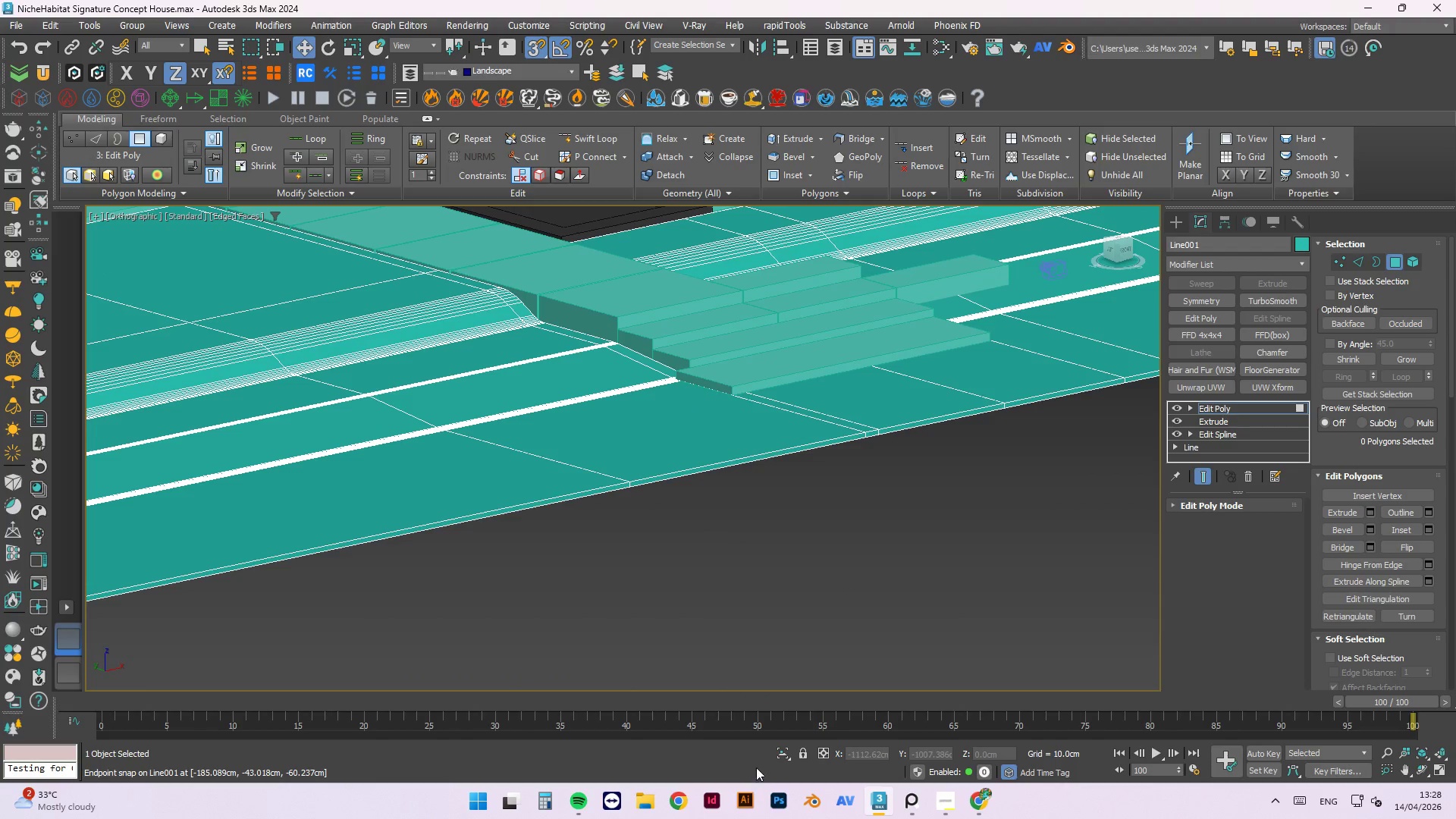 
left_click([783, 759])
 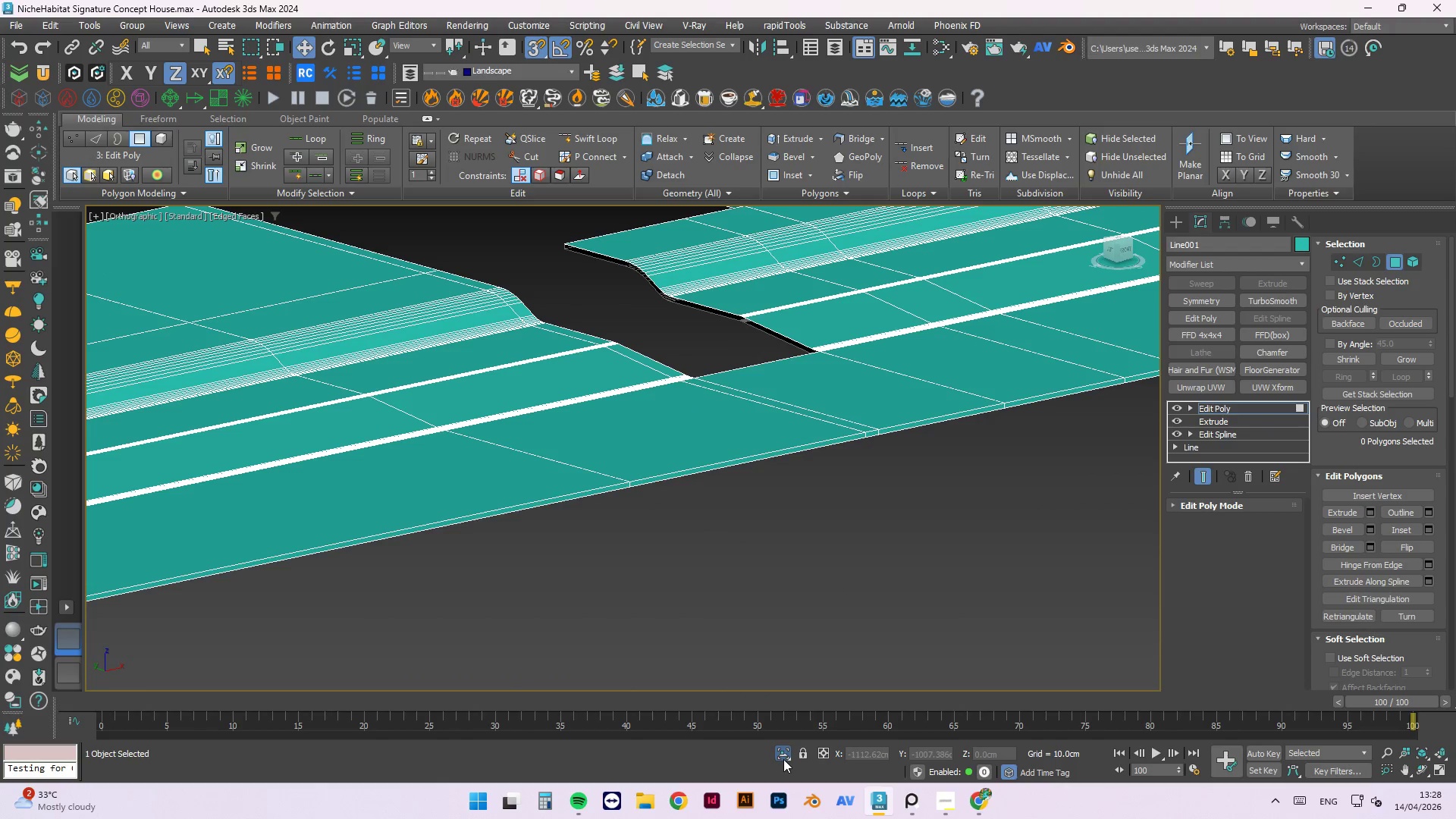 
left_click([783, 756])
 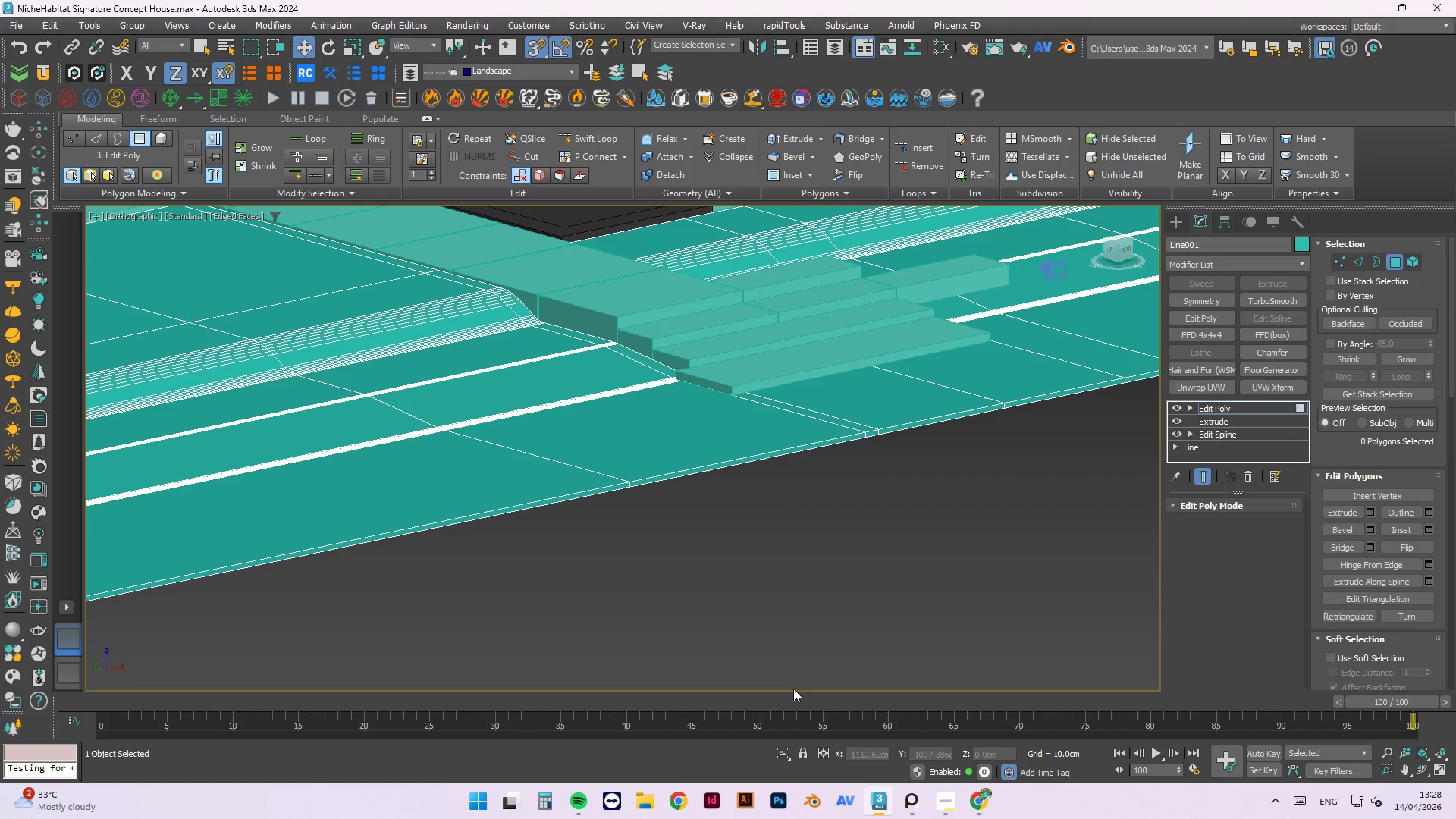 
hold_key(key=AltLeft, duration=1.53)
 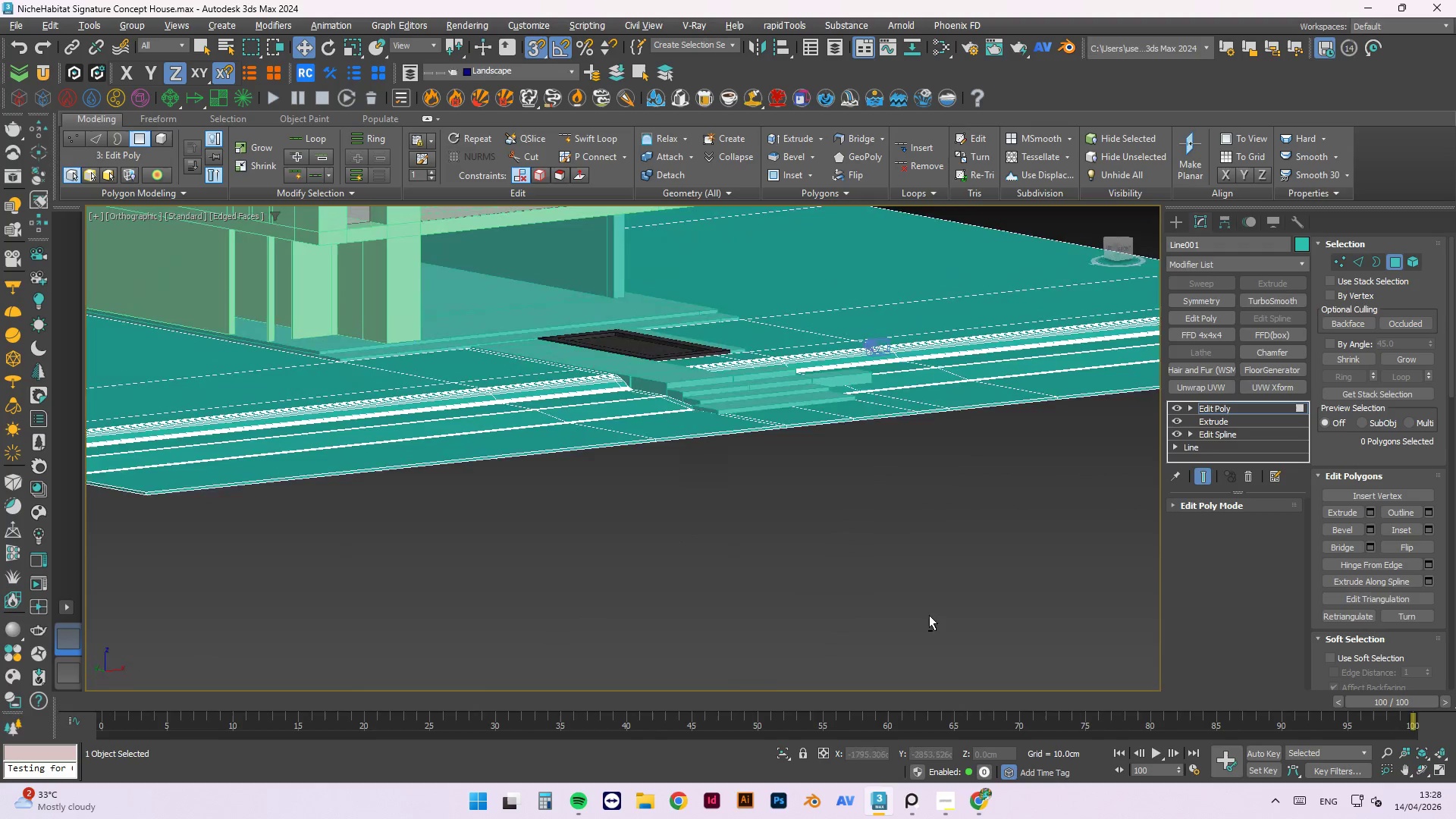 
scroll: coordinate [828, 598], scroll_direction: down, amount: 2.0
 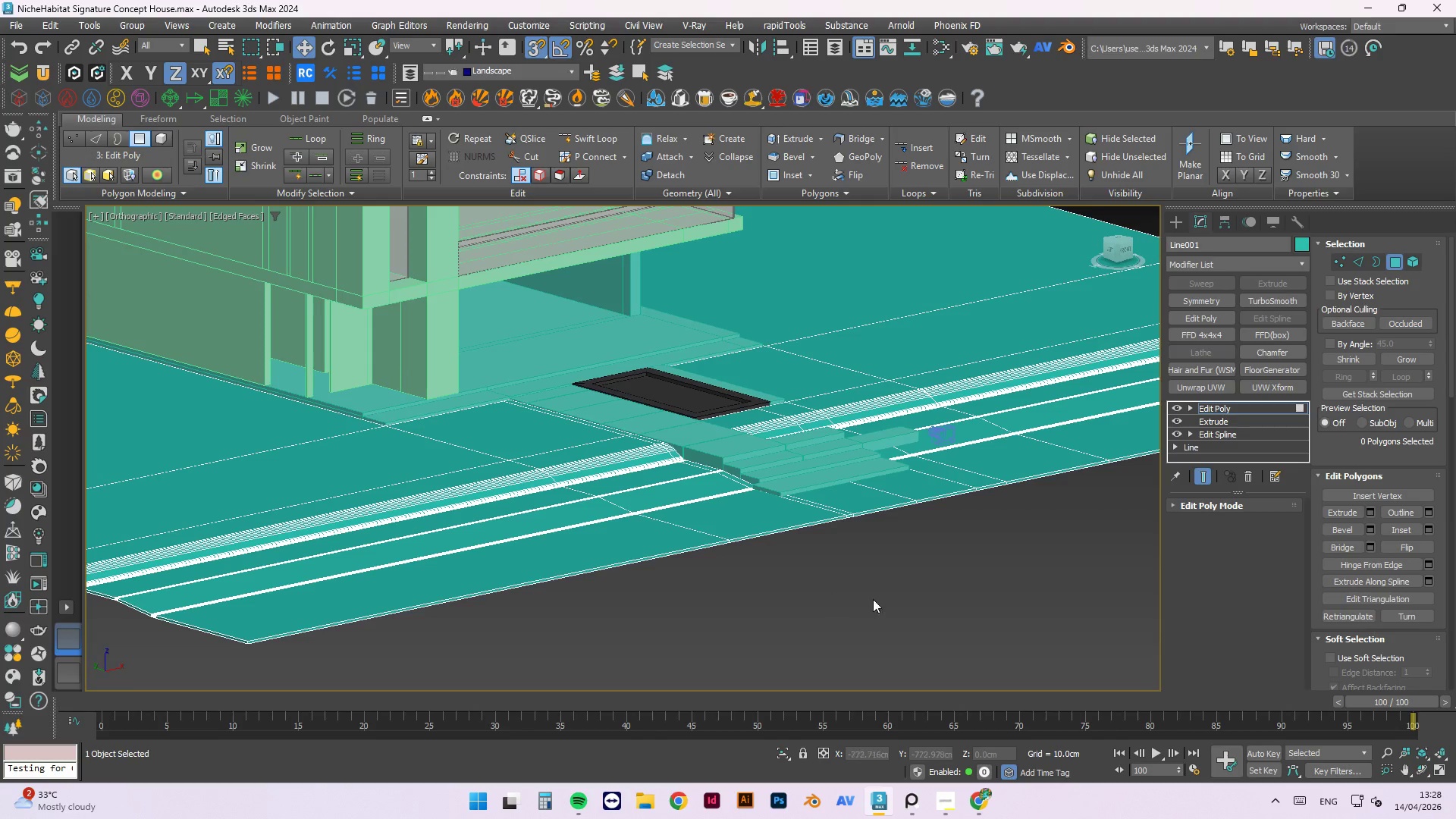 
hold_key(key=AltLeft, duration=1.02)
 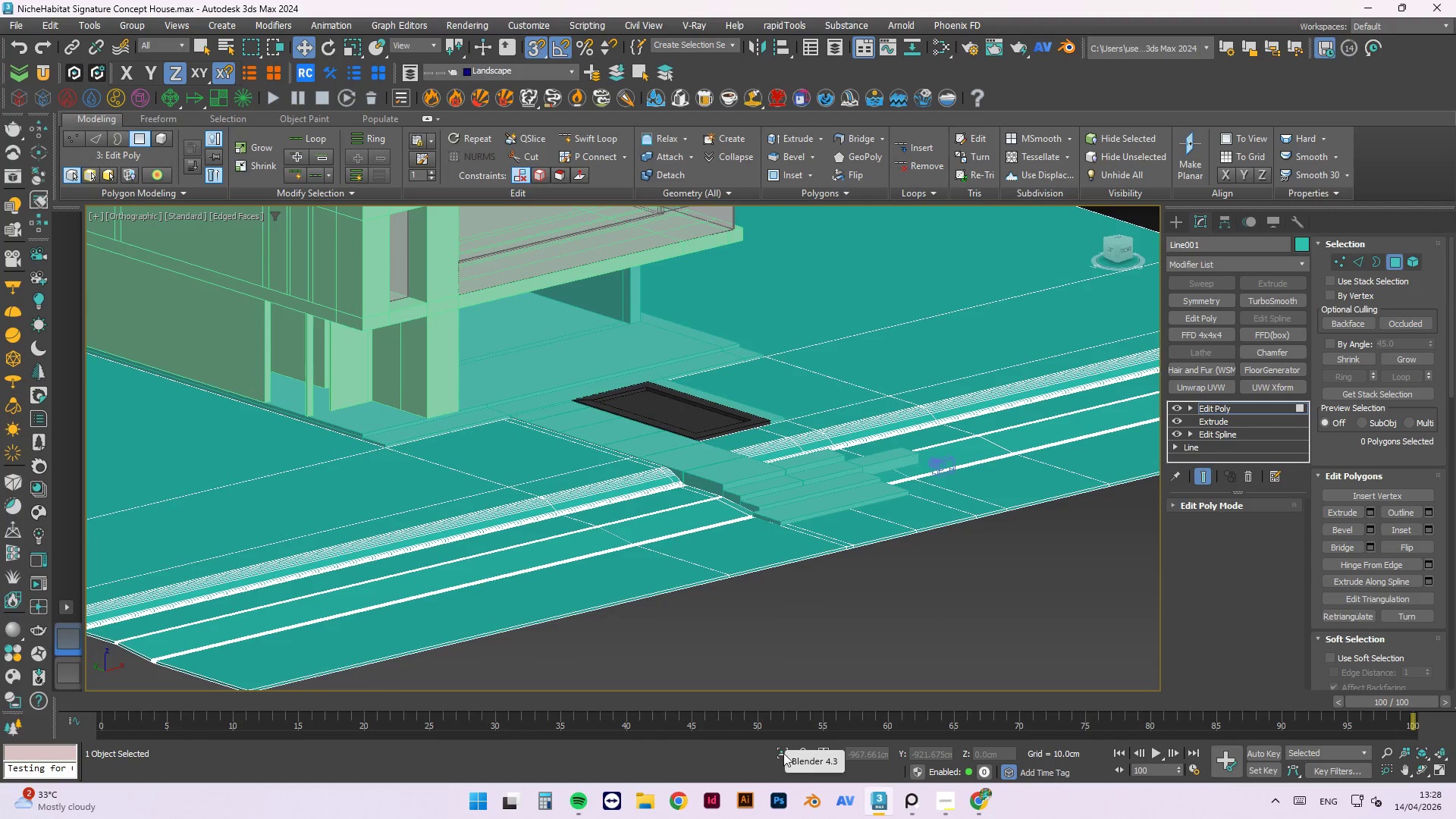 
left_click([779, 752])
 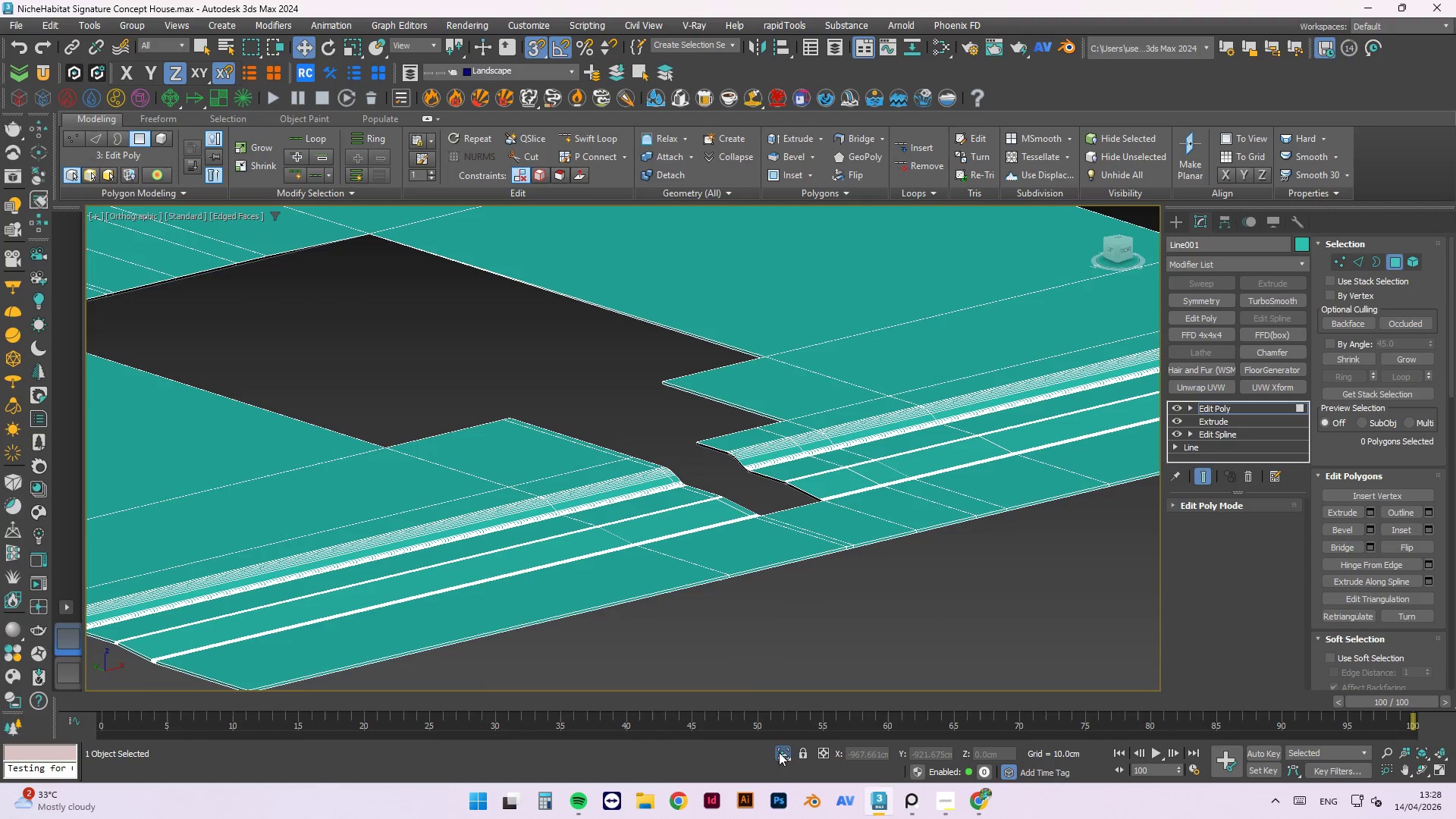 
left_click([779, 752])
 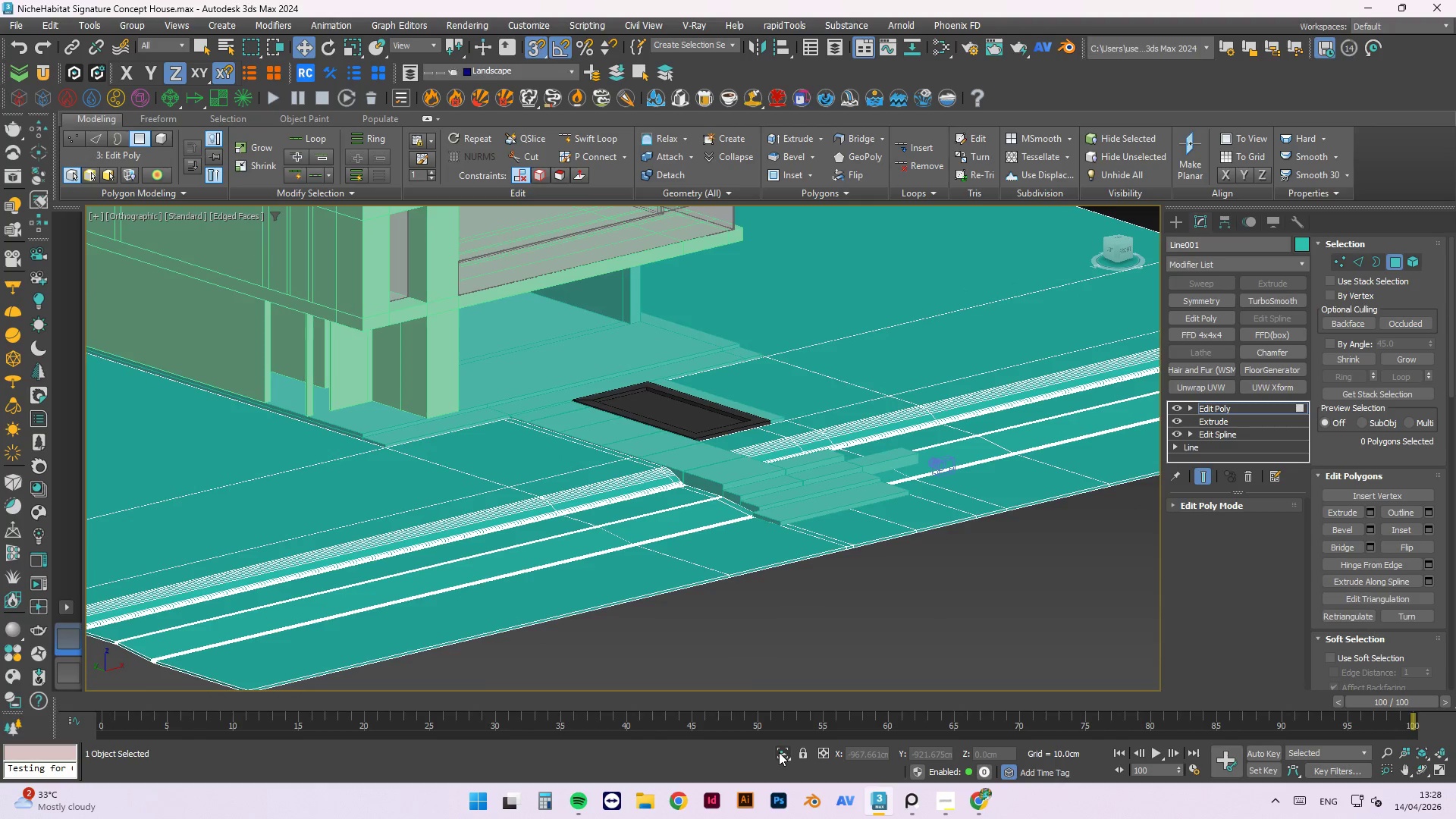 
left_click([779, 752])
 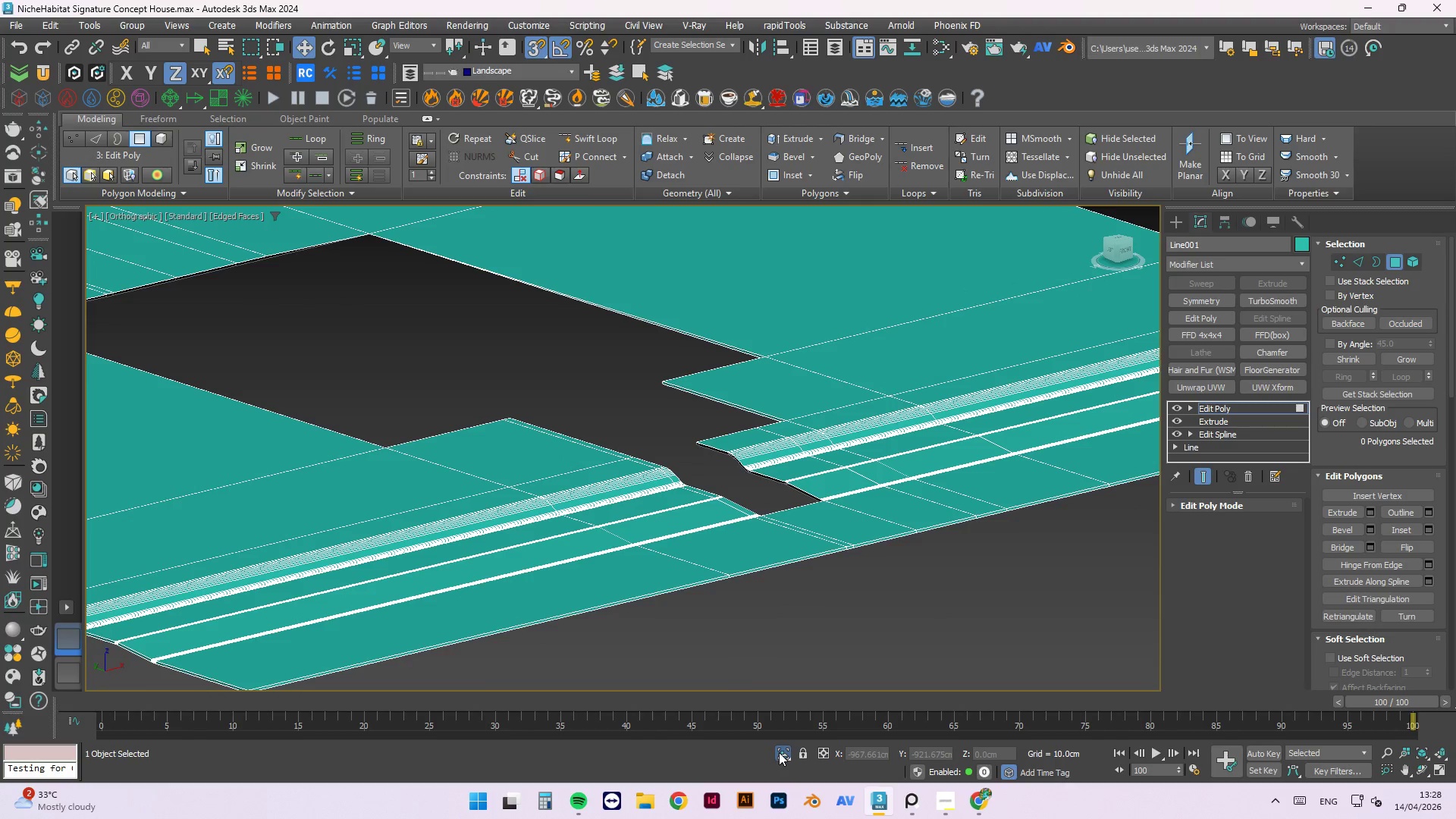 
left_click([779, 752])
 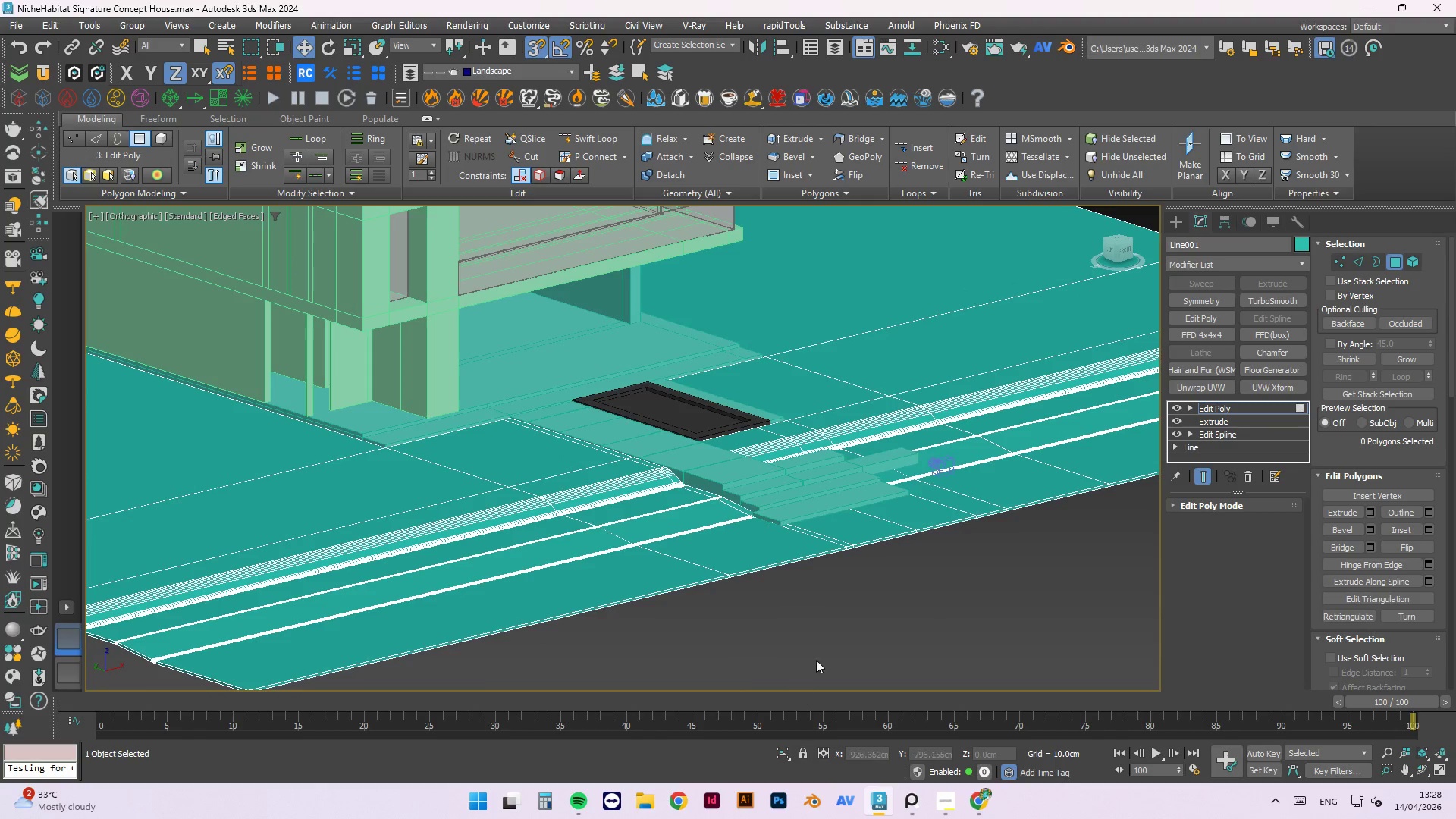 
left_click([833, 626])
 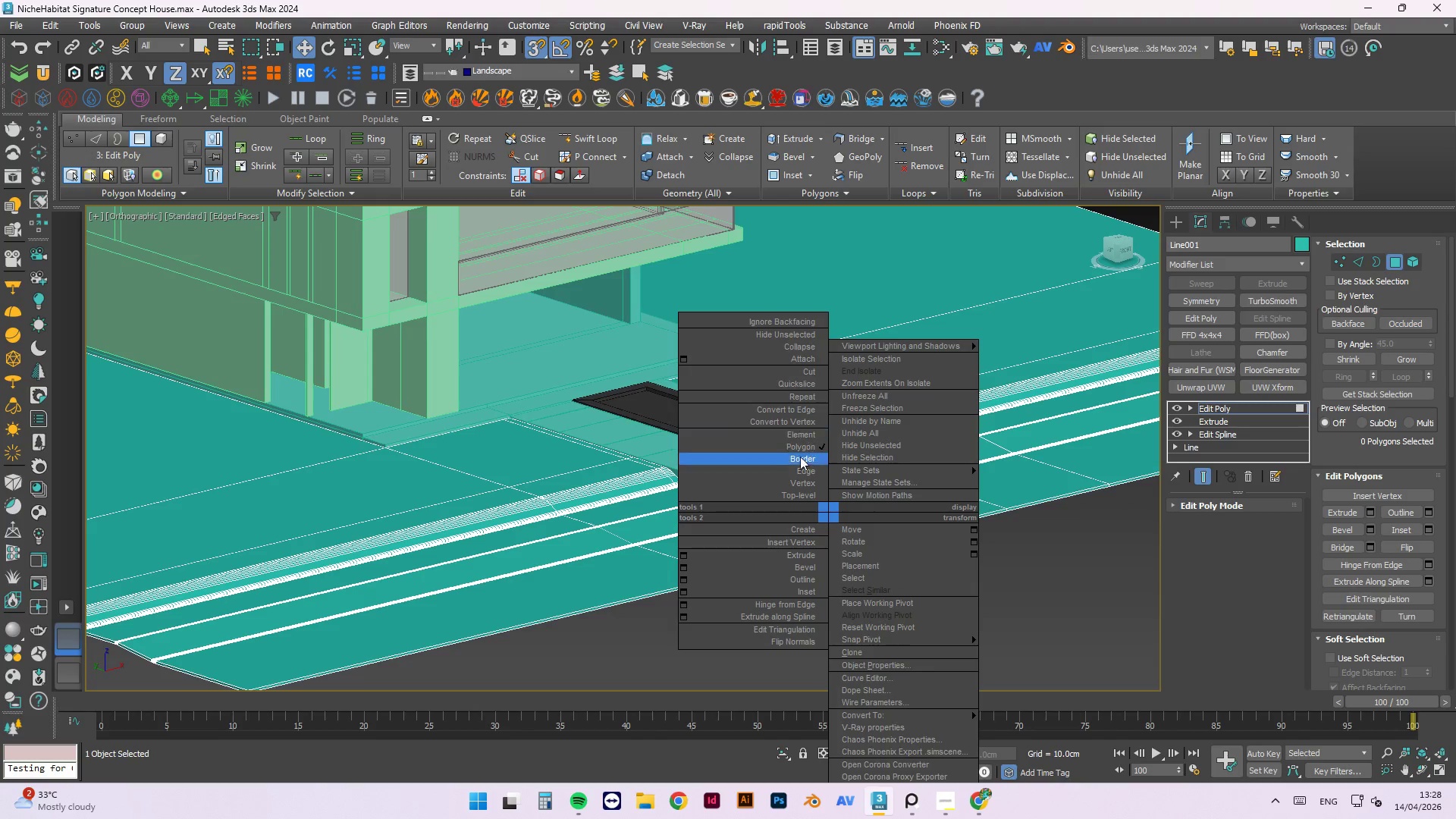 
left_click_drag(start_coordinate=[810, 491], to_coordinate=[810, 592])
 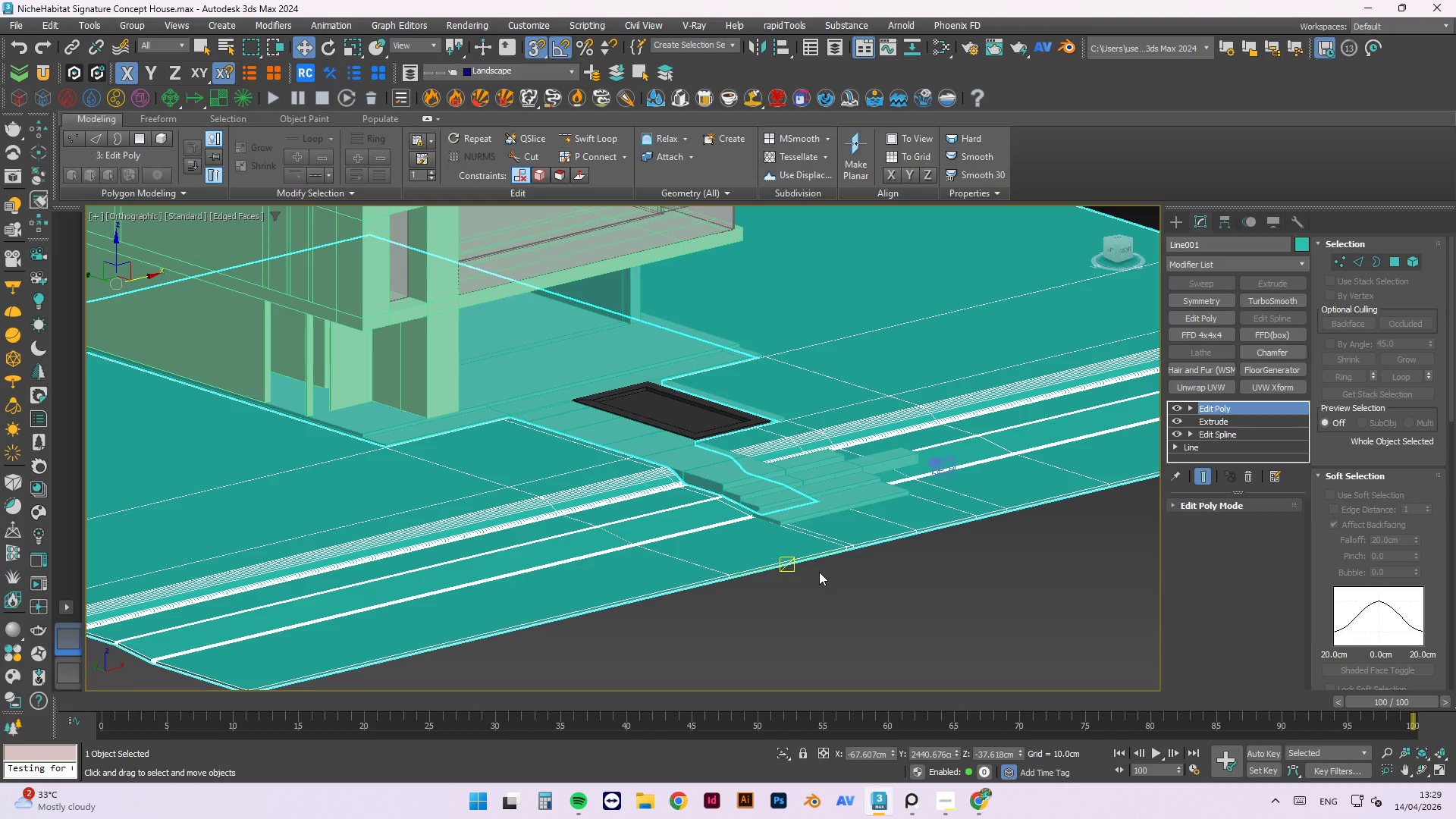 
wait(25.89)
 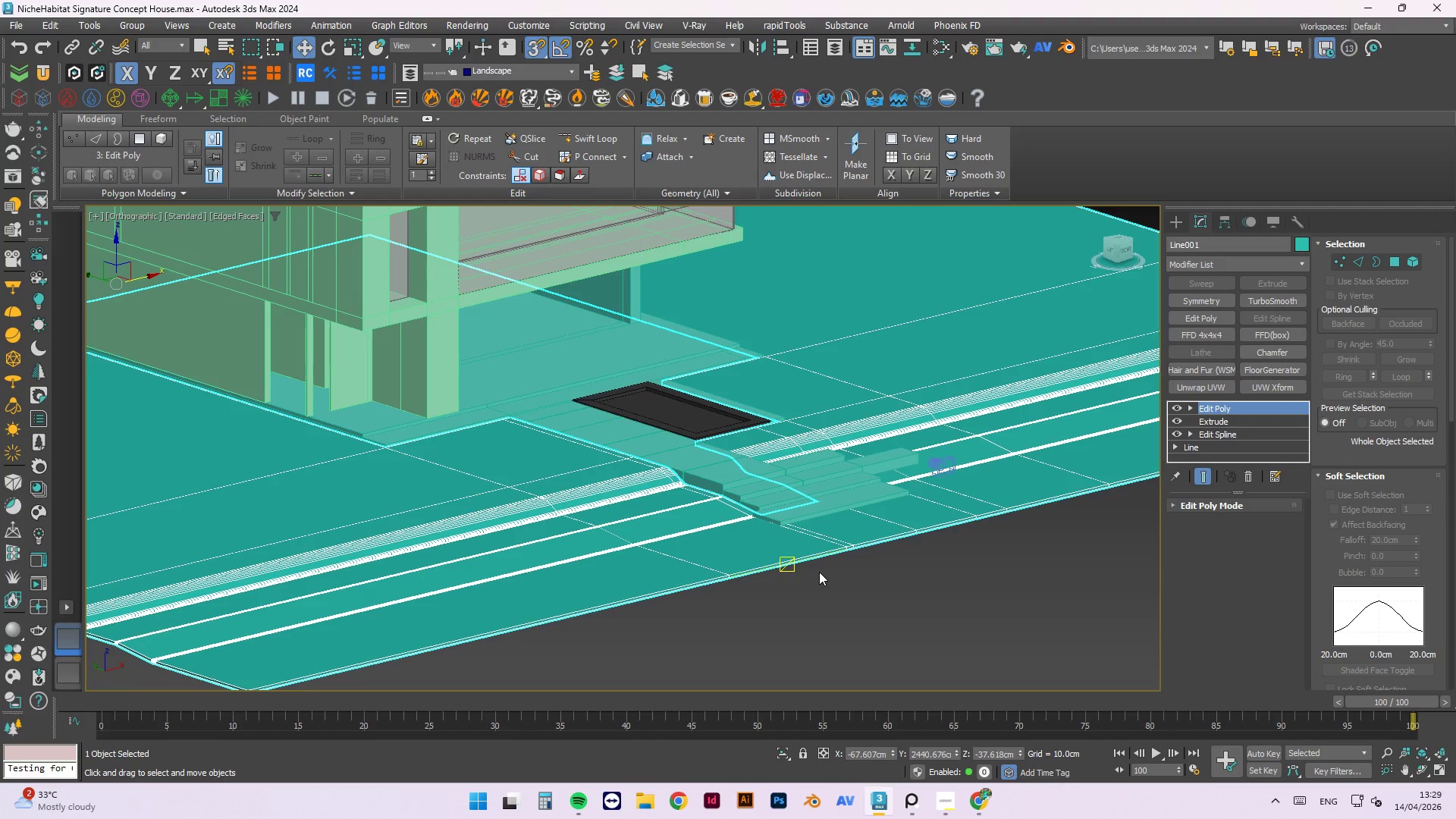 
key(Control+S)
 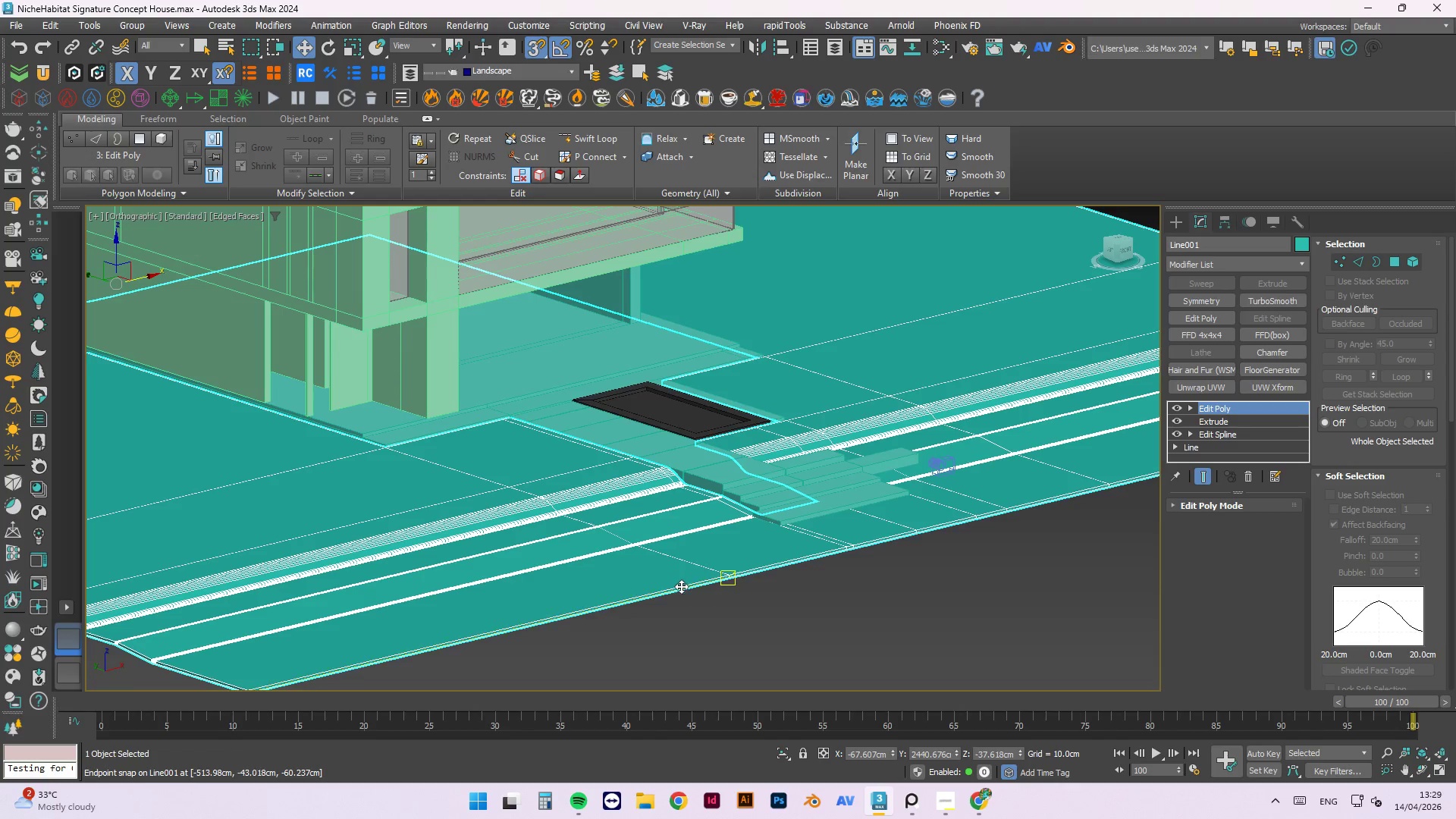 
scroll: coordinate [434, 459], scroll_direction: up, amount: 2.0
 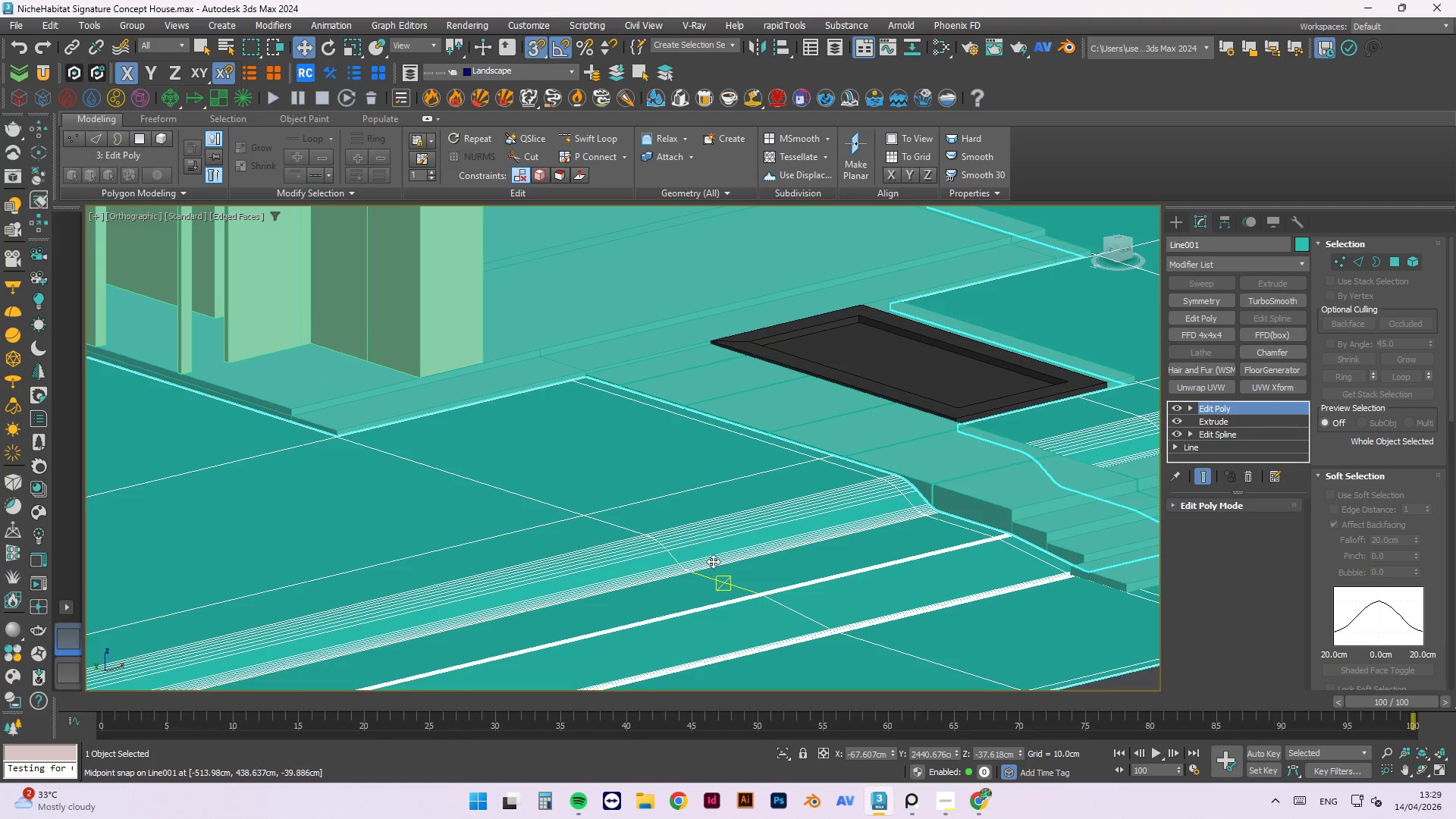 
scroll: coordinate [682, 415], scroll_direction: down, amount: 5.0
 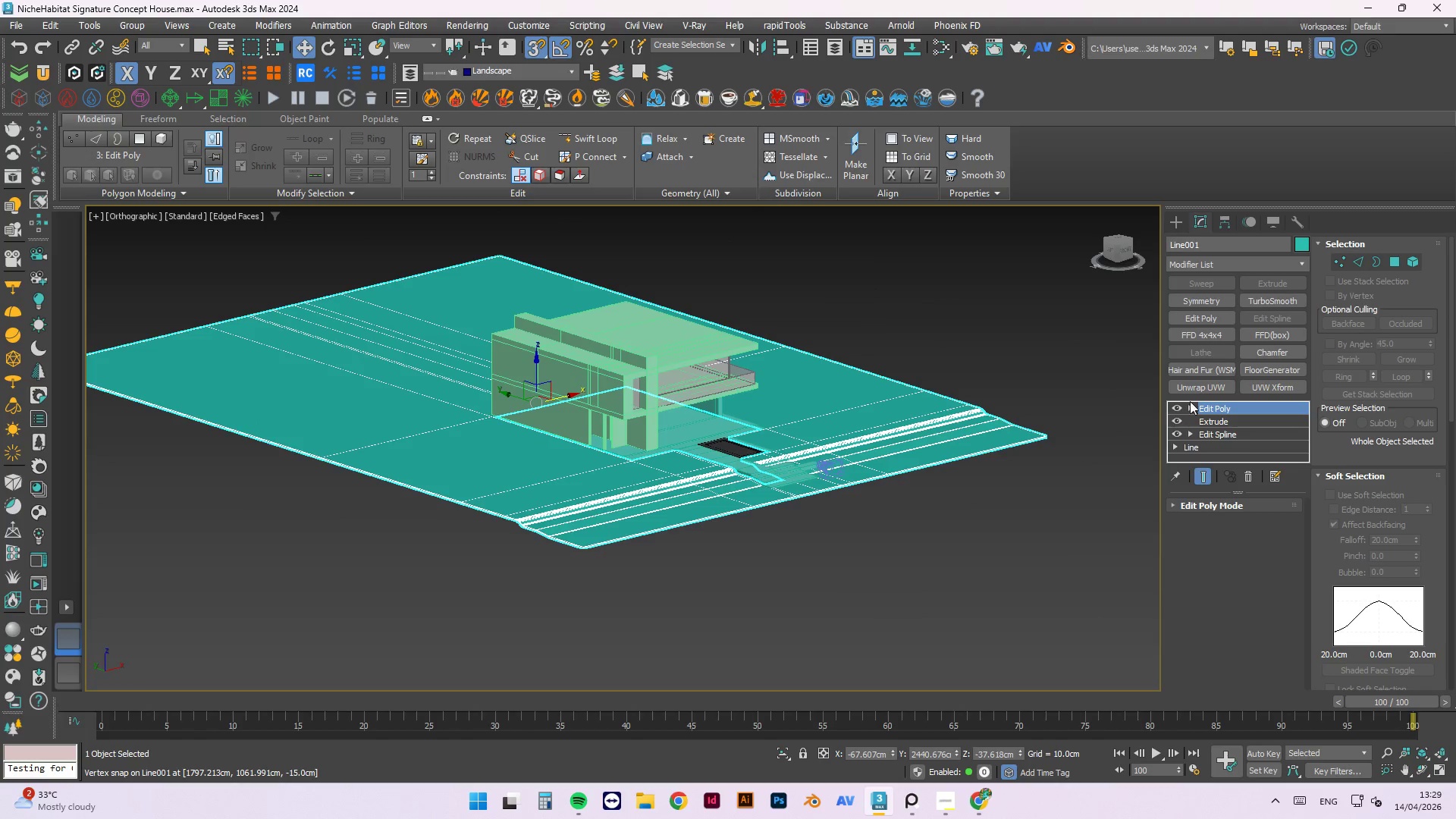 
right_click([1204, 408])
 